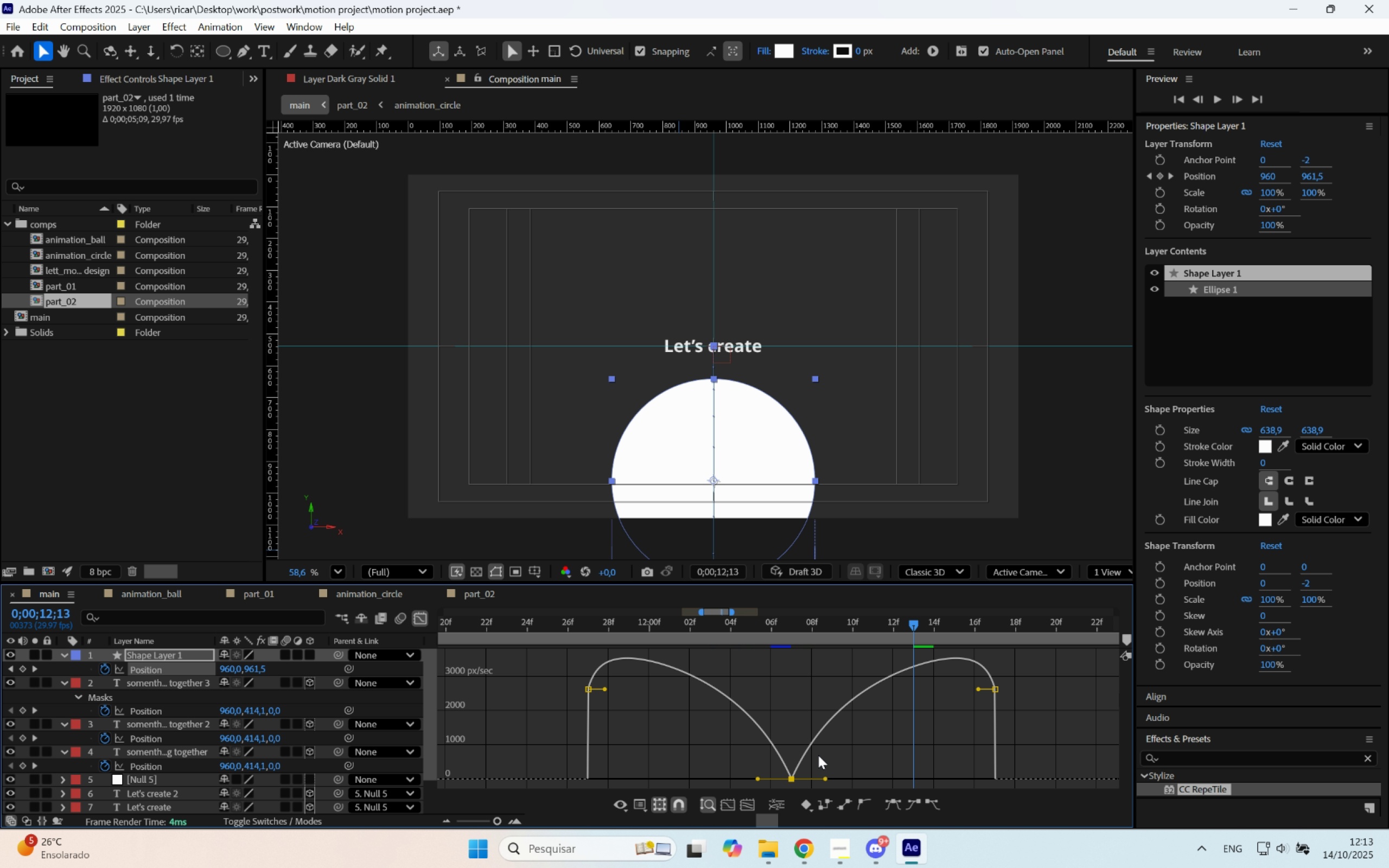 
hold_key(key=ShiftLeft, duration=0.71)
 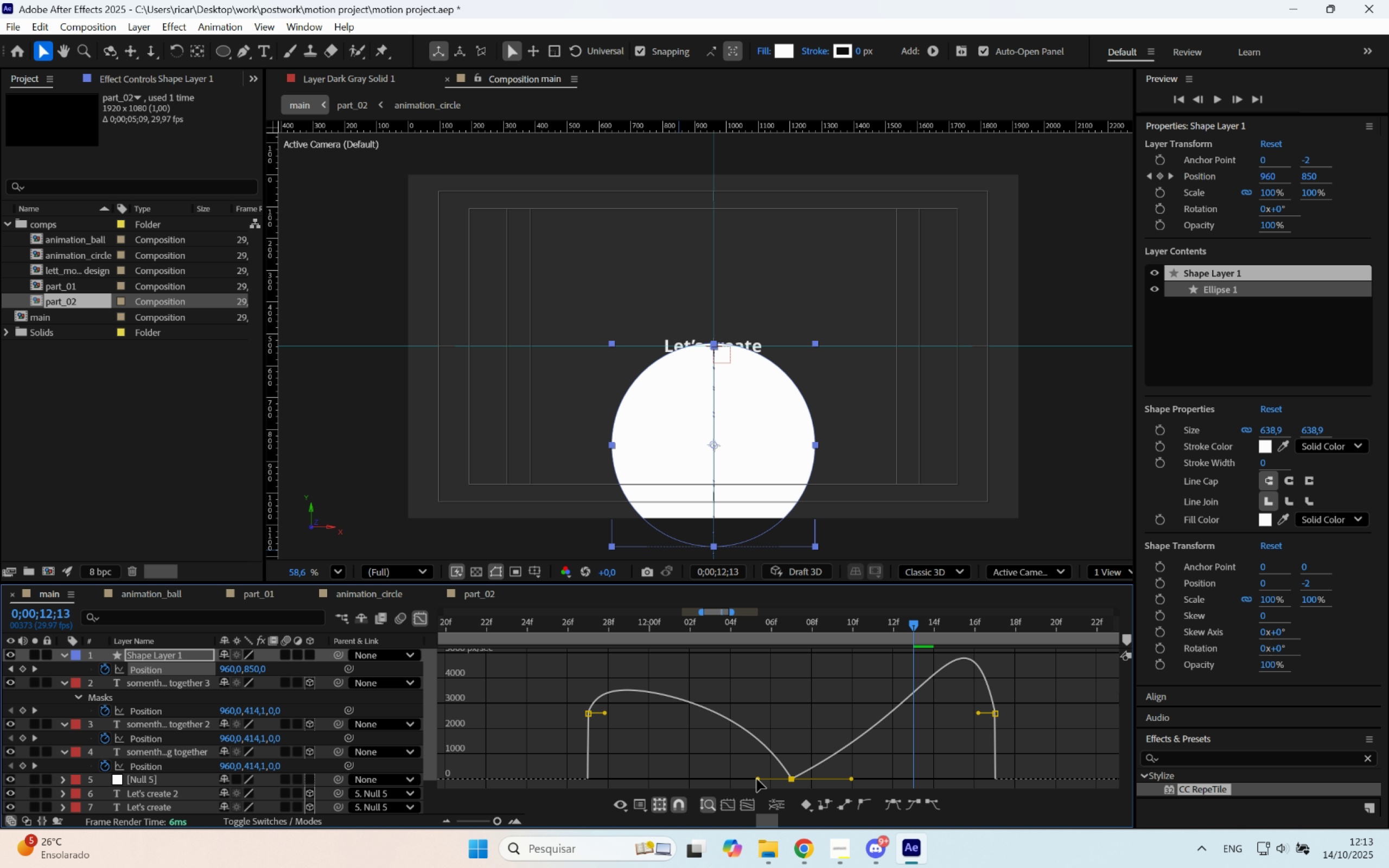 
hold_key(key=ShiftLeft, duration=1.06)
 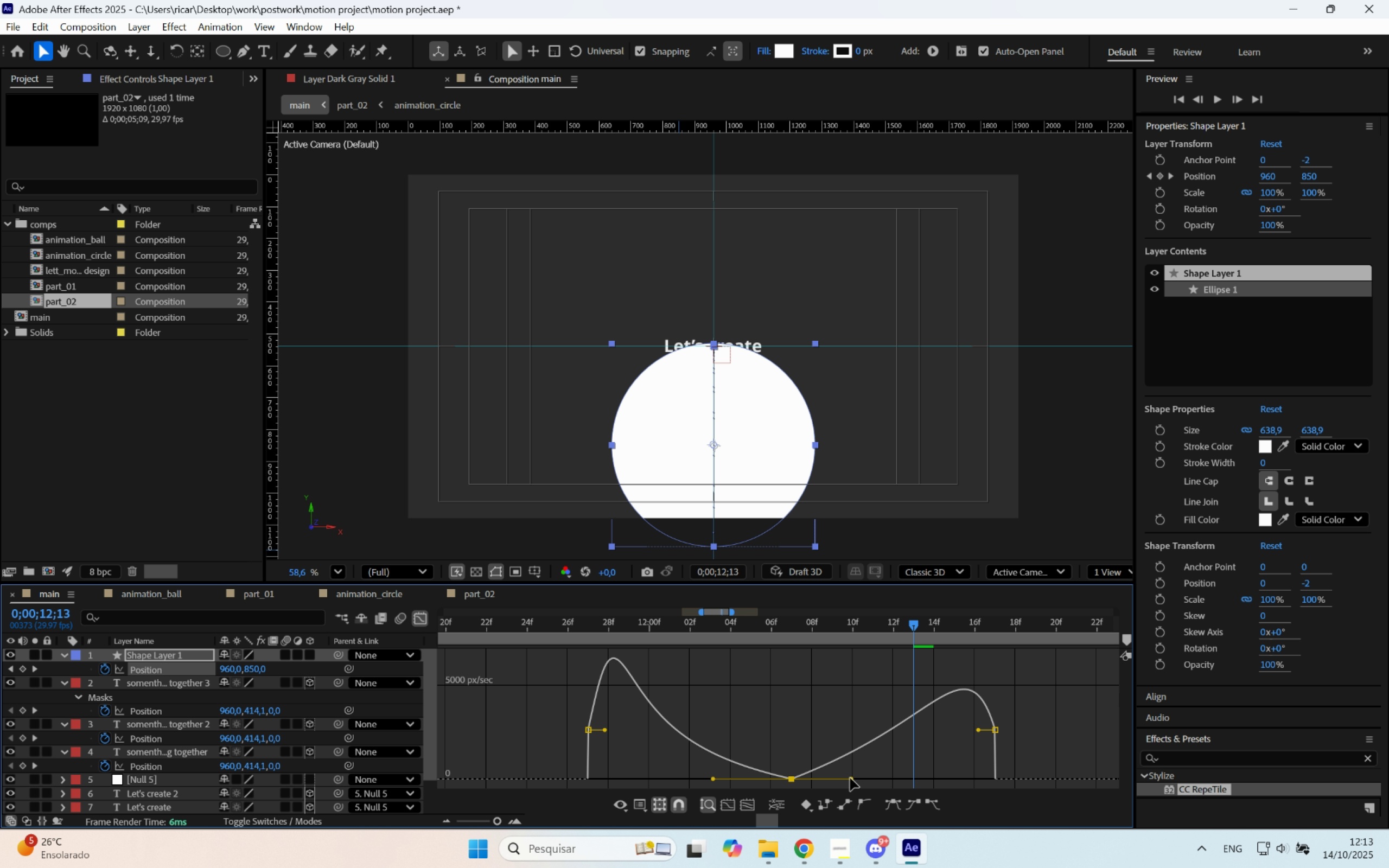 
hold_key(key=ShiftLeft, duration=0.61)
 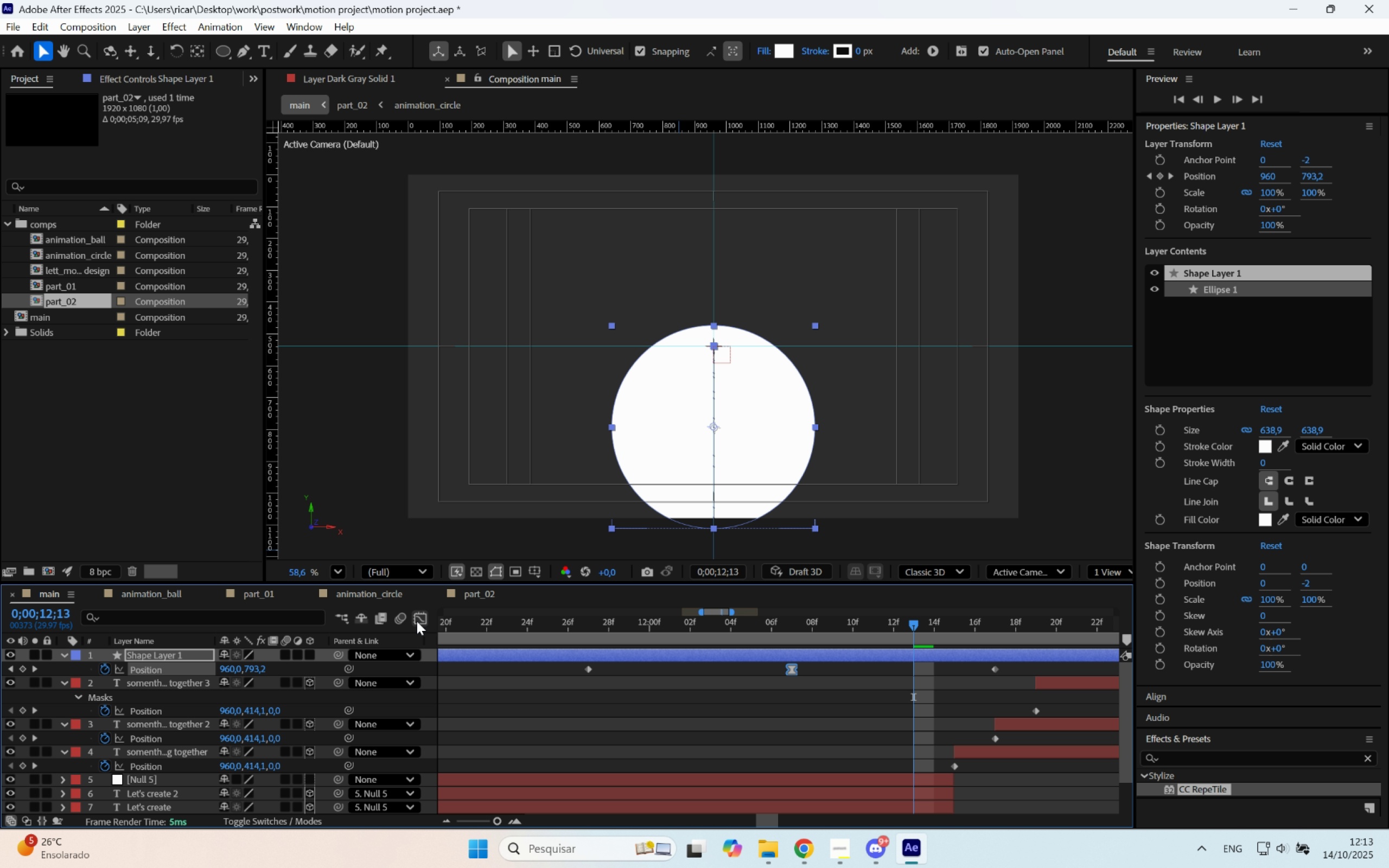 
hold_key(key=AltLeft, duration=0.35)
scroll: coordinate [802, 705], scroll_direction: down, amount: 2.0
 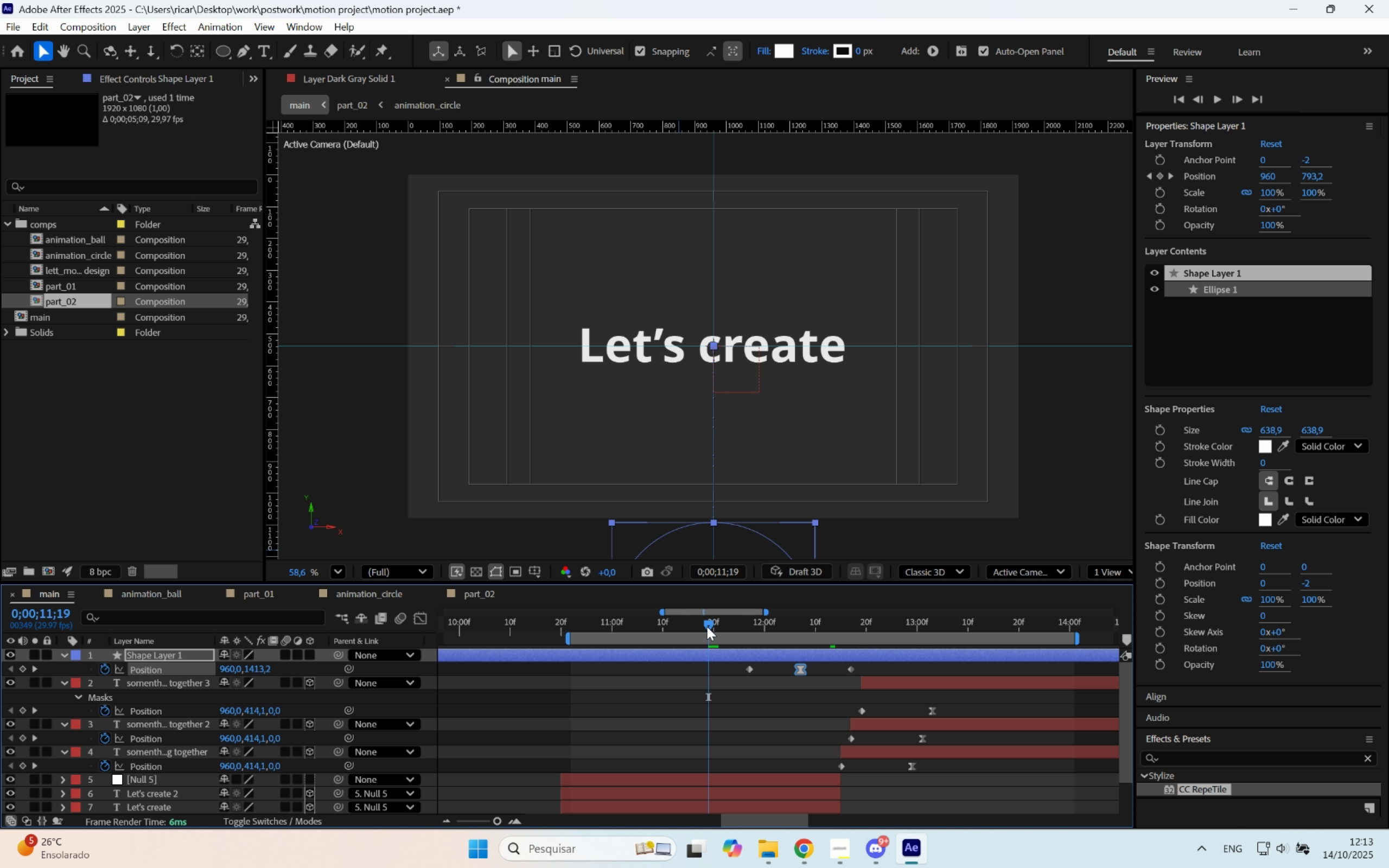 
key(B)
 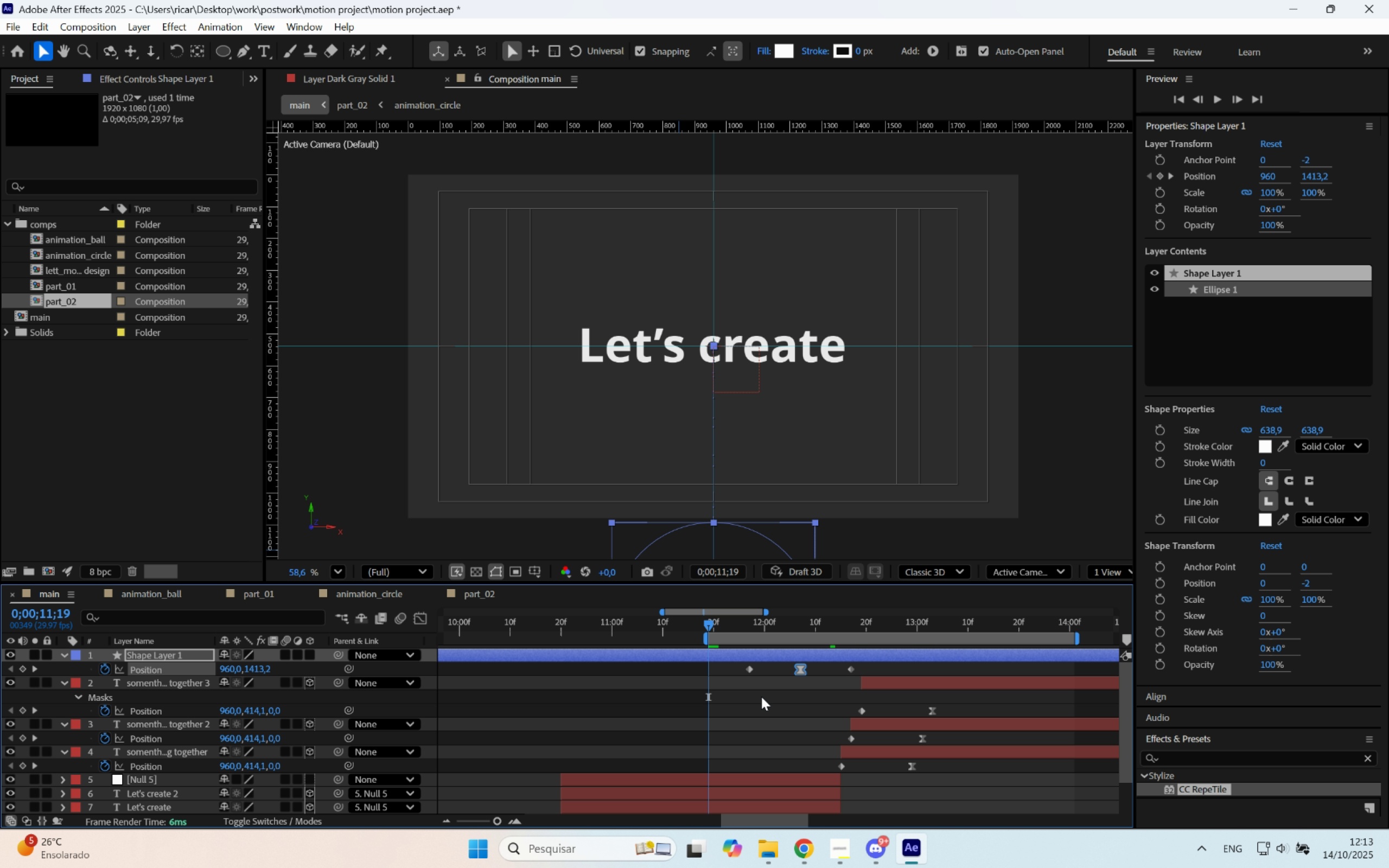 
key(Space)
 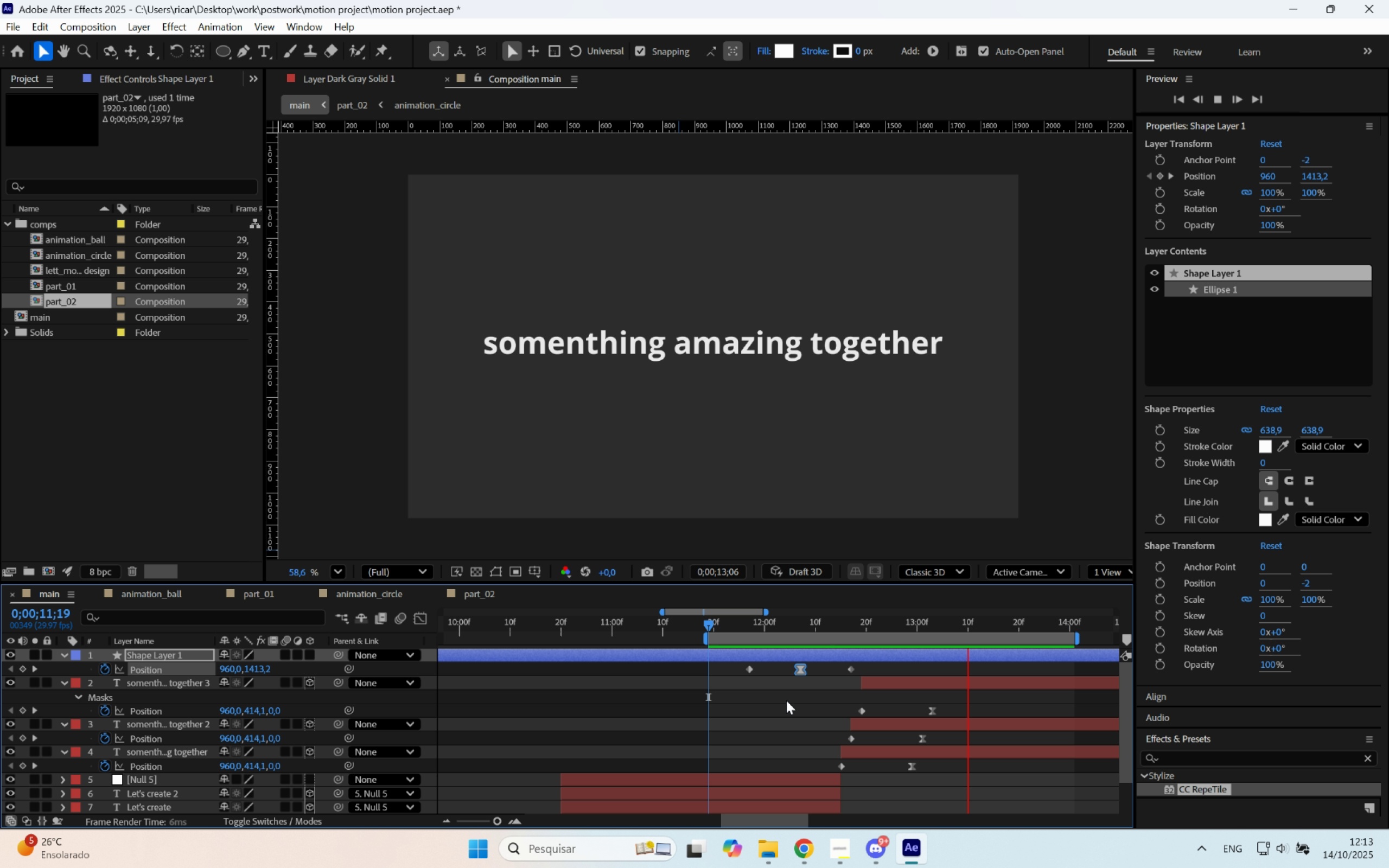 
key(Space)
 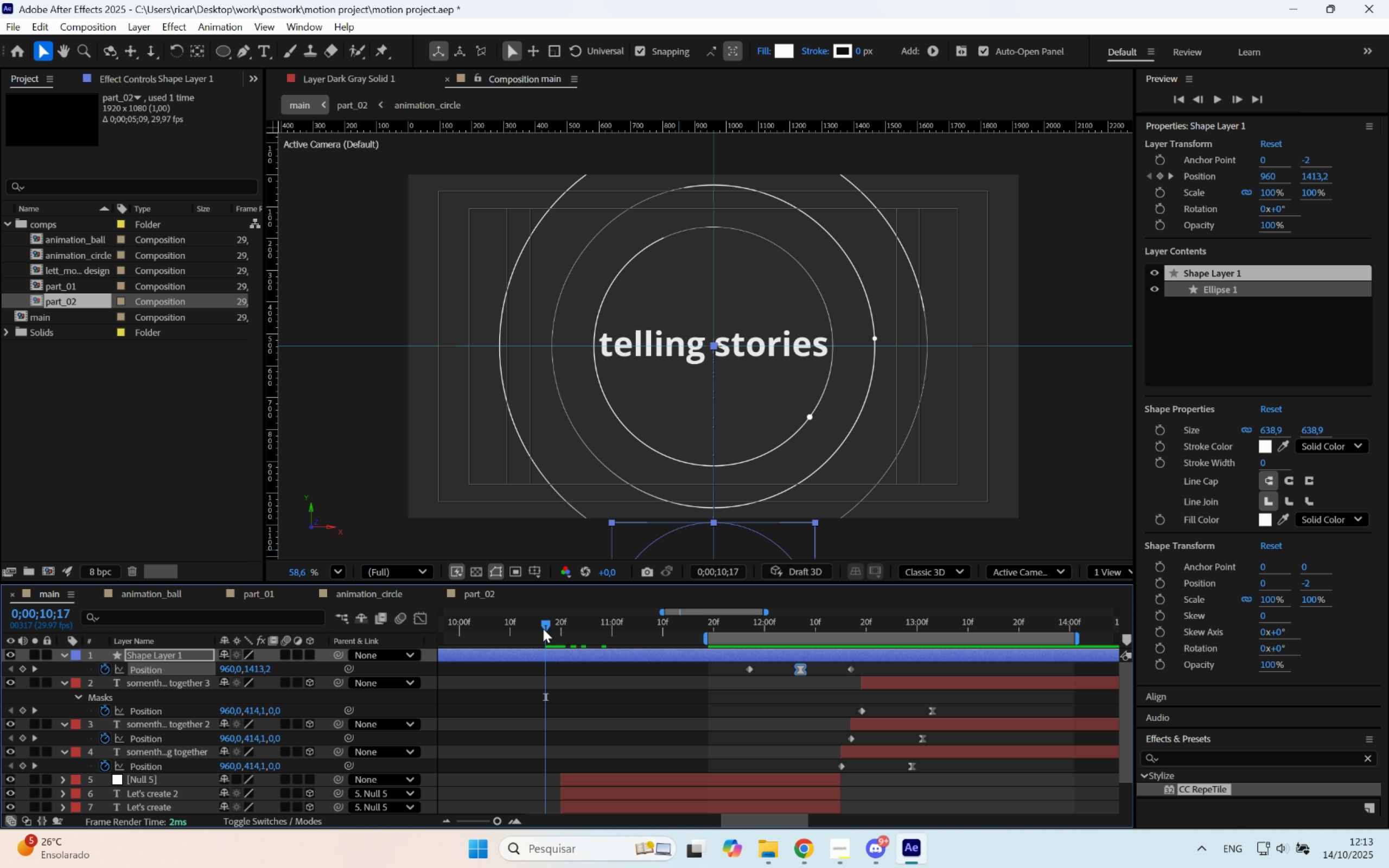 
key(B)
 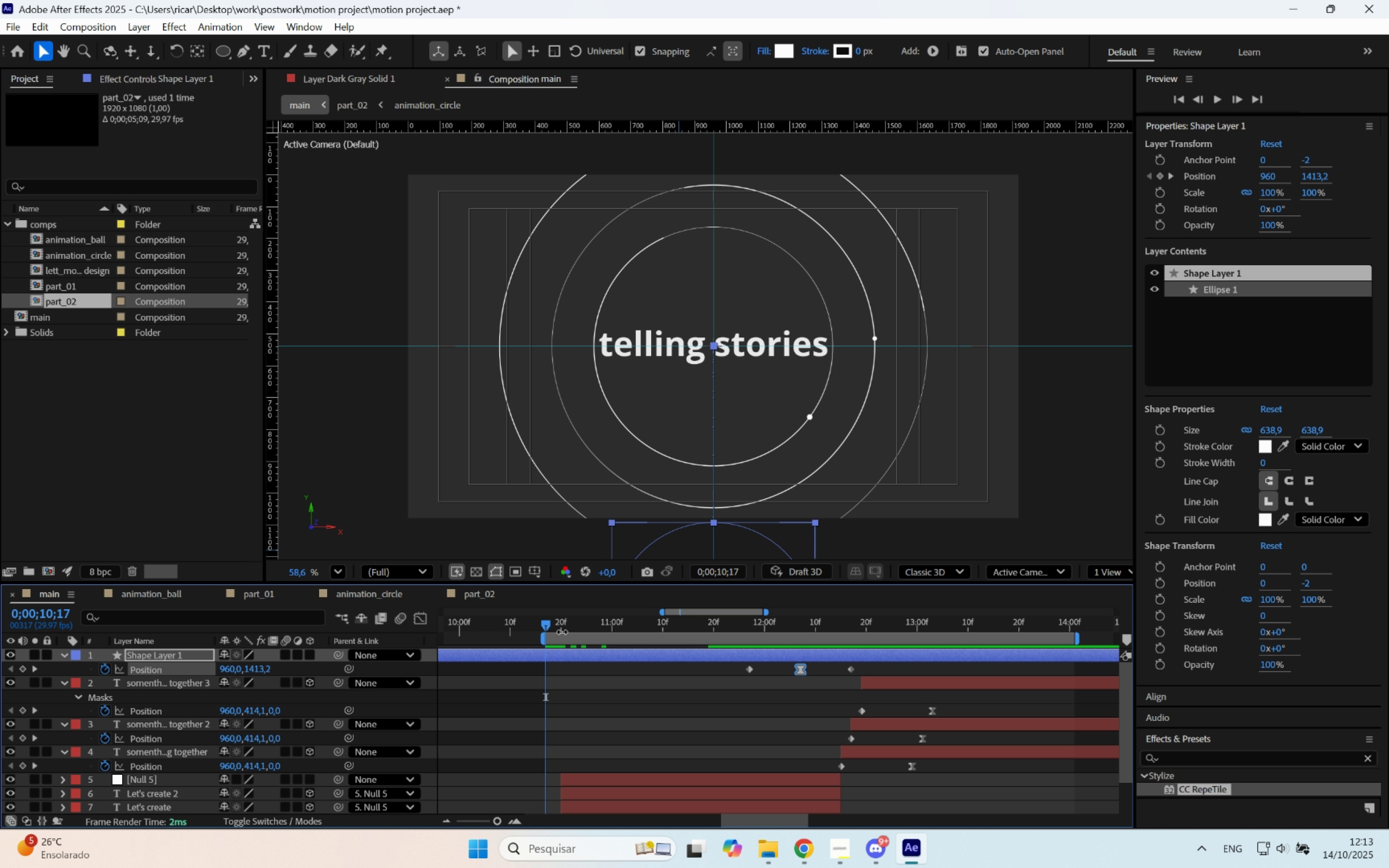 
key(Space)
 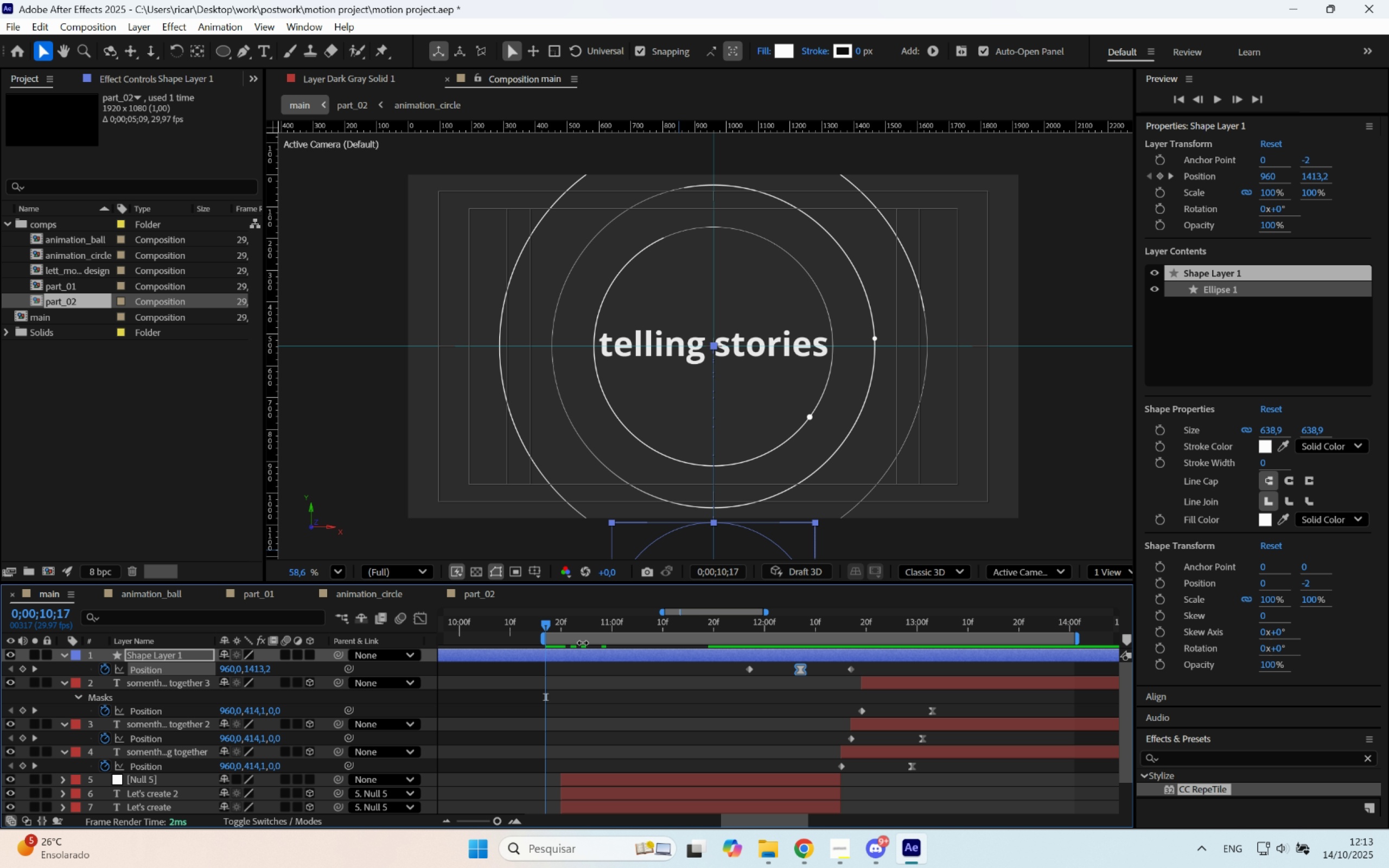 
mouse_move([585, 644])
 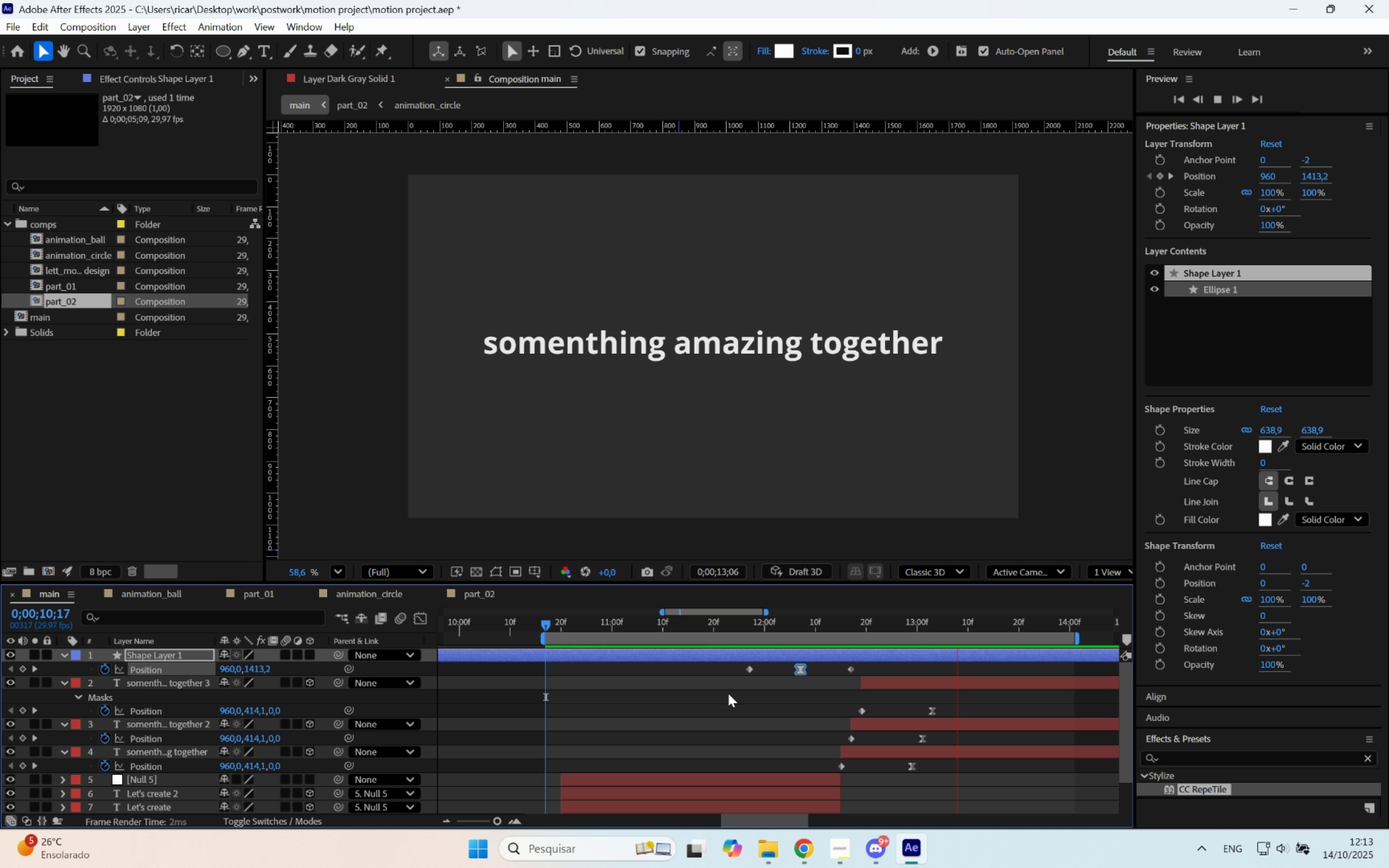 
key(Space)
 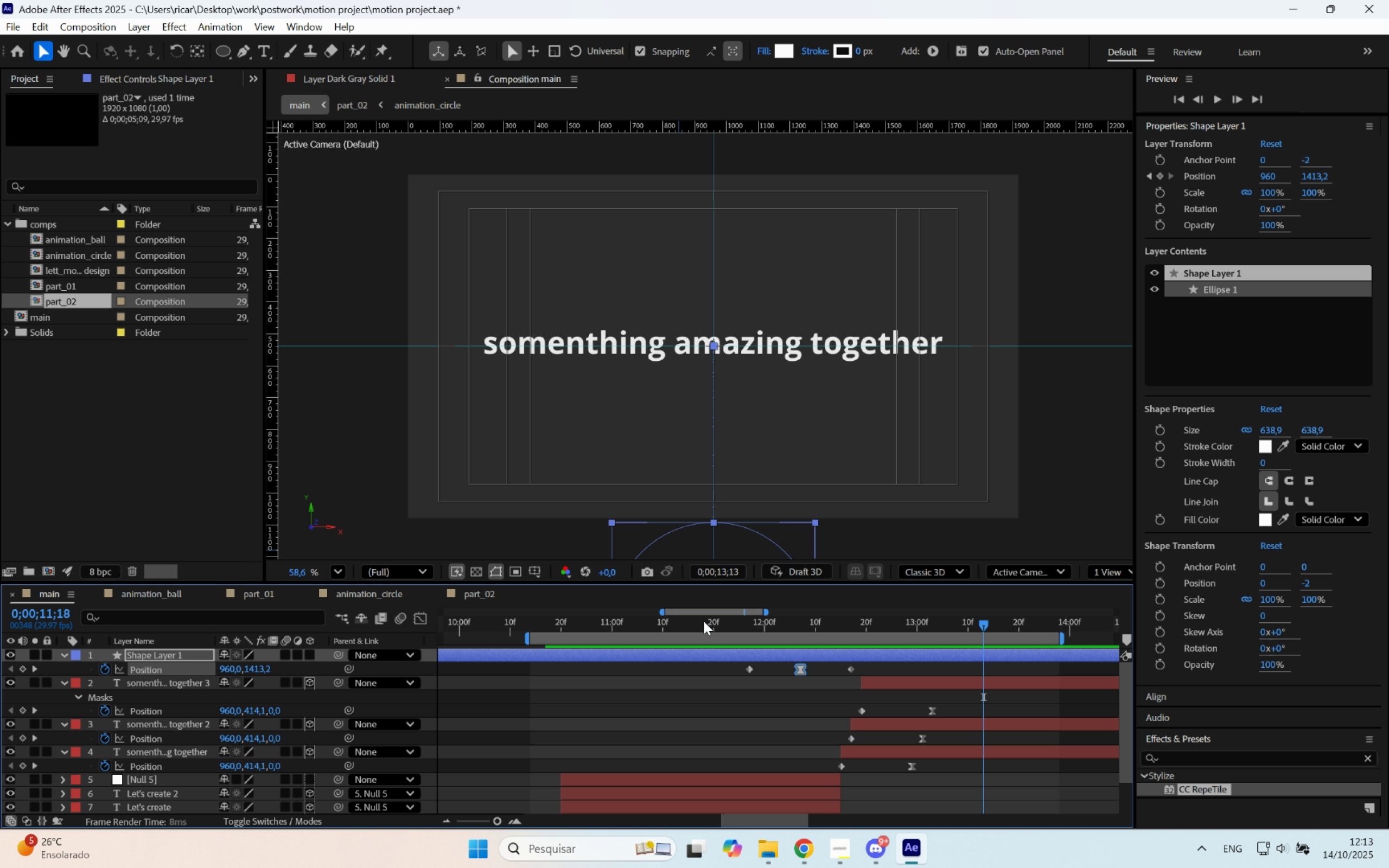 
key(Space)
 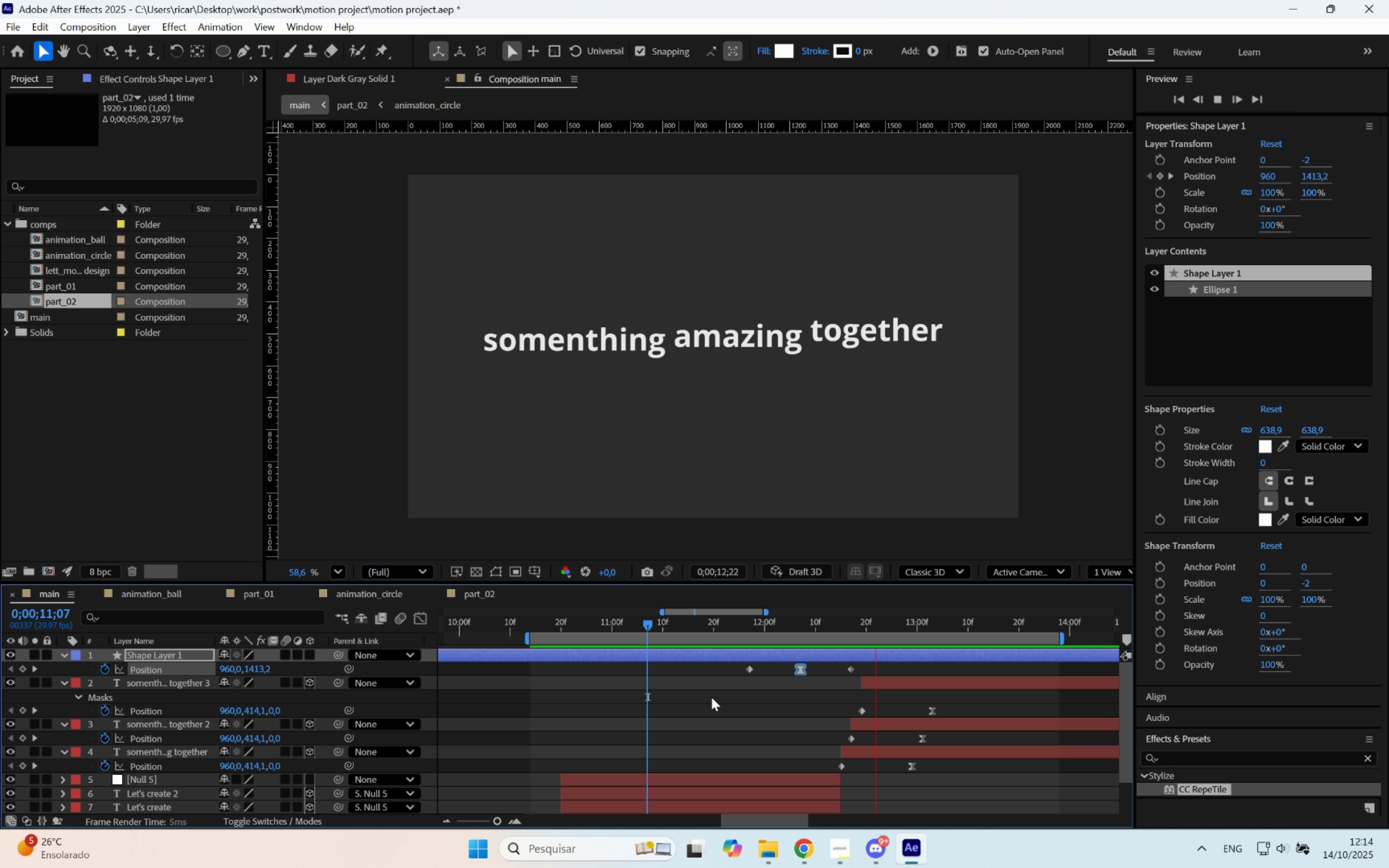 
key(Space)
 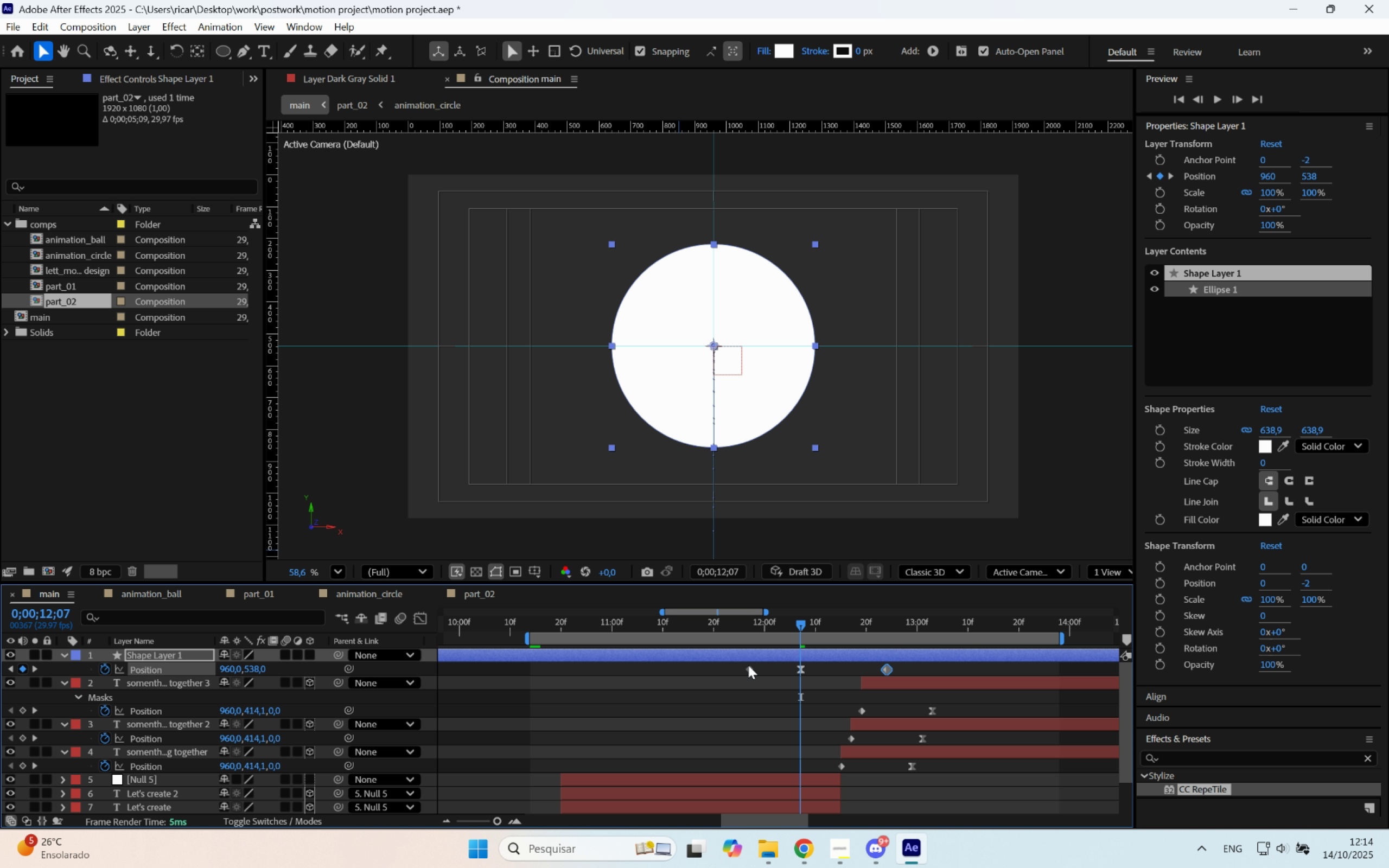 
scroll: coordinate [746, 775], scroll_direction: down, amount: 4.0
 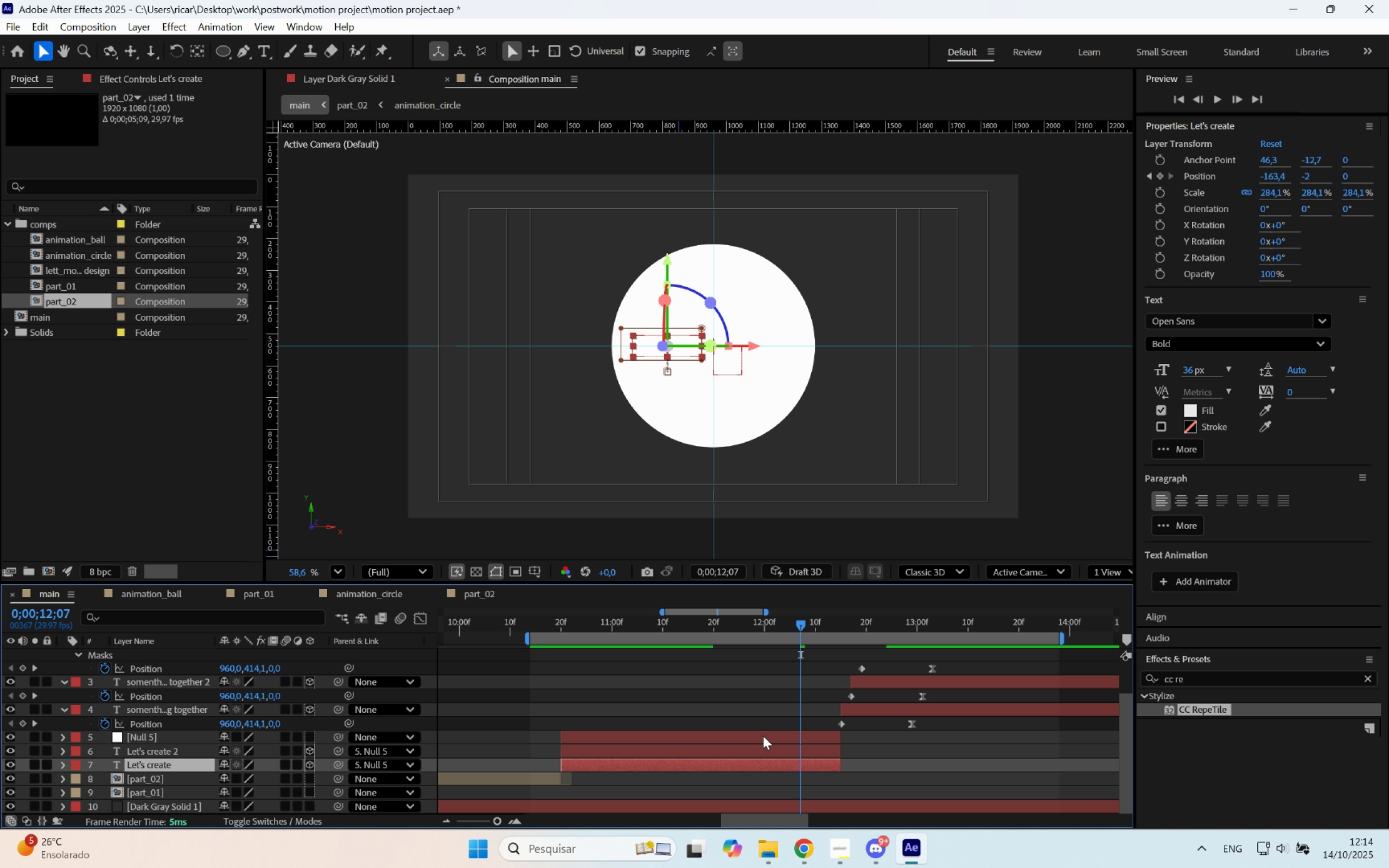 
double_click([760, 735])
 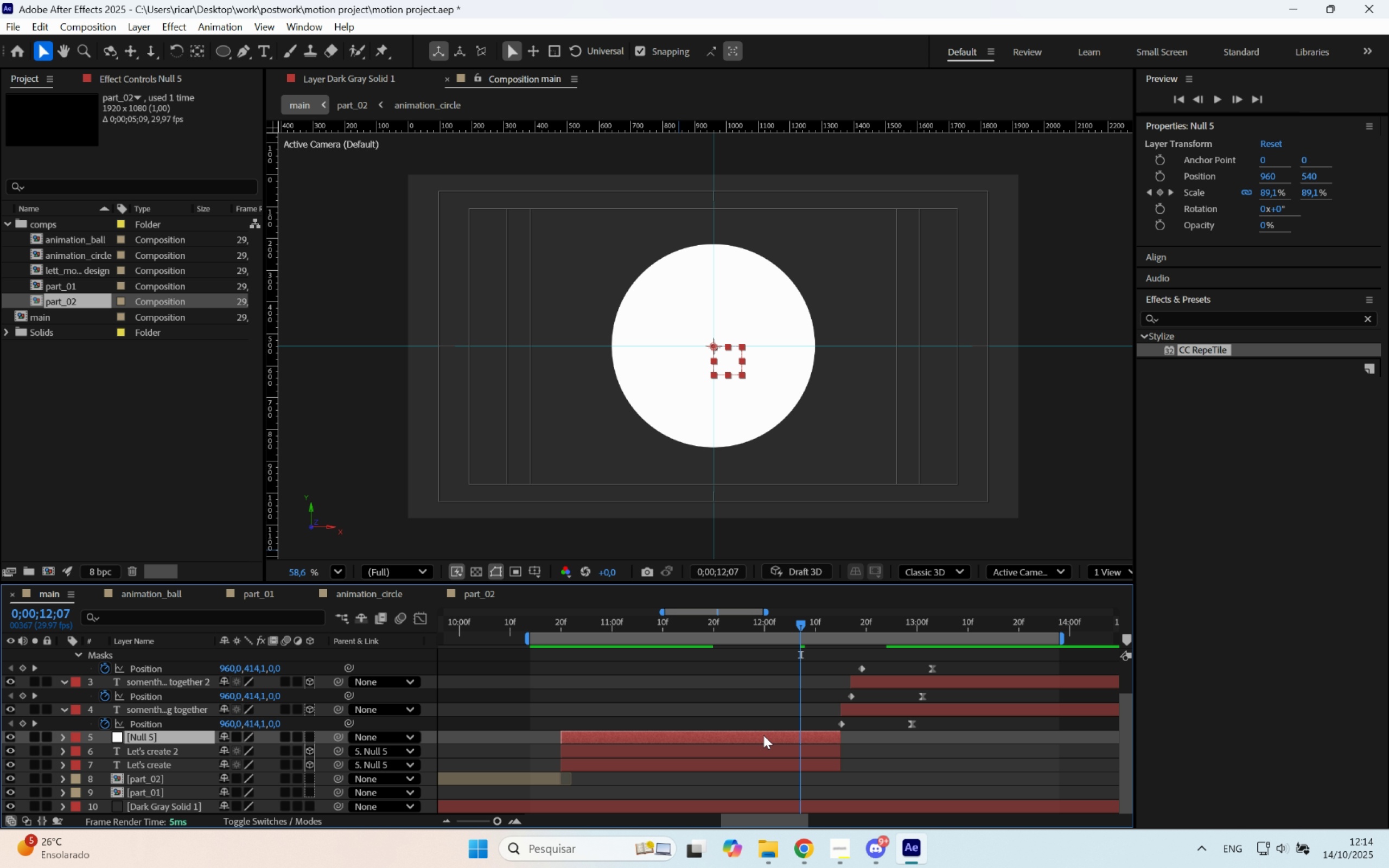 
key(U)
 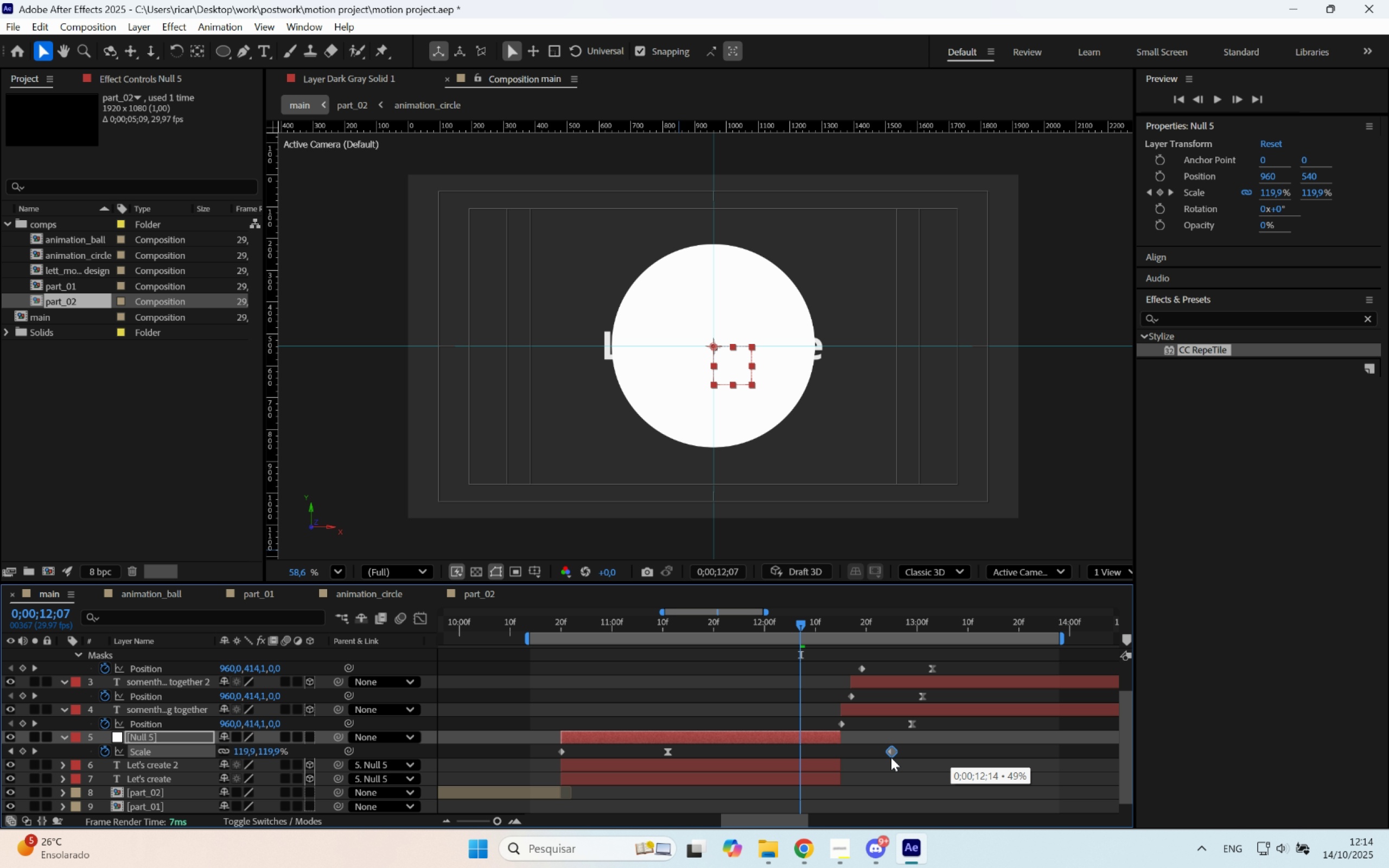 
key(Space)
 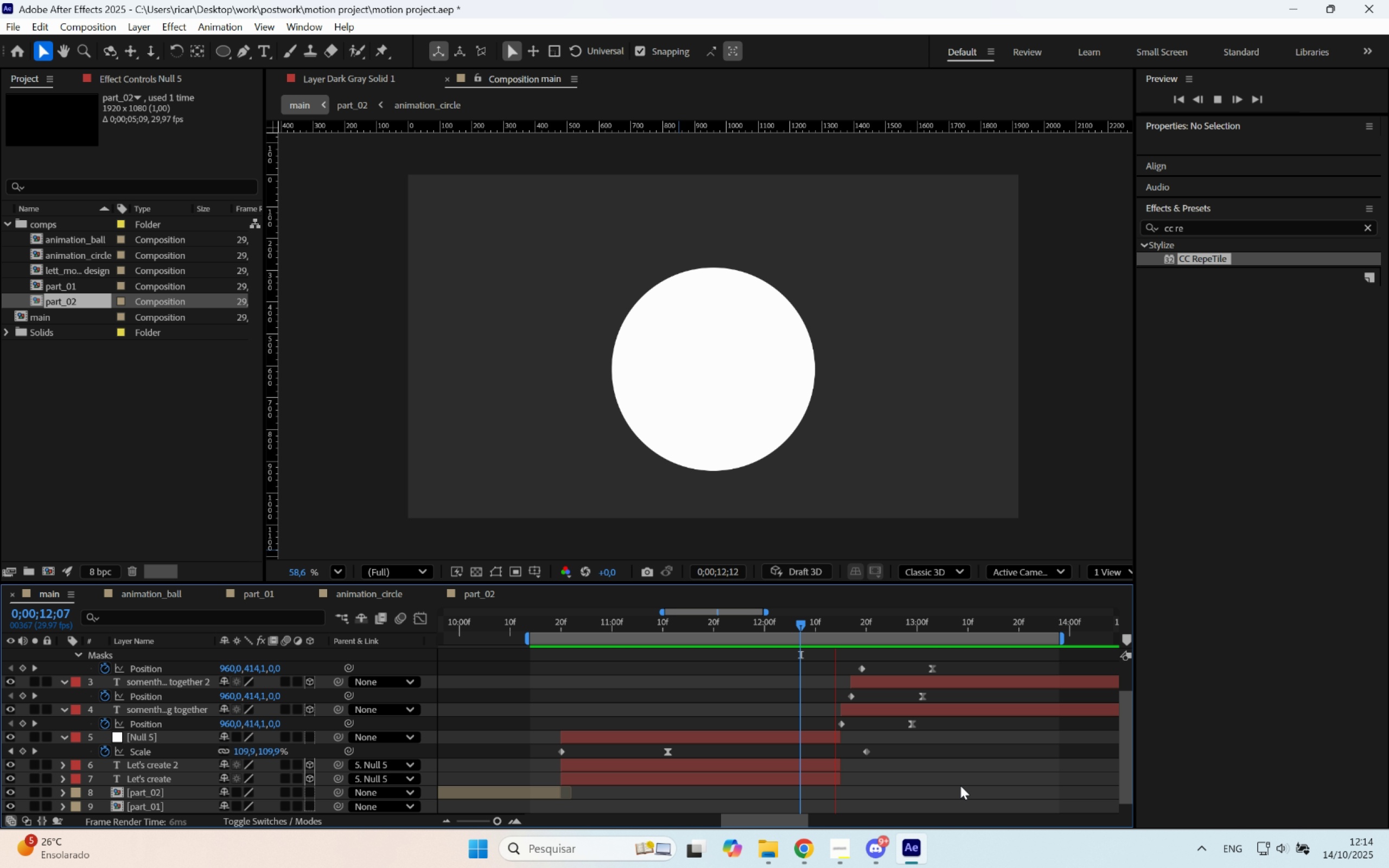 
wait(19.32)
 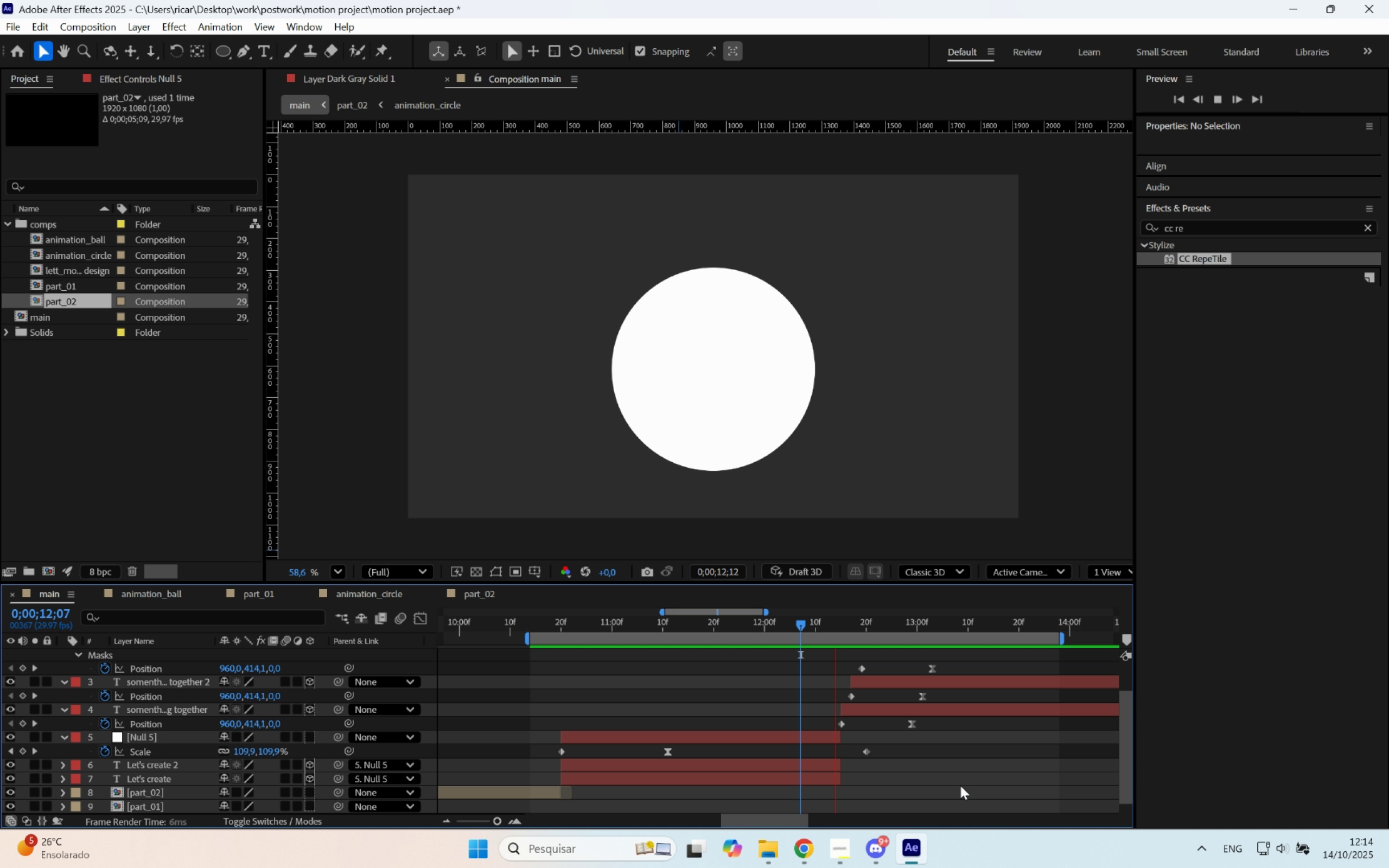 
scroll: coordinate [760, 739], scroll_direction: up, amount: 5.0
 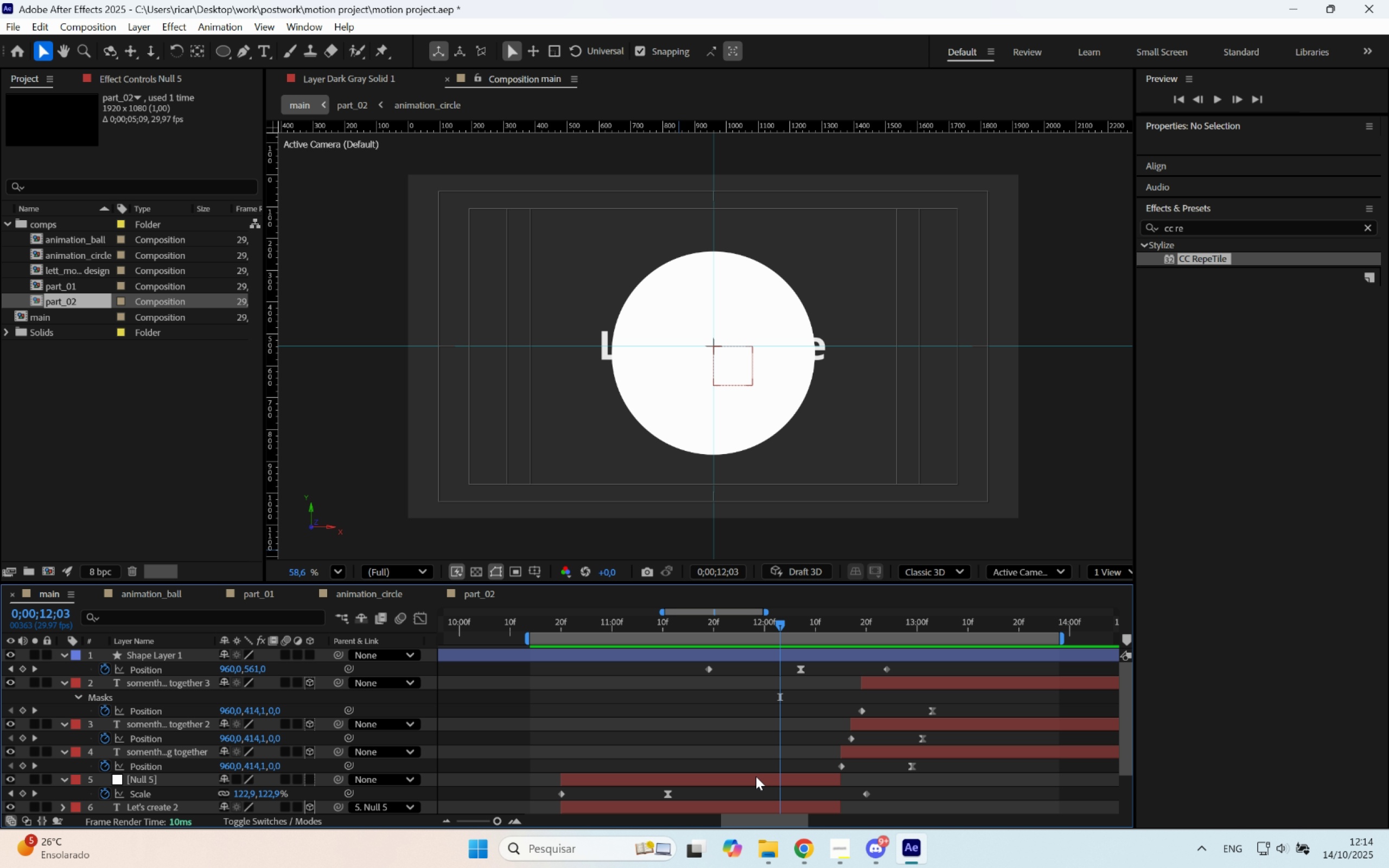 
left_click([757, 776])
 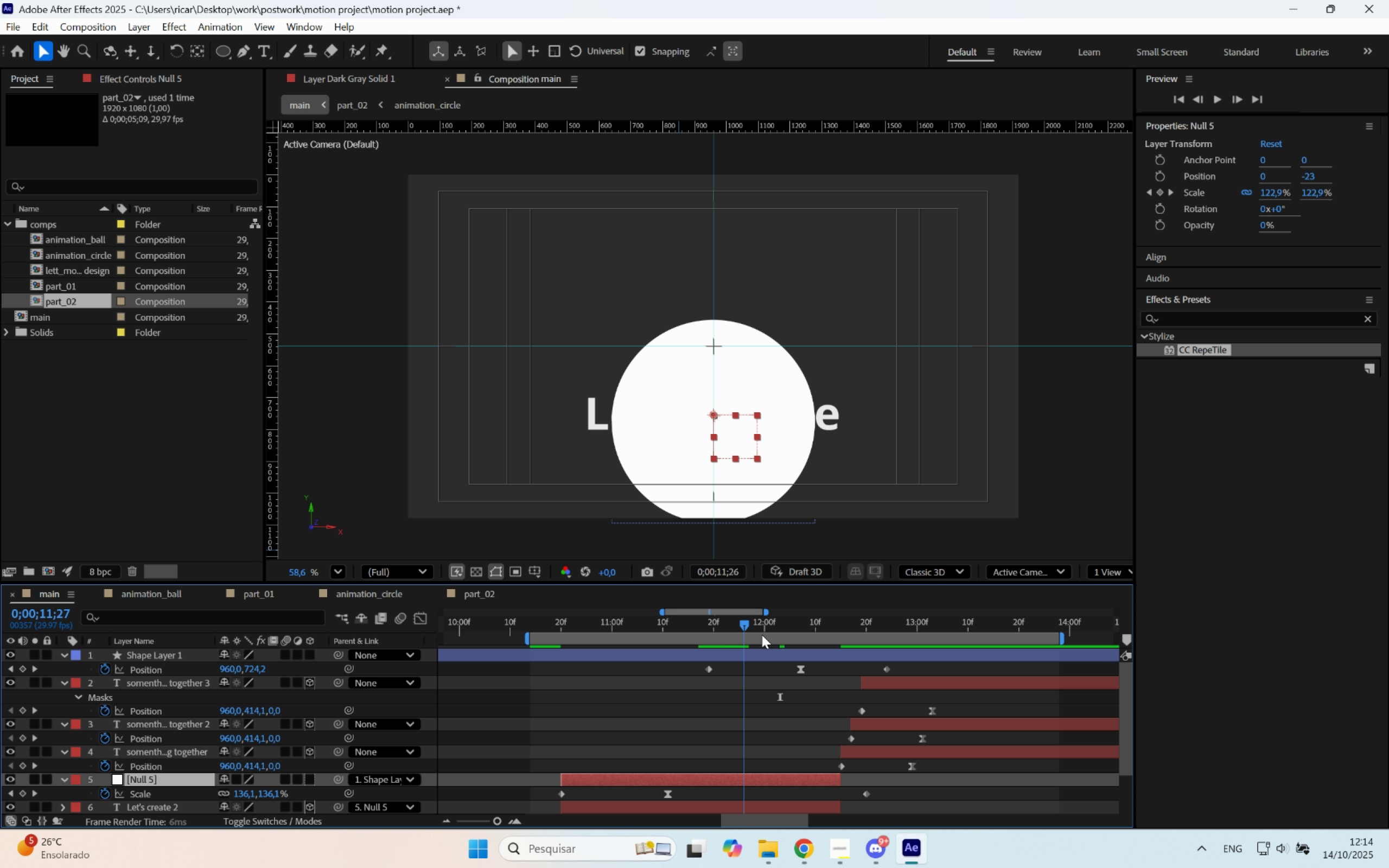 
wait(6.19)
 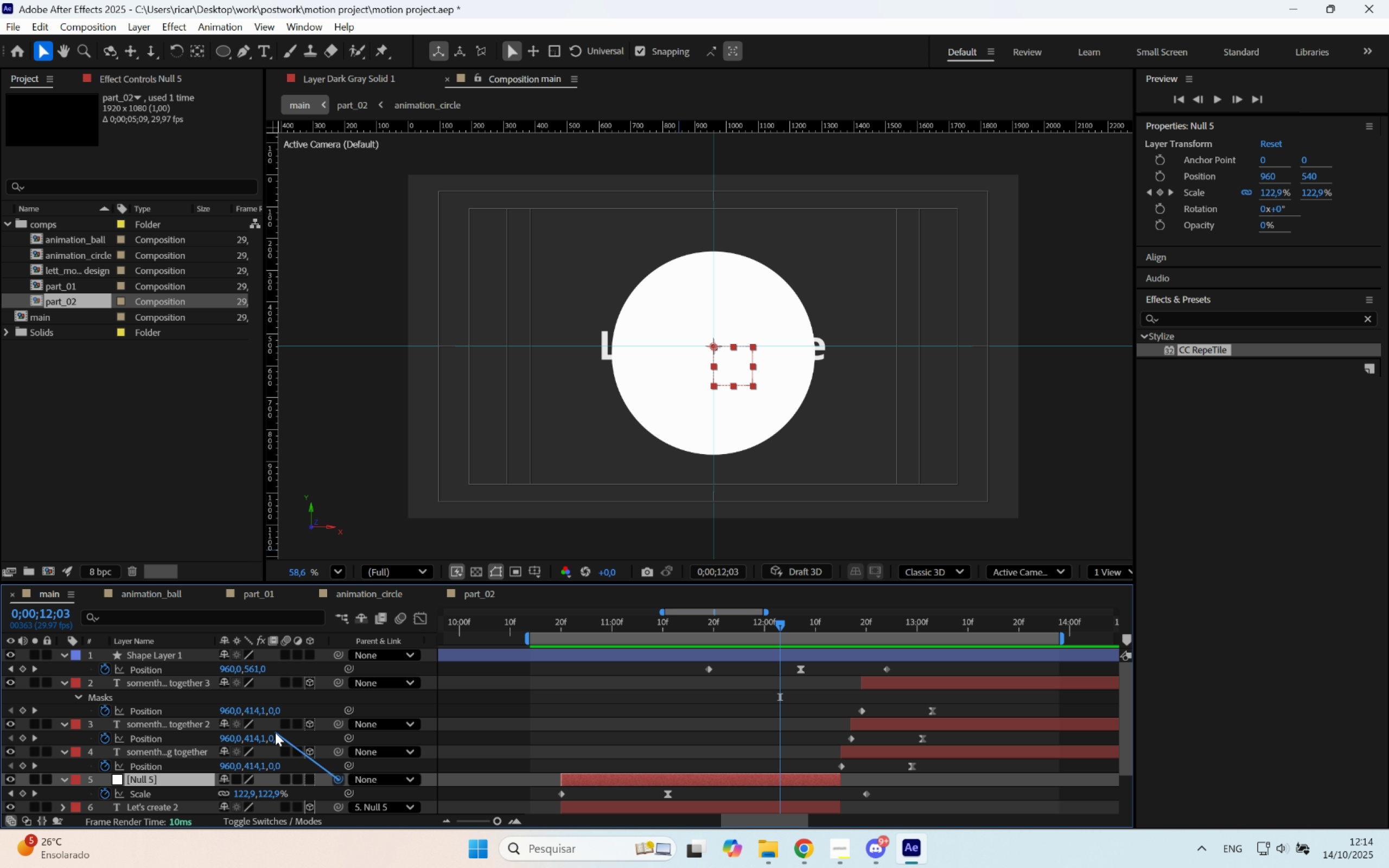 
key(Control+ControlLeft)
 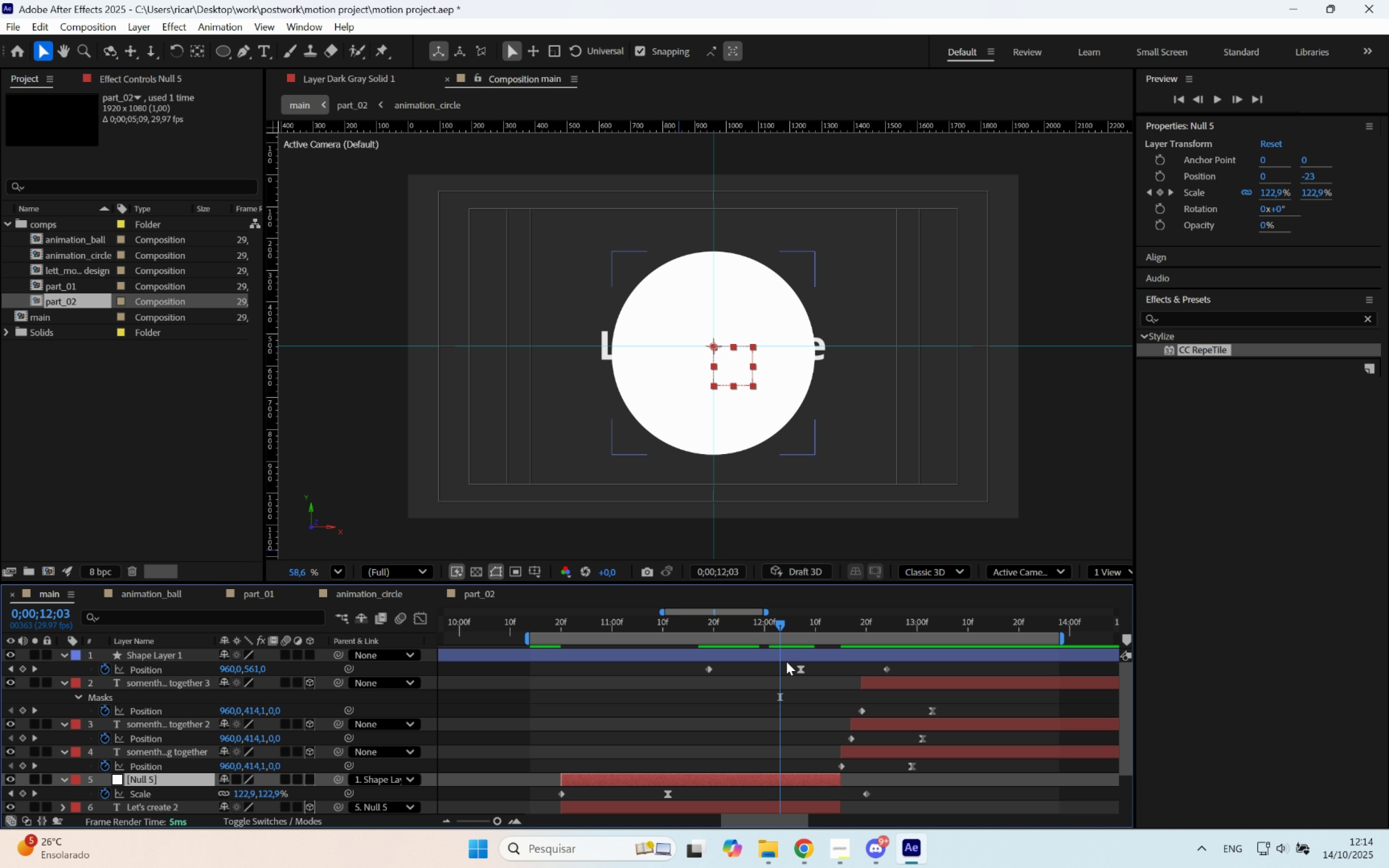 
key(Control+Z)
 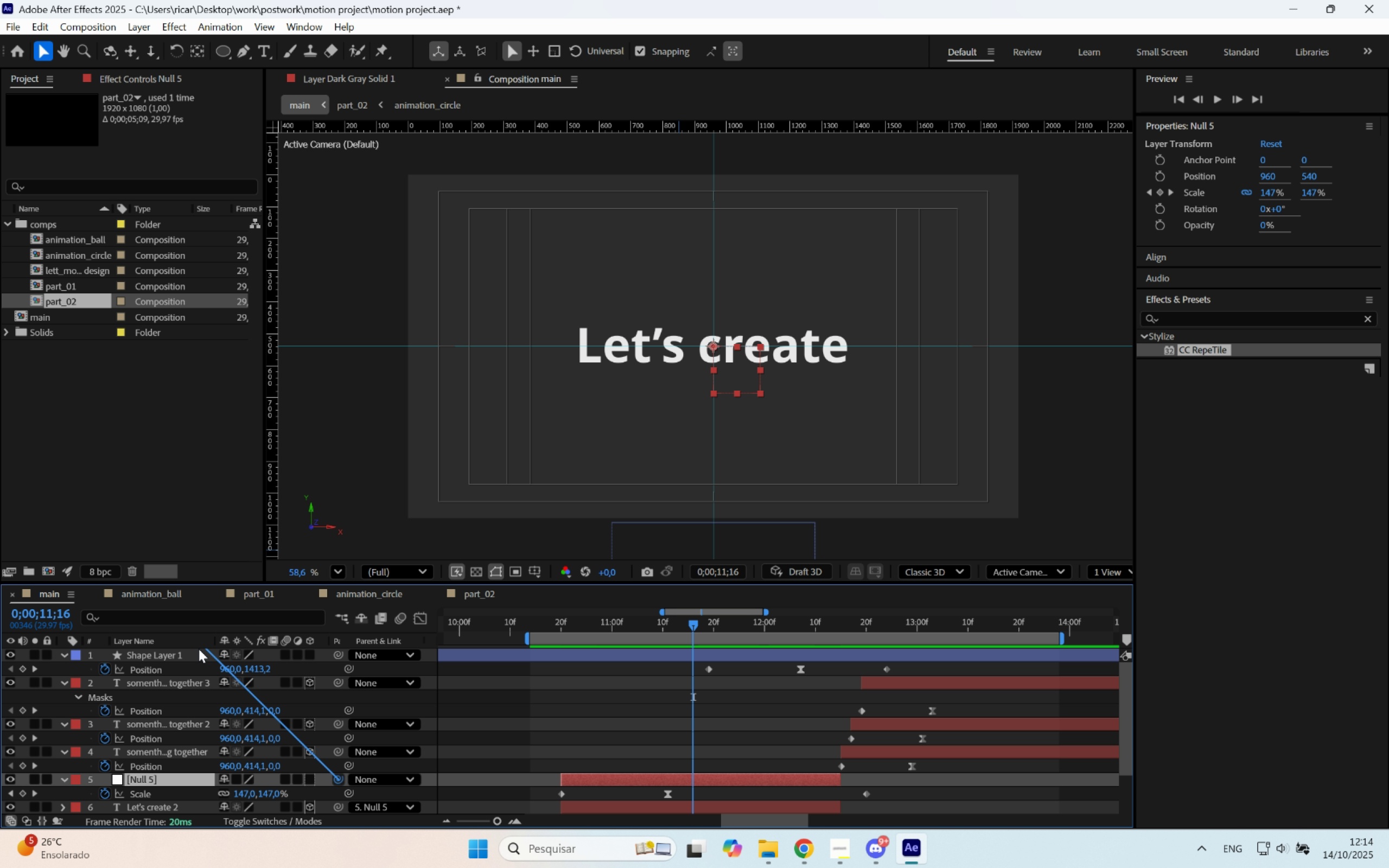 
key(Space)
 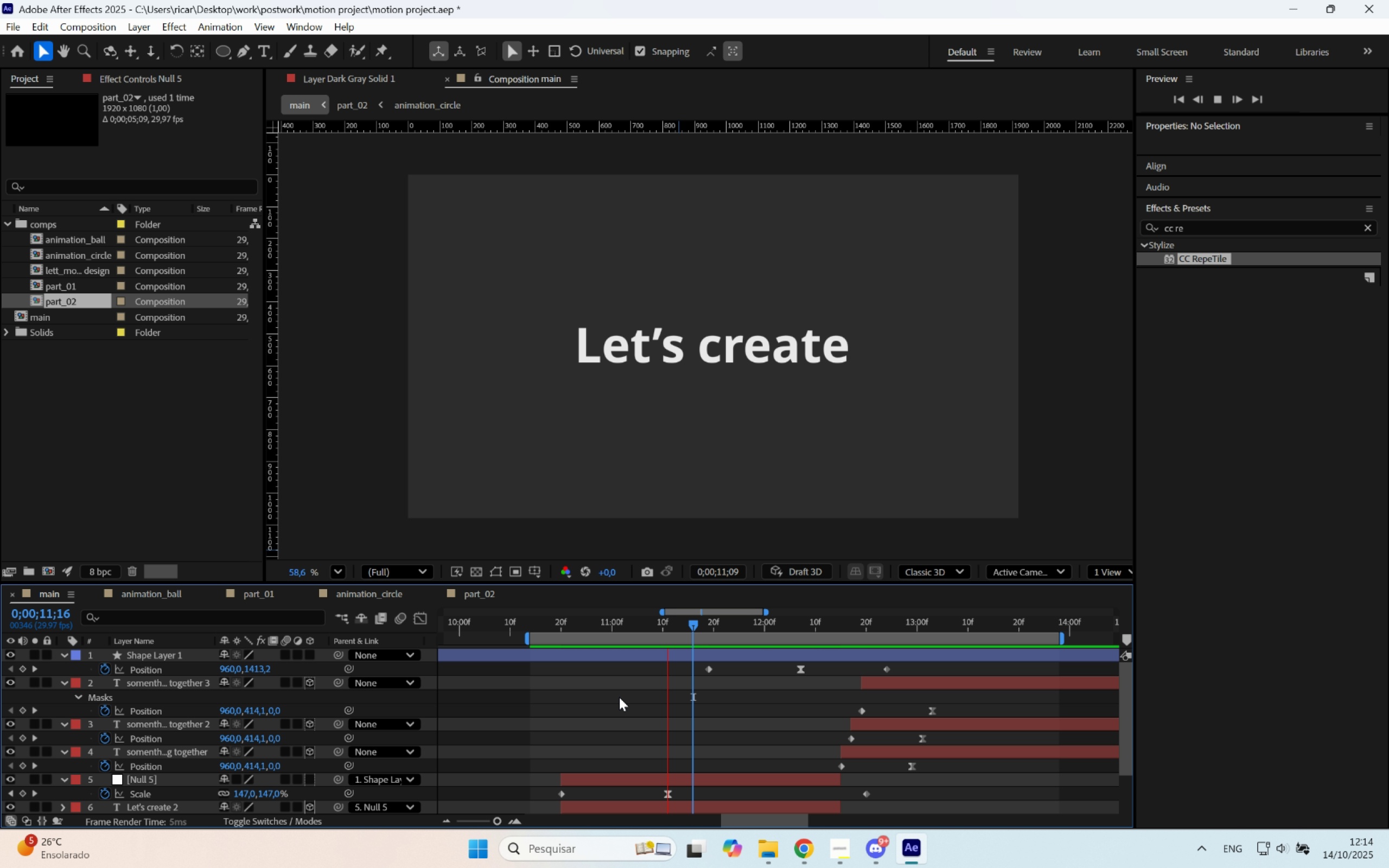 
wait(8.52)
 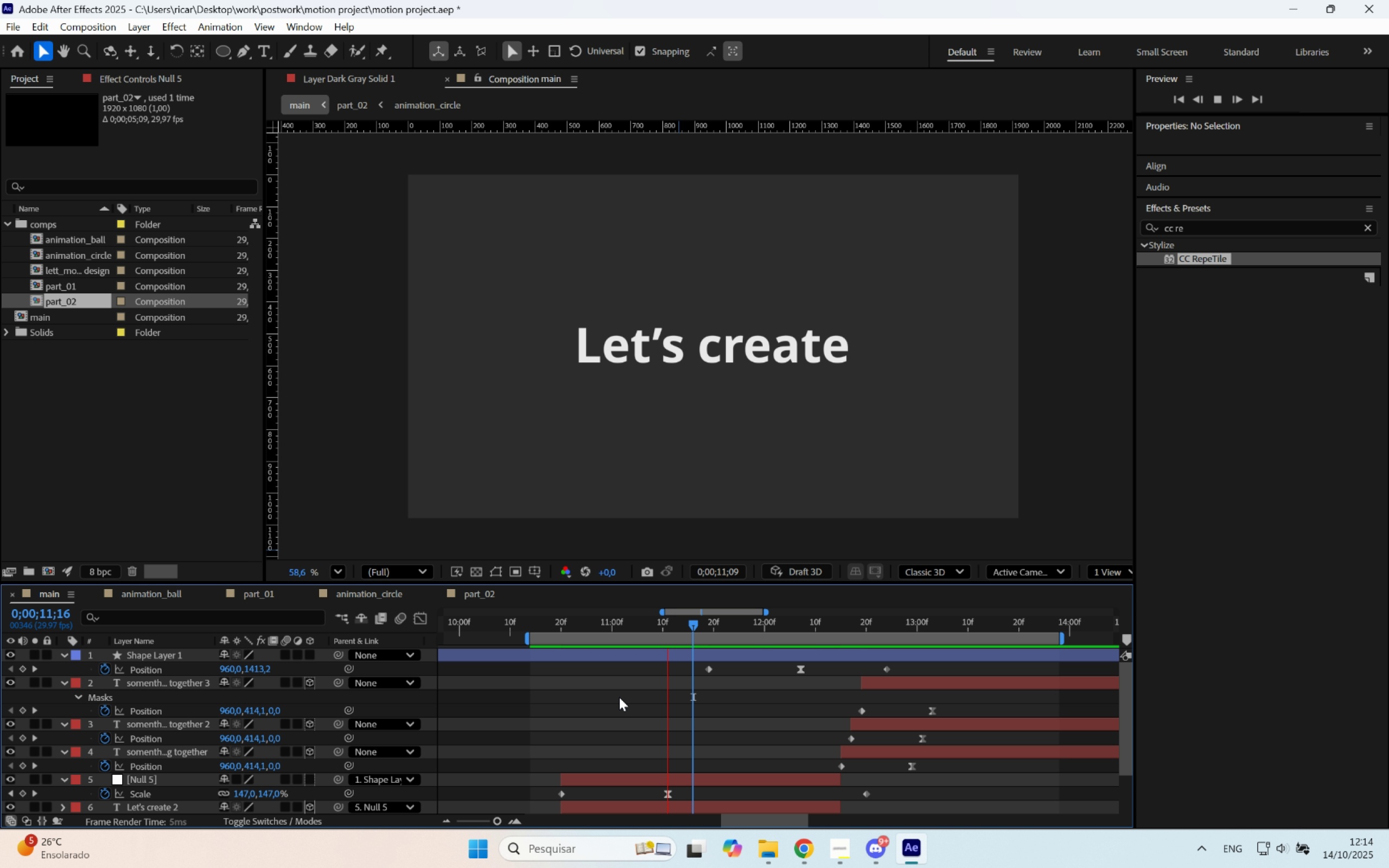 
key(Space)
 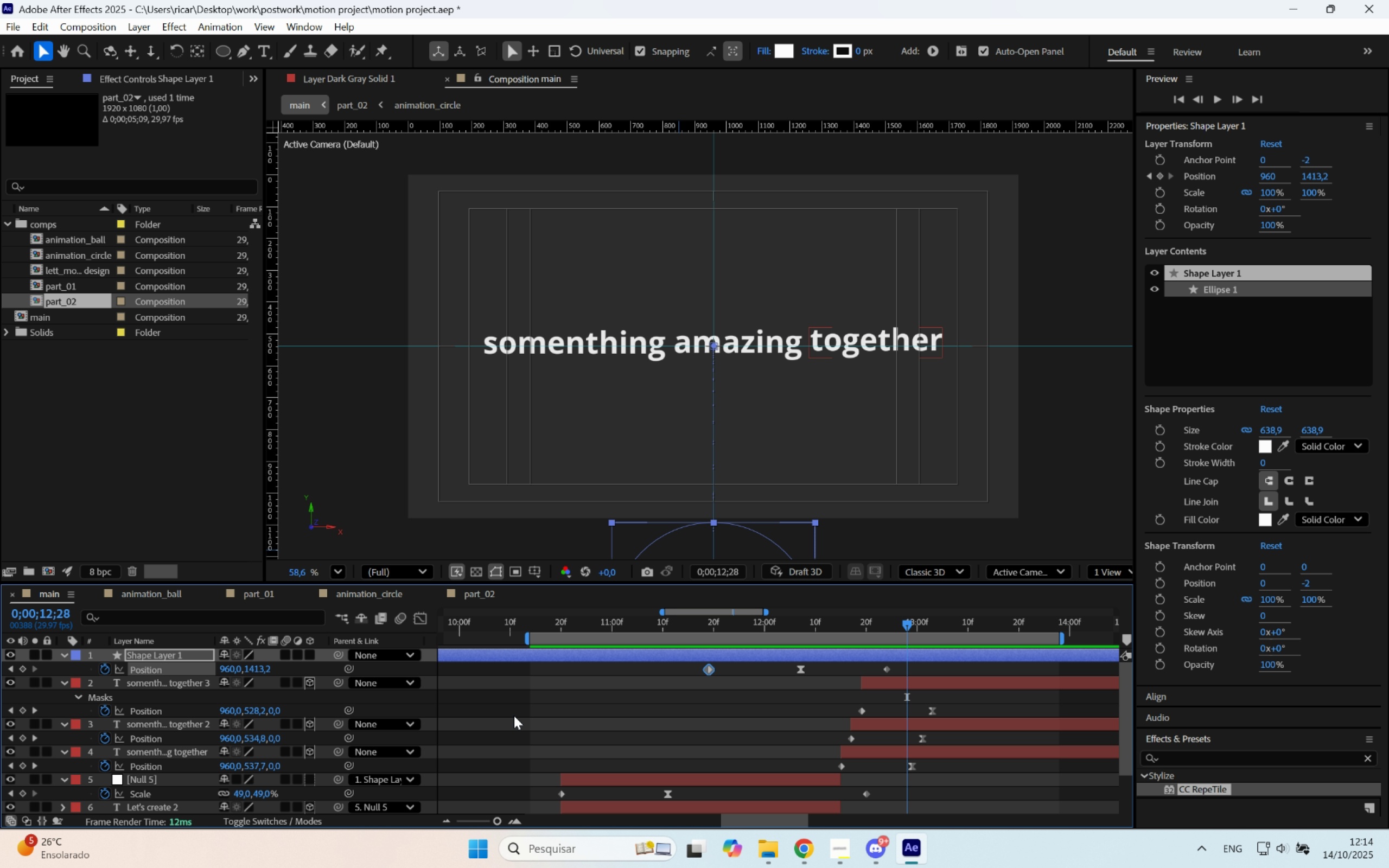 
wait(5.11)
 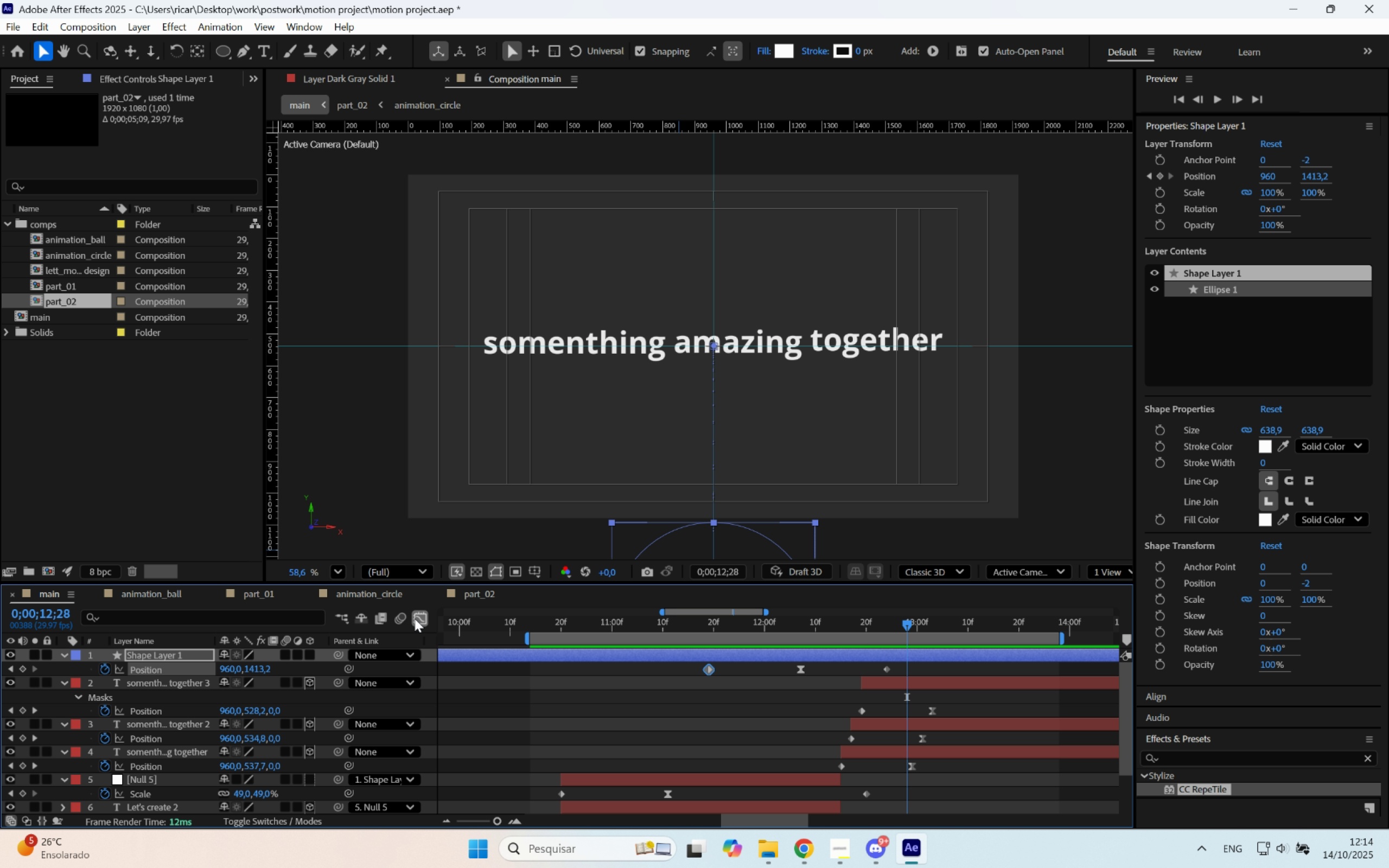 
key(F9)
 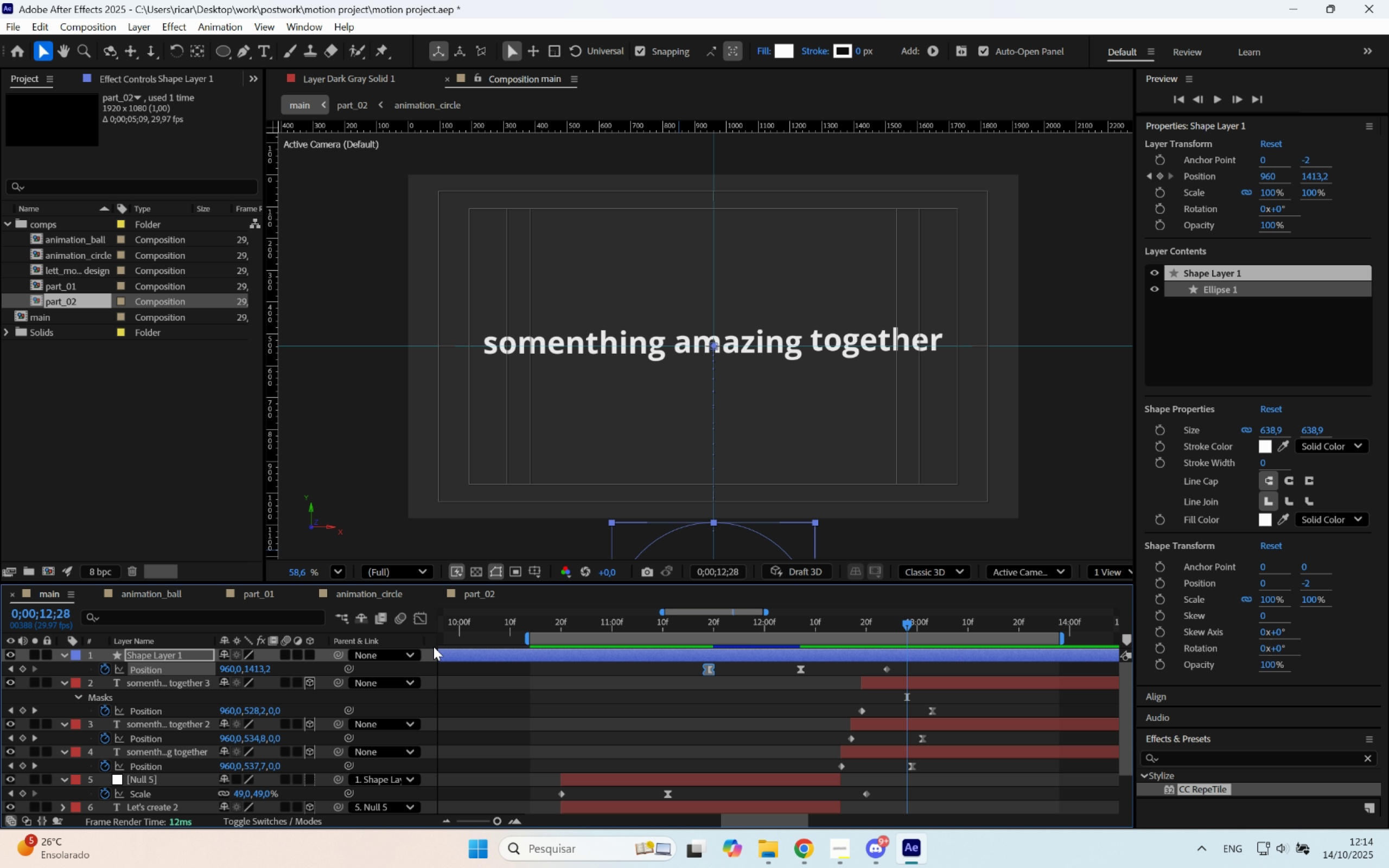 
key(Space)
 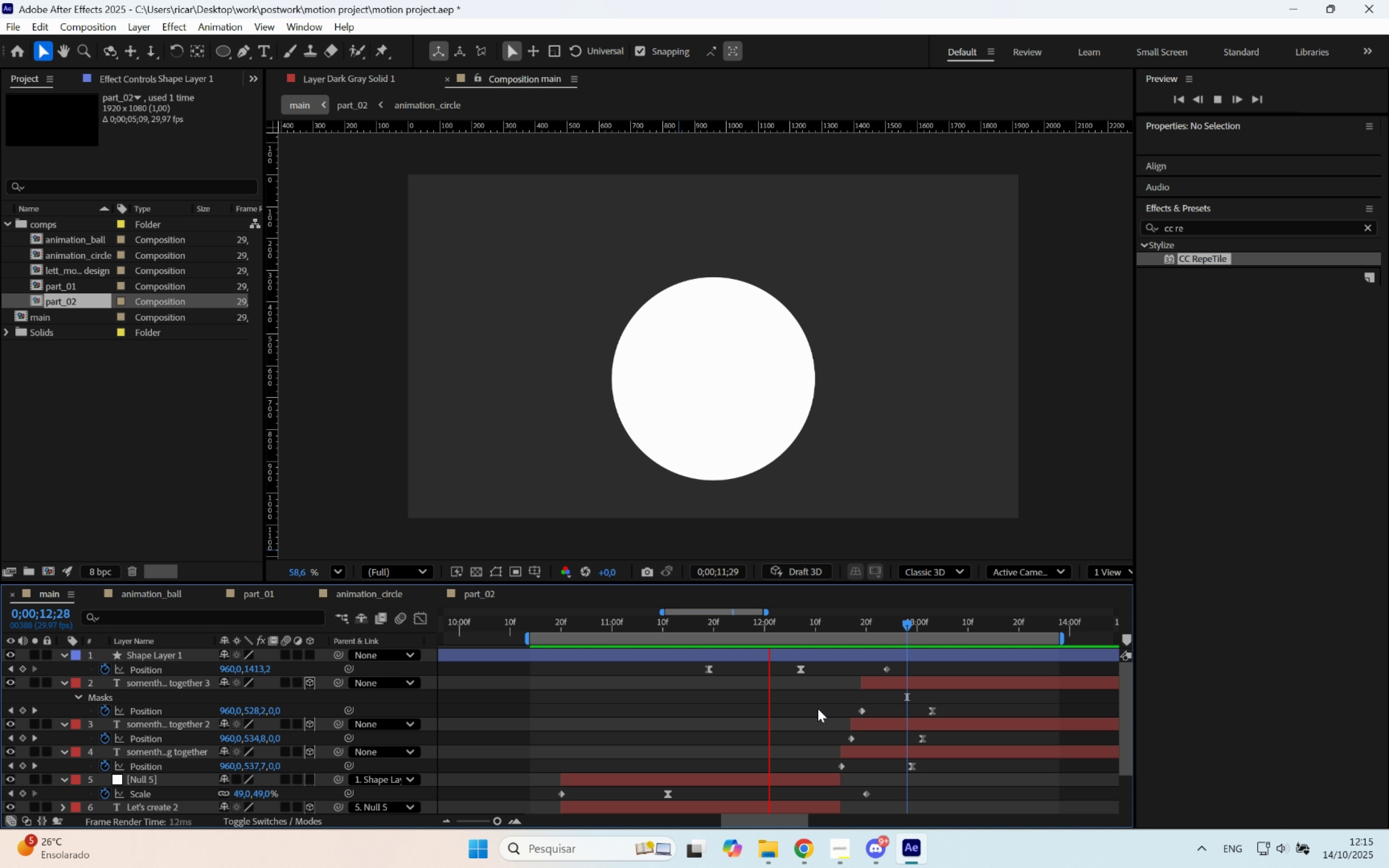 
wait(28.52)
 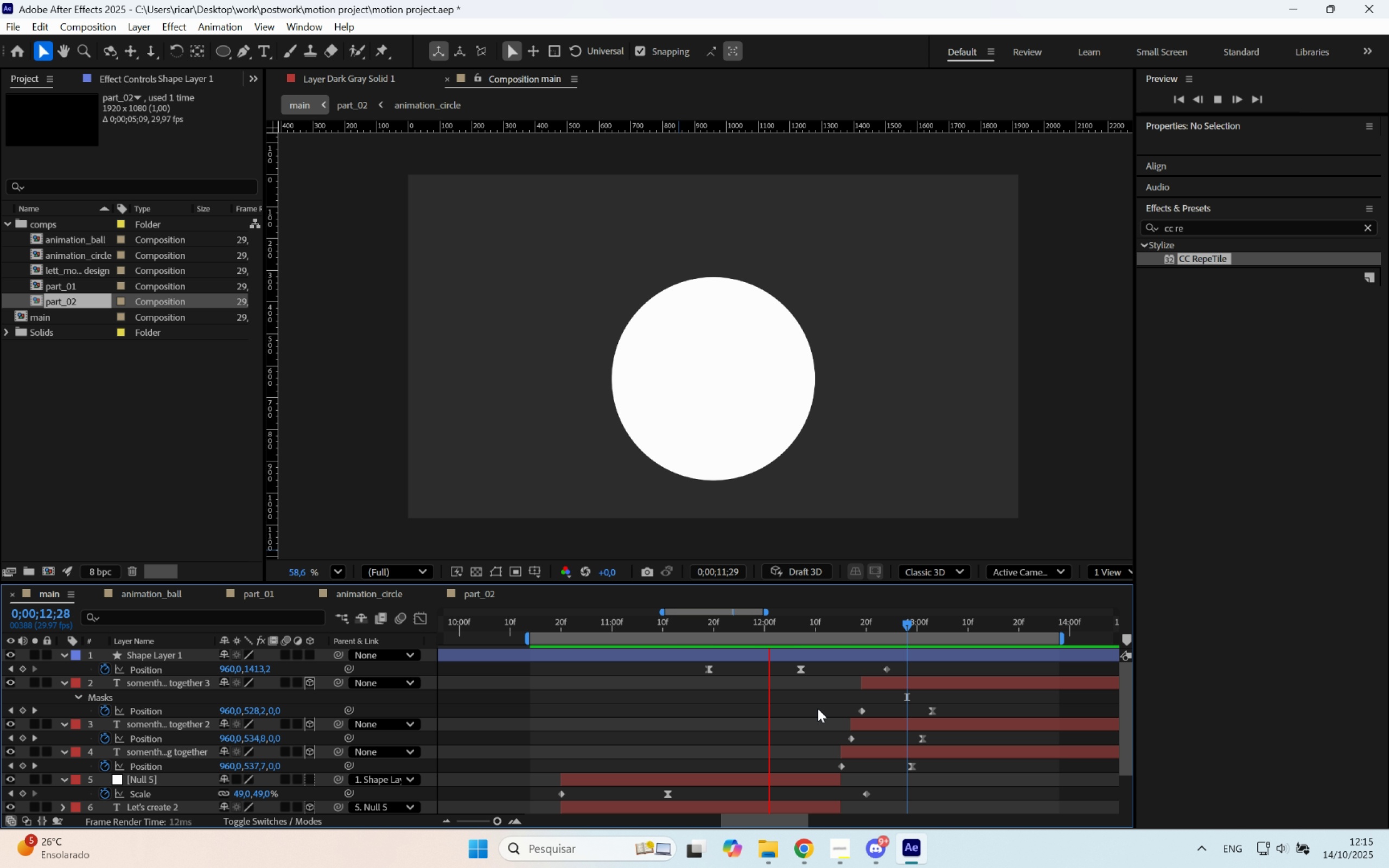 
key(Space)
 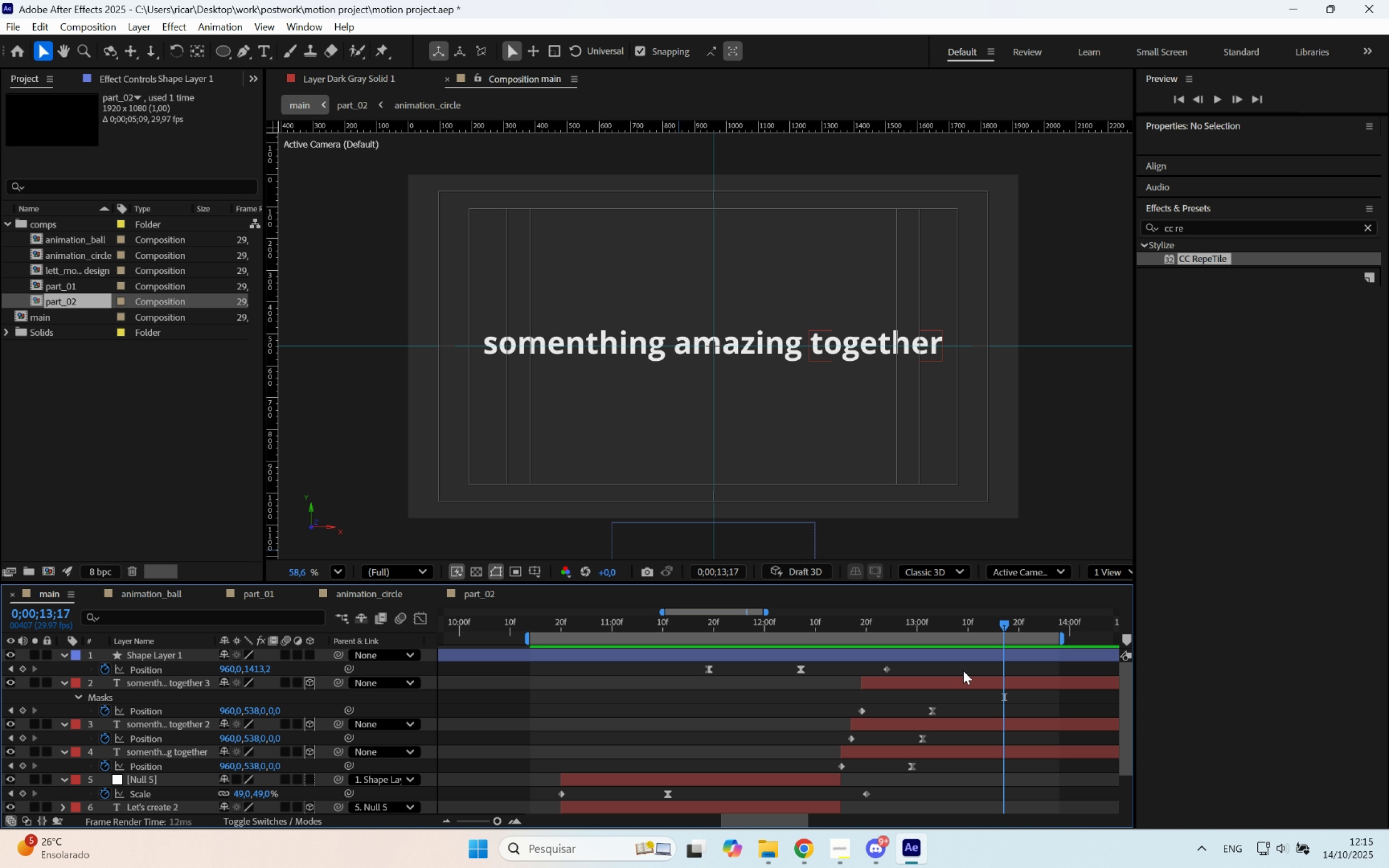 
key(Alt+AltLeft)
 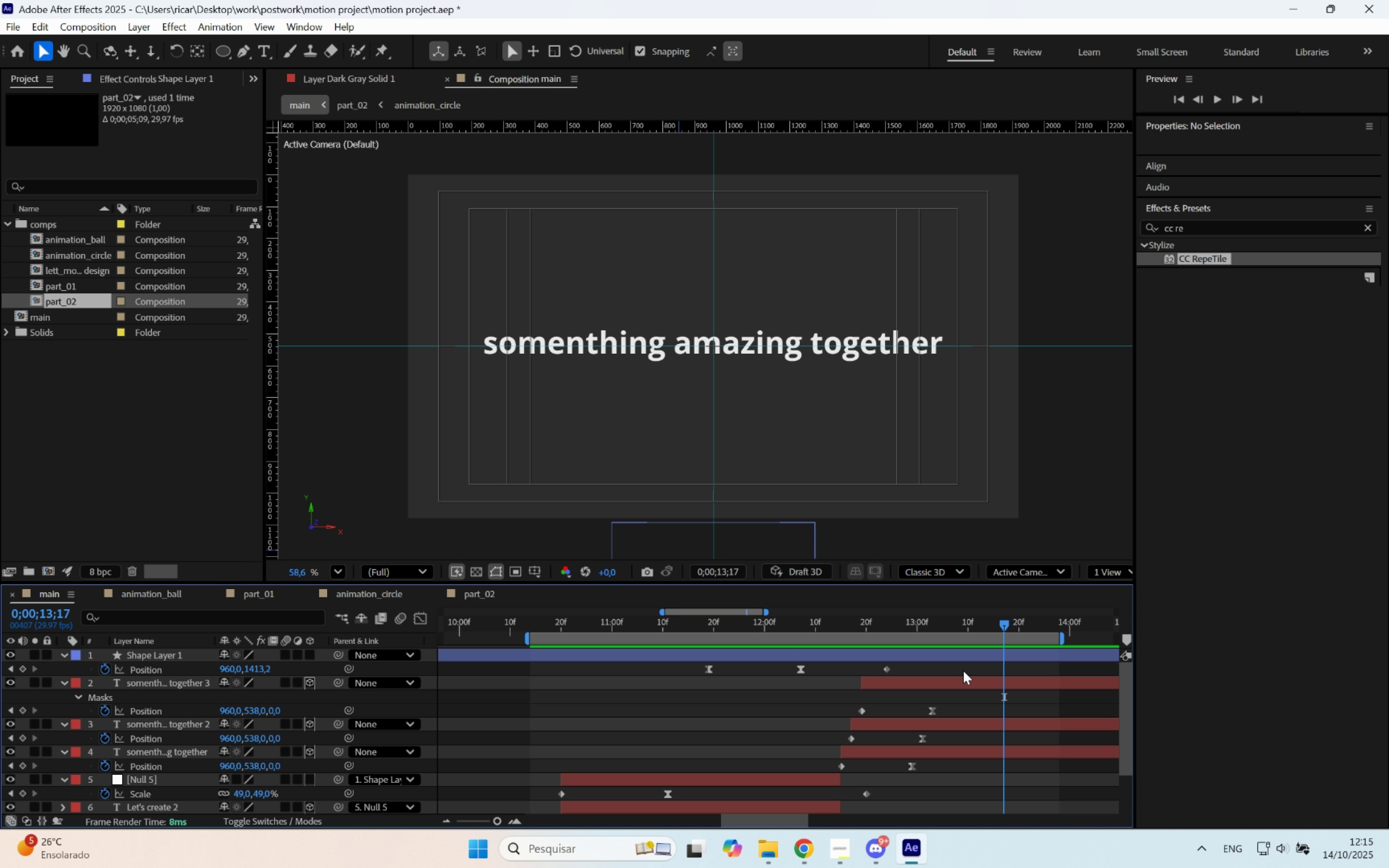 
scroll: coordinate [963, 671], scroll_direction: down, amount: 1.0
 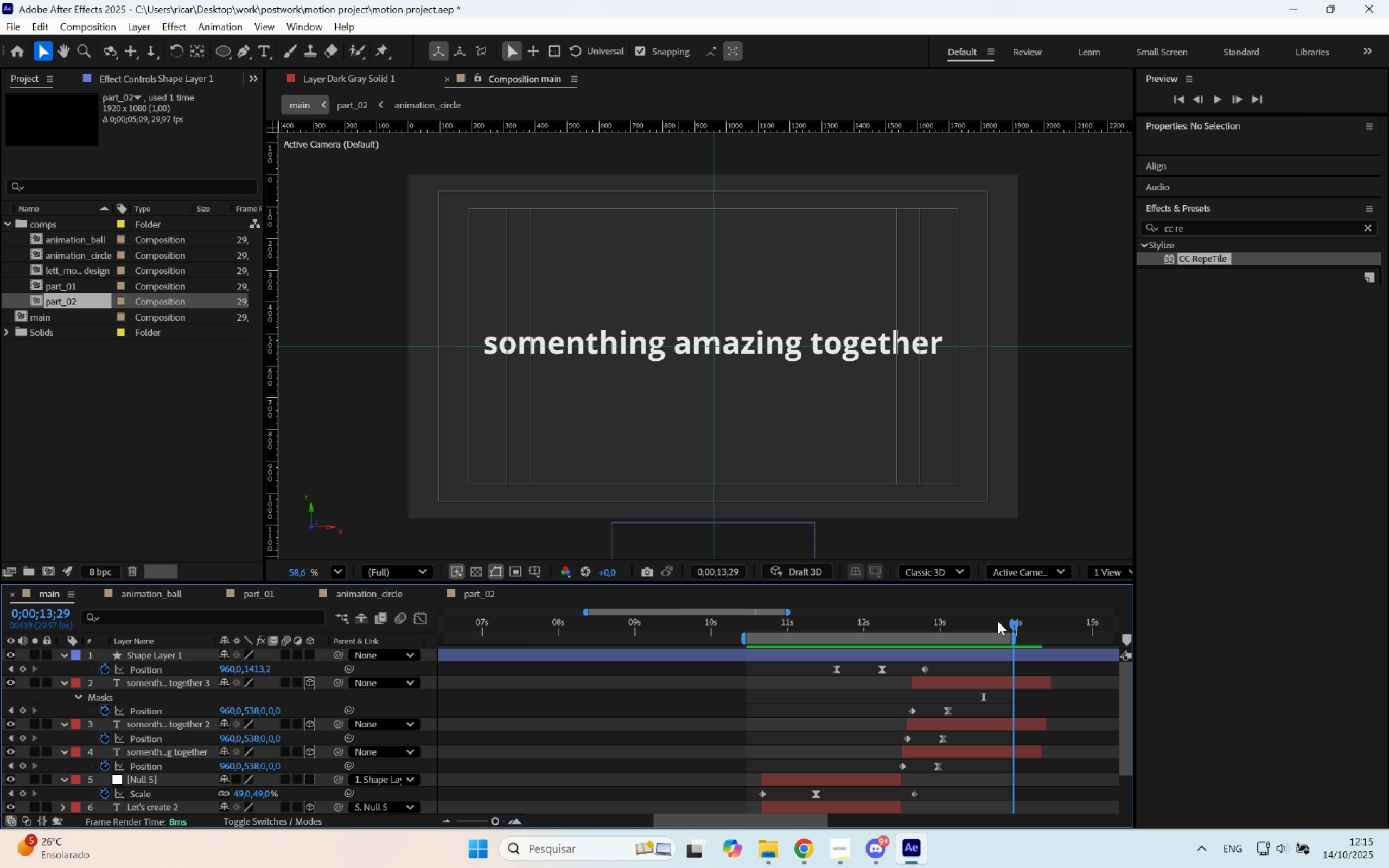 
key(Space)
 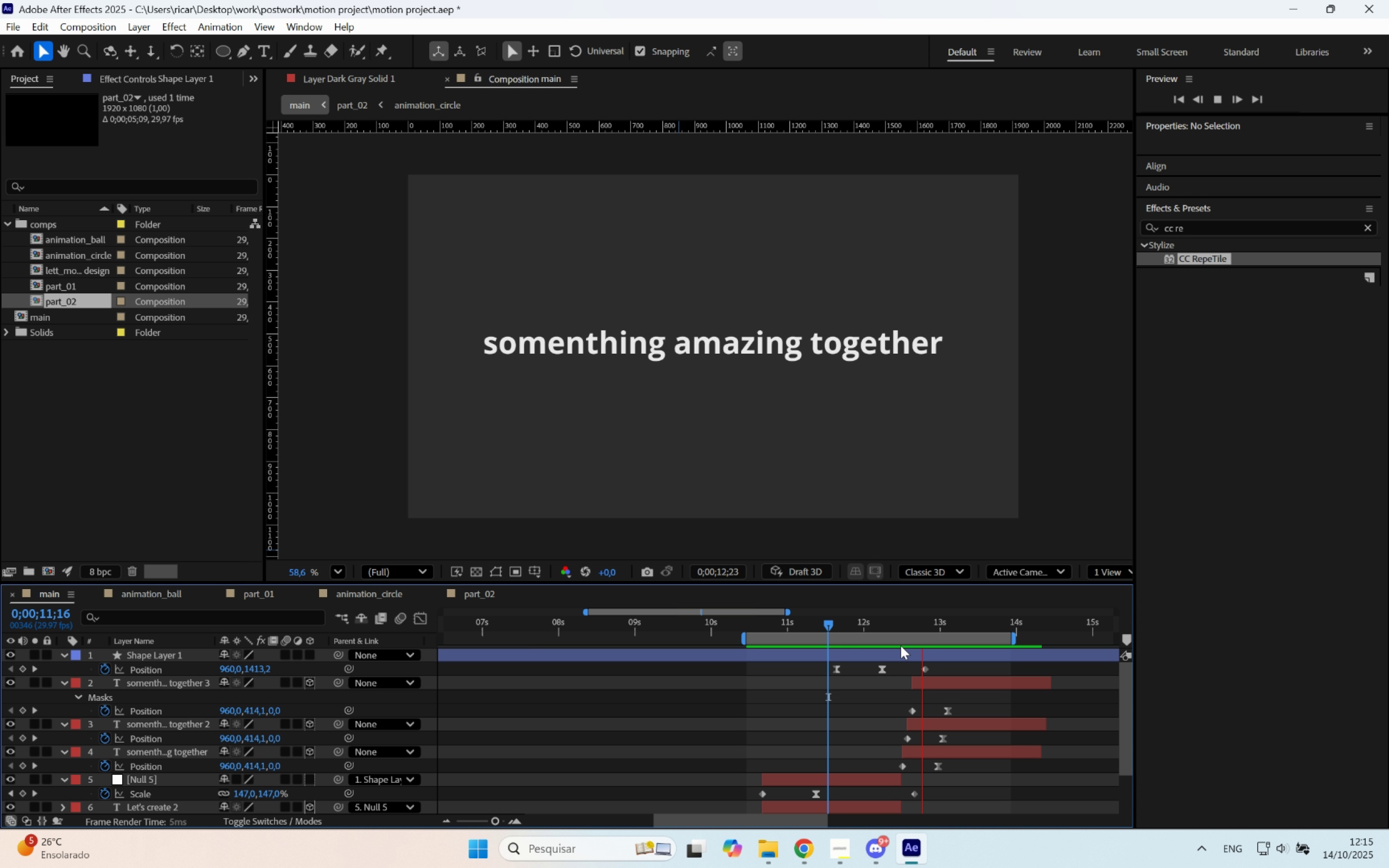 
mouse_move([974, 633])
 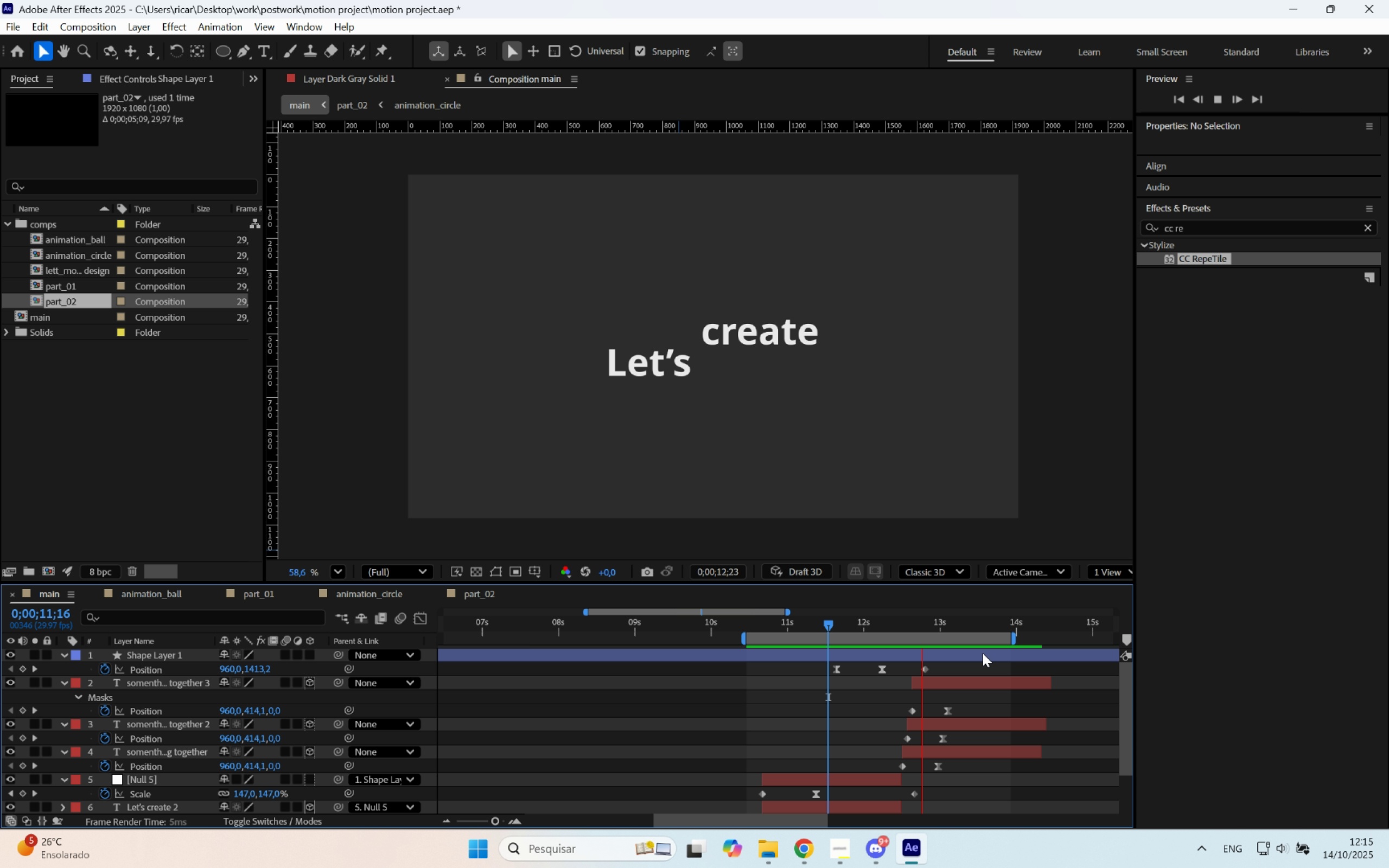 
key(Space)
 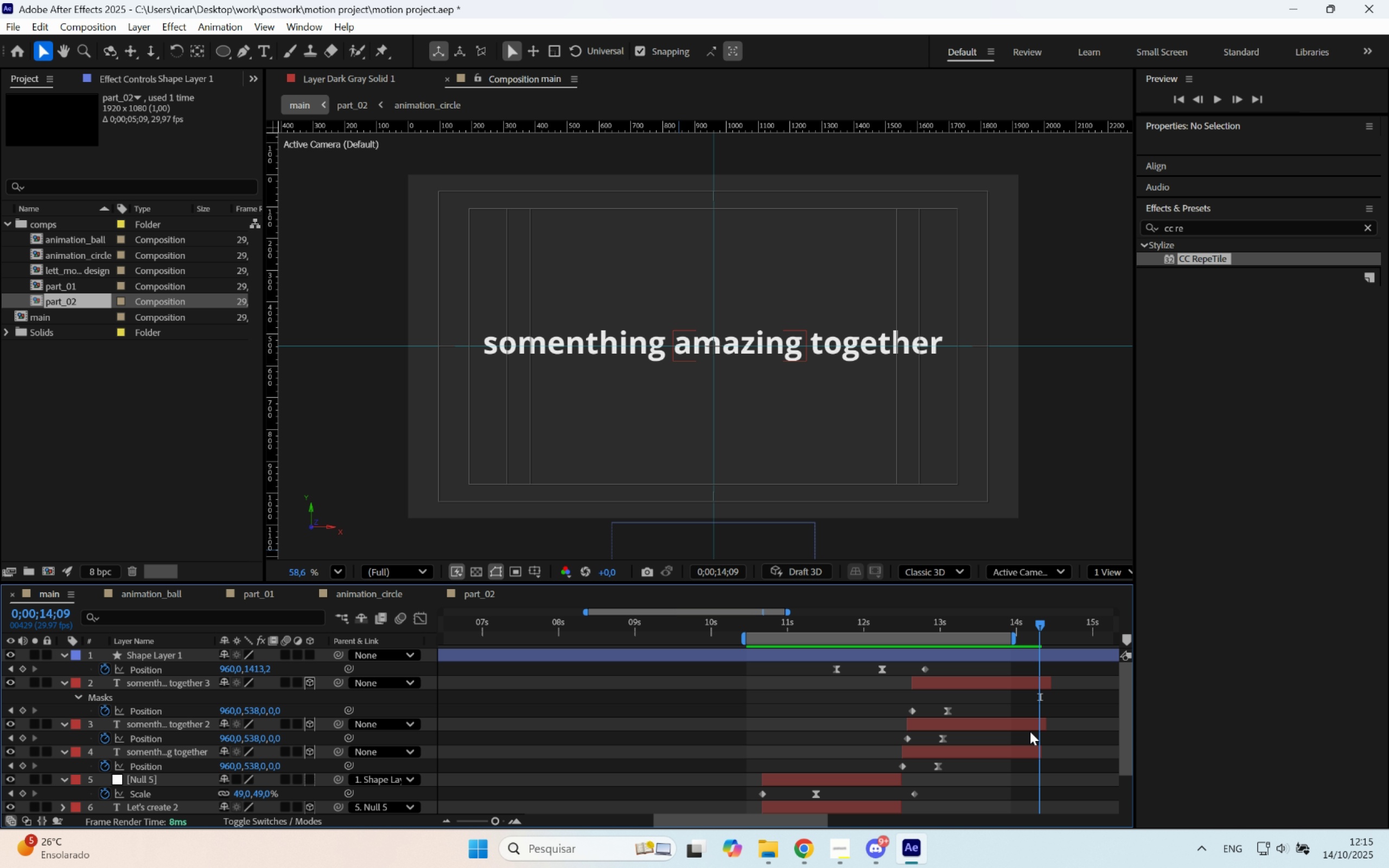 
hold_key(key=ShiftLeft, duration=0.64)
left_click([1031, 659])
 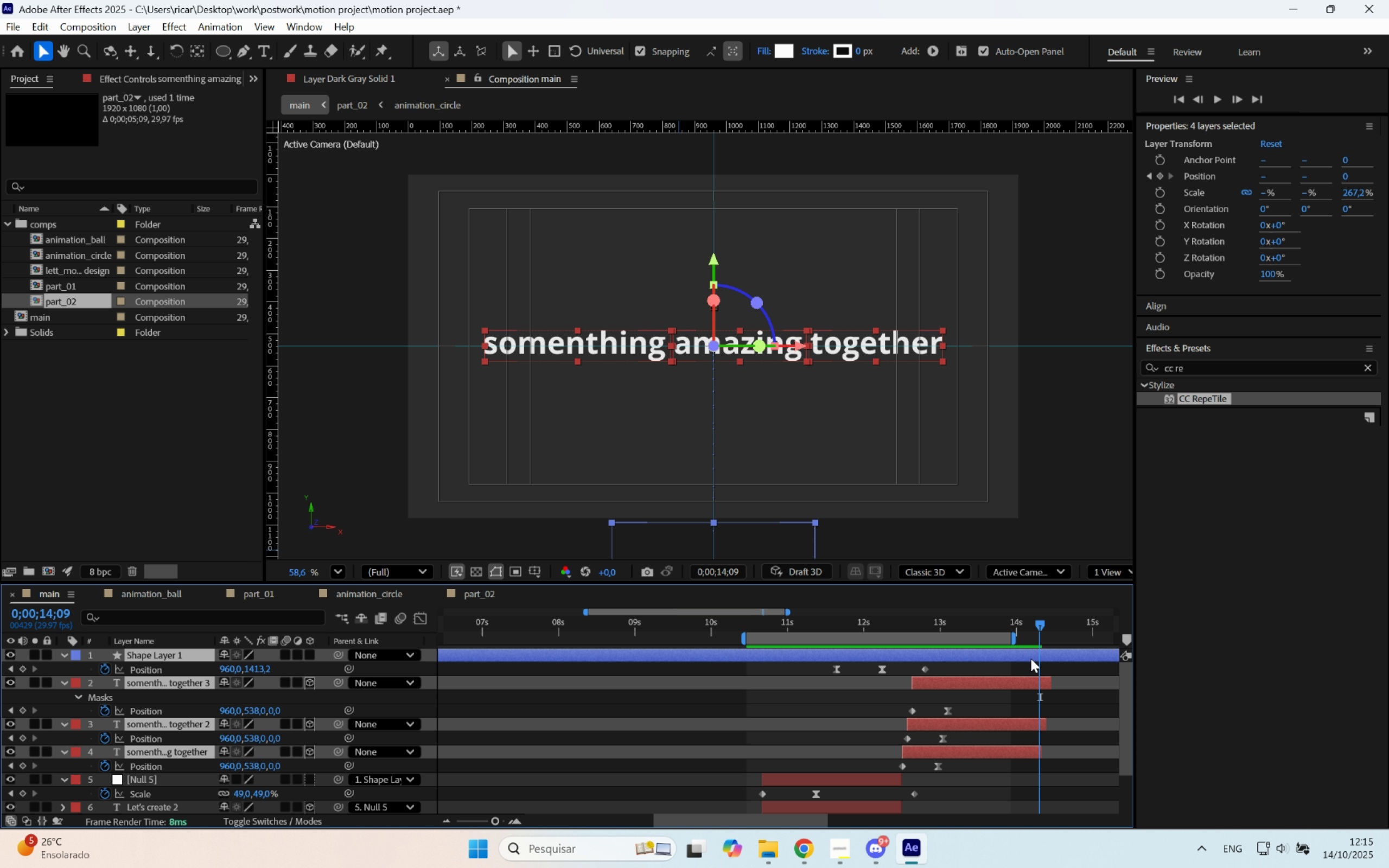 
key(Alt+Backslash)
 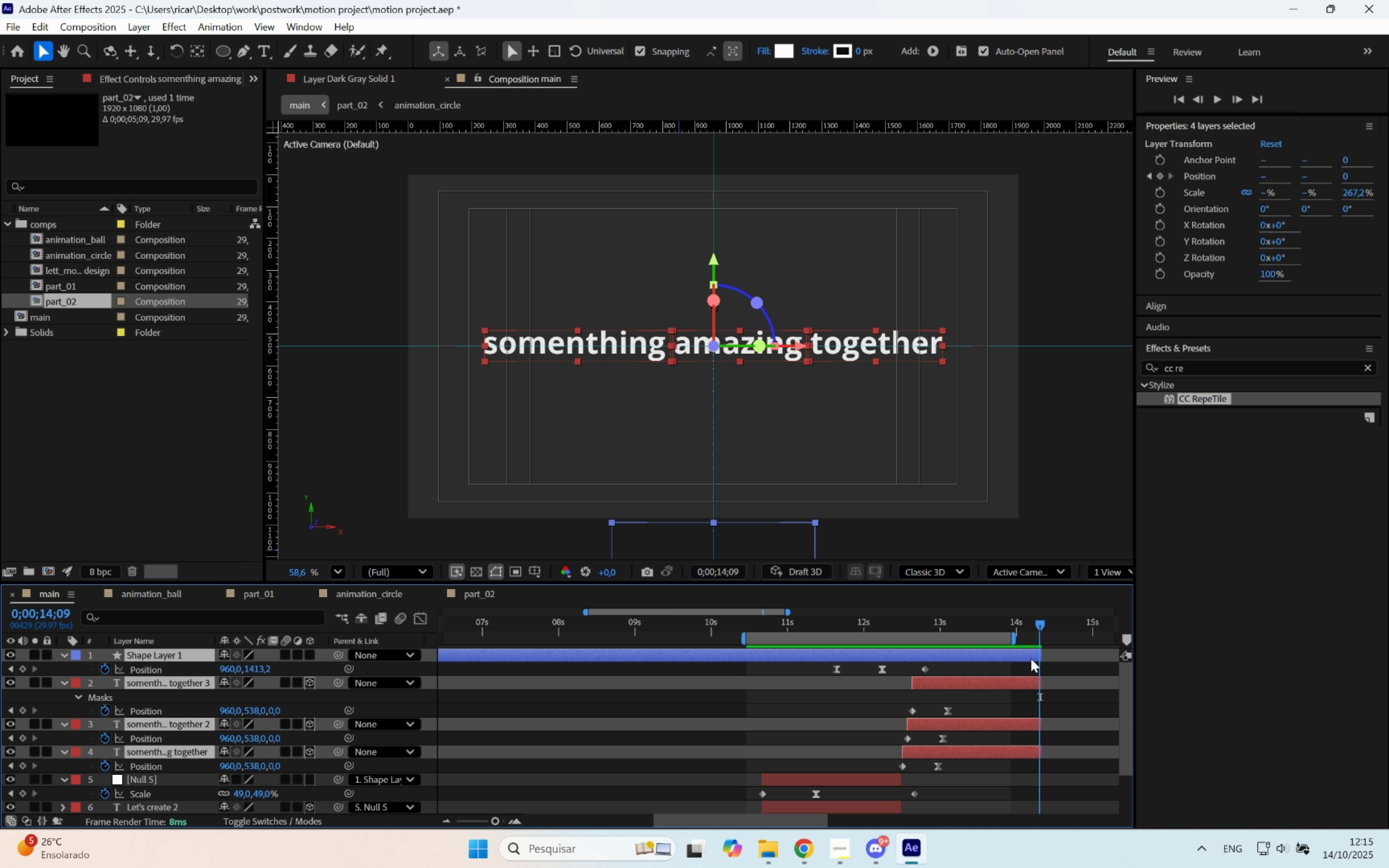 
key(Alt+BracketRight)
 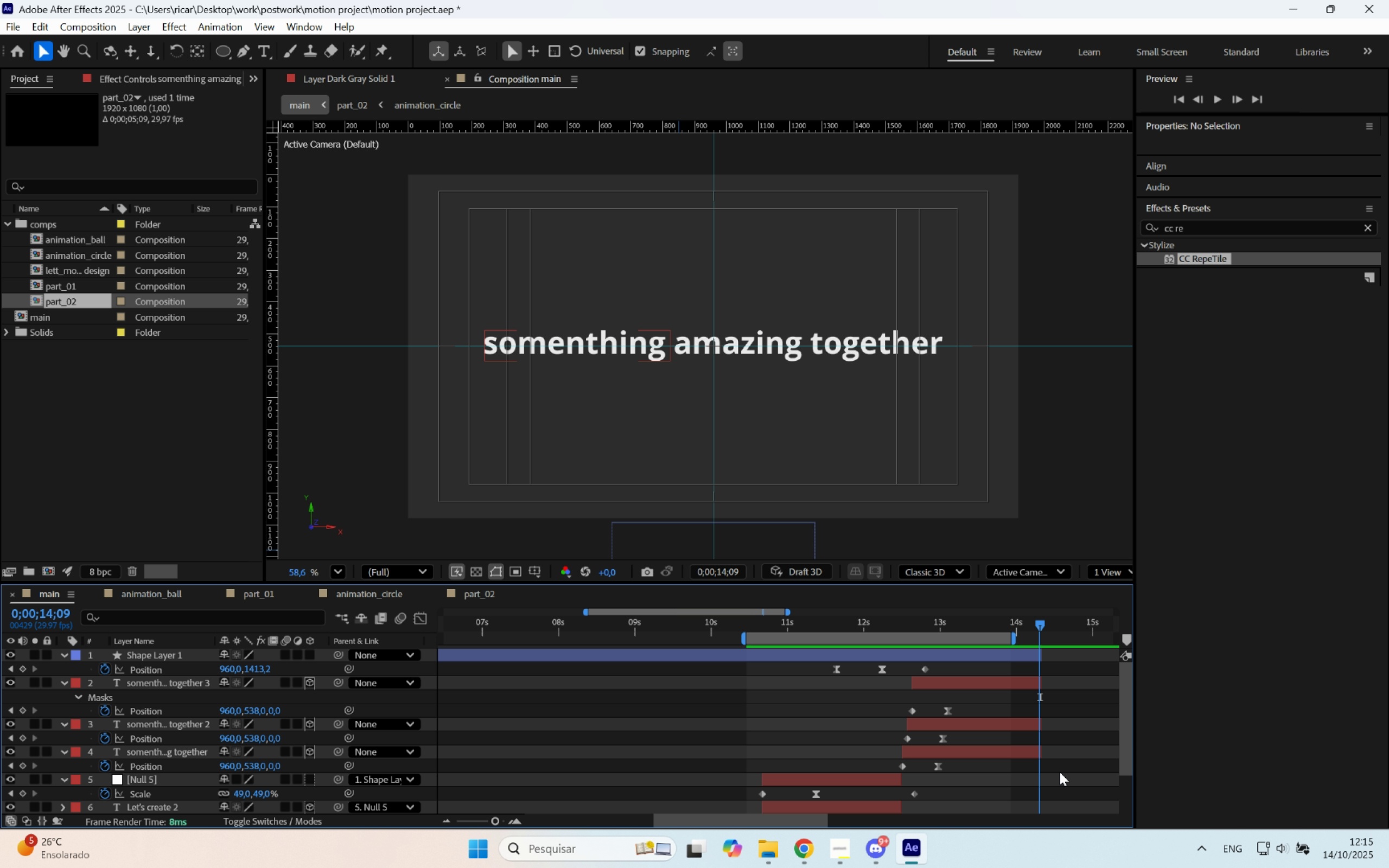 
key(U)
 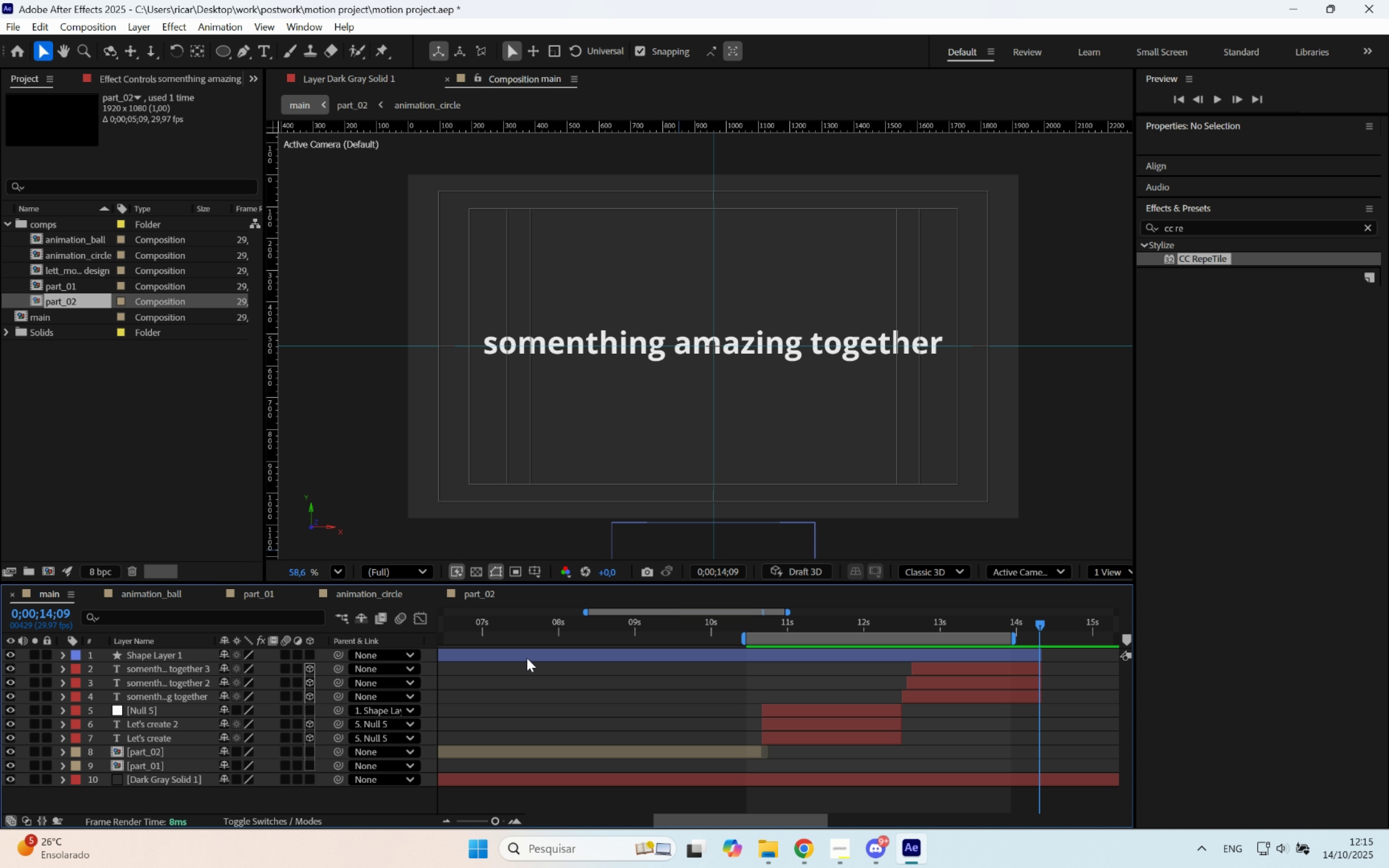 
left_click([539, 653])
 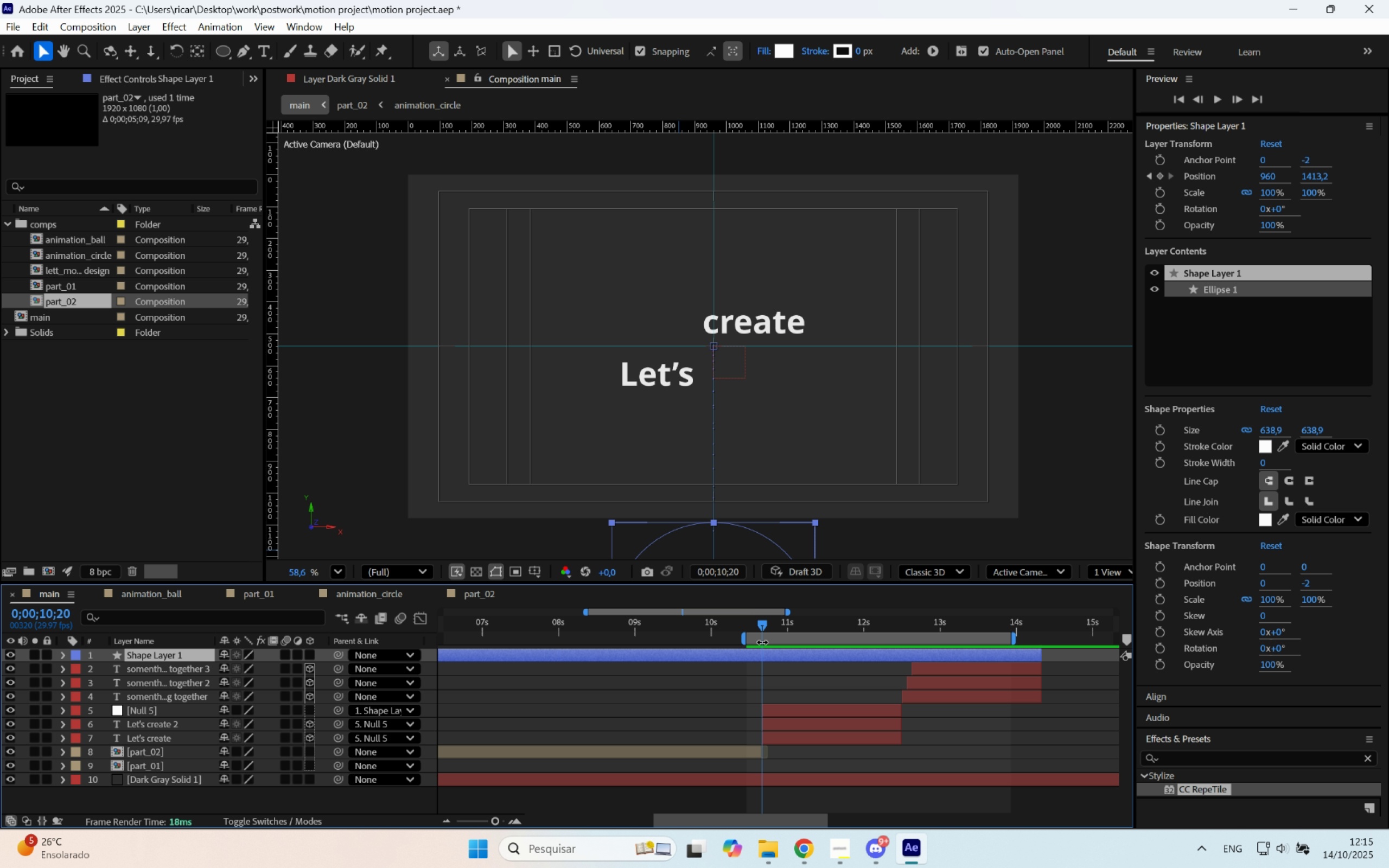 
key(Alt+BracketRight)
 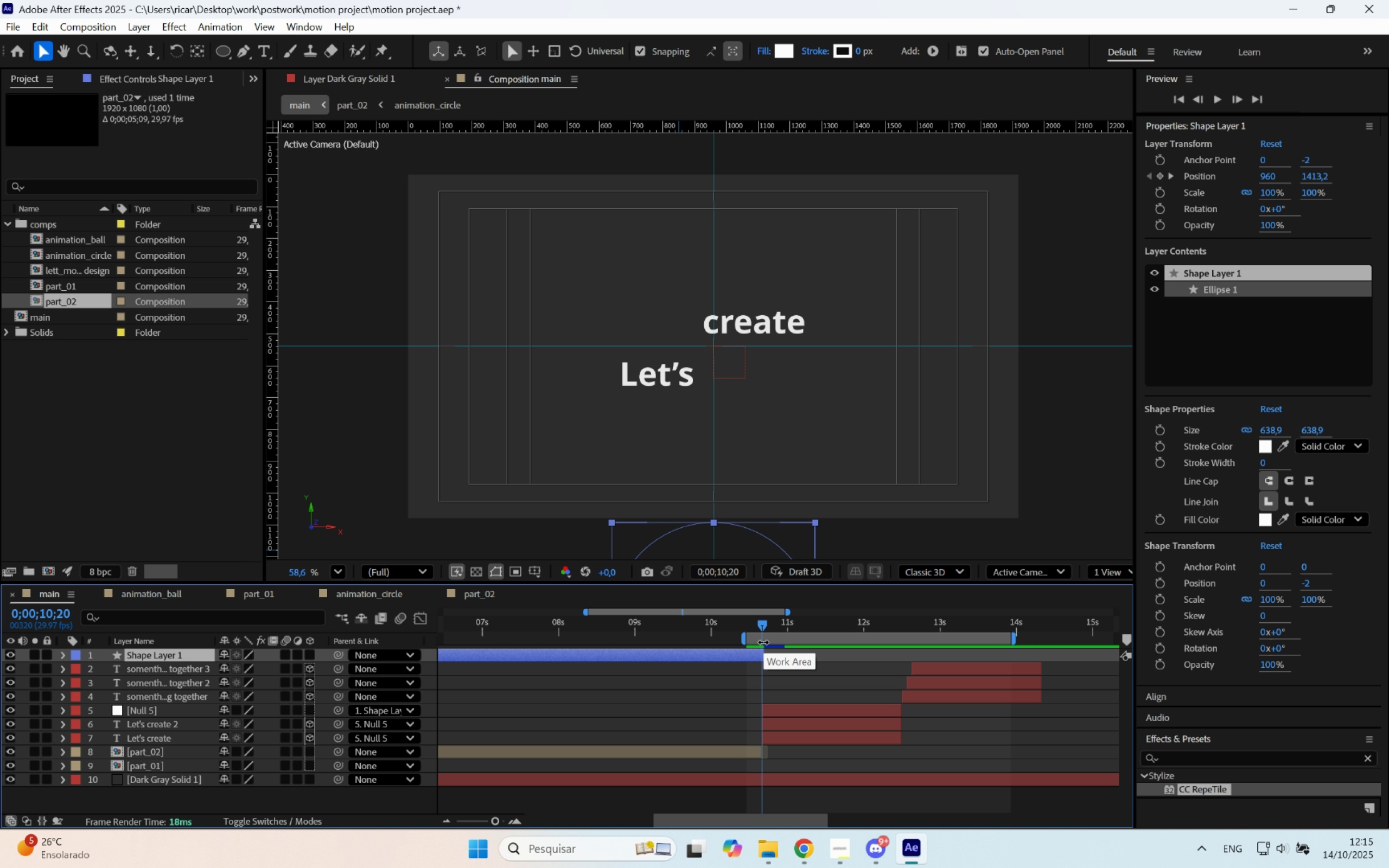 
key(Control+ControlLeft)
 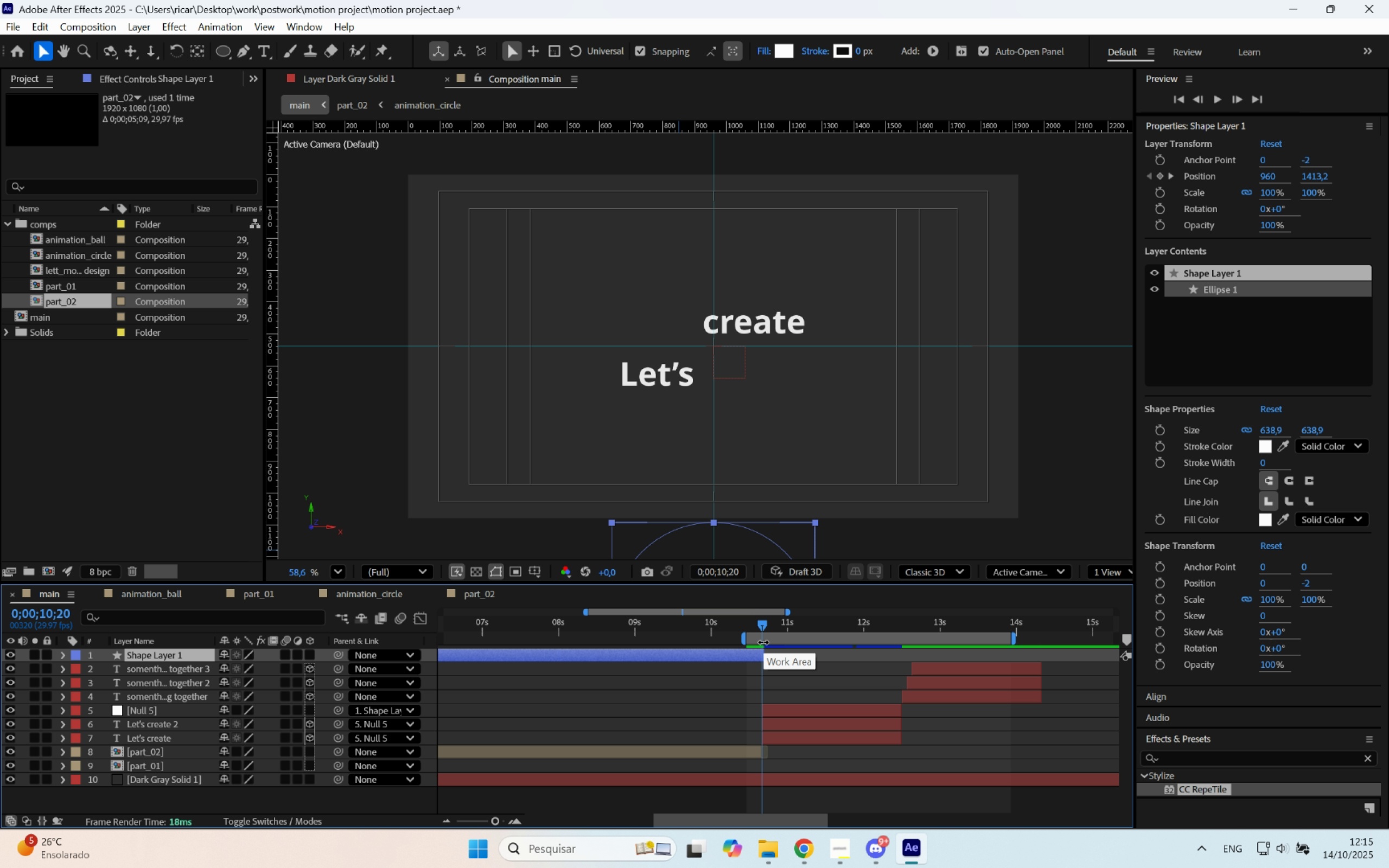 
key(Control+Z)
 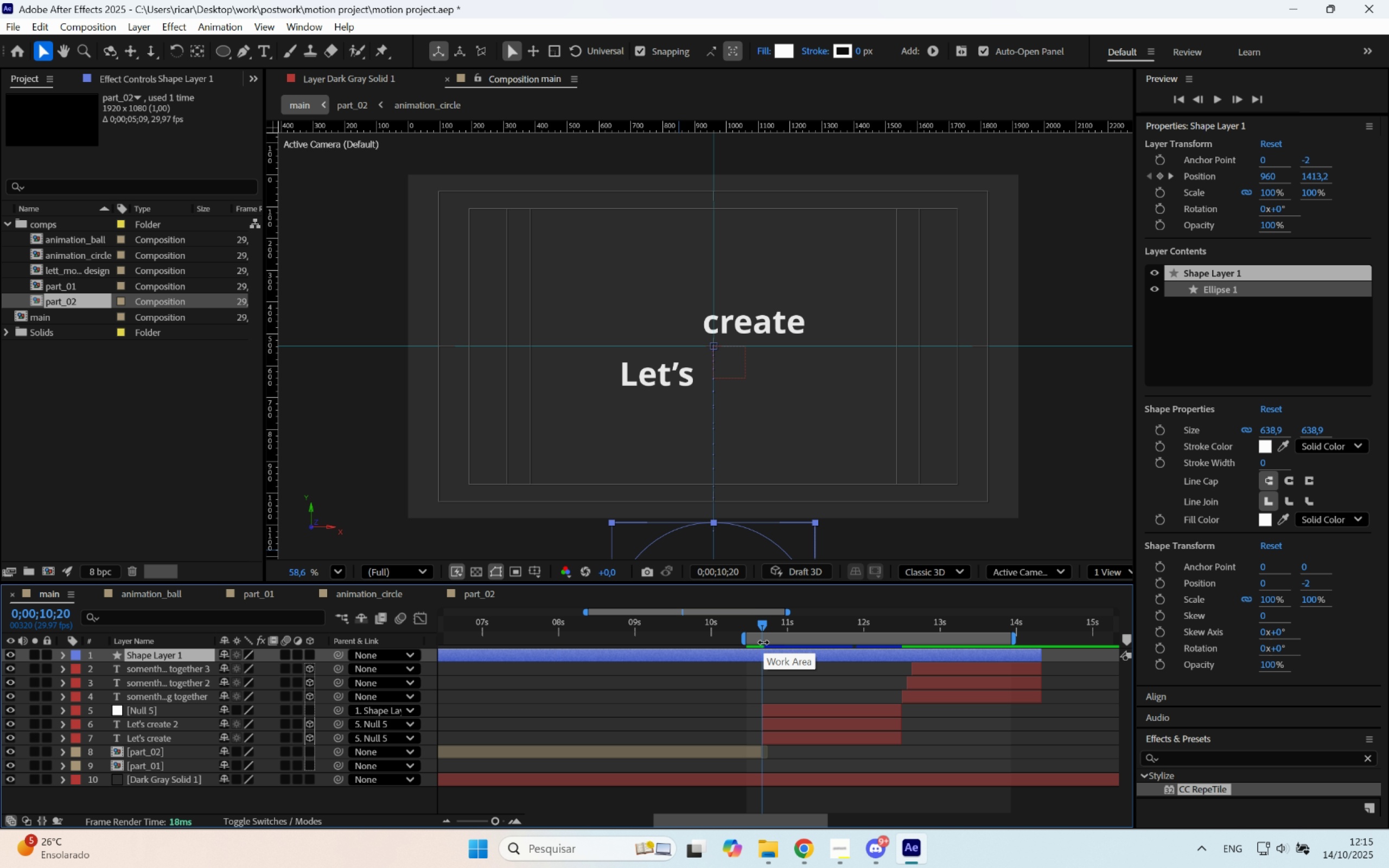 
hold_key(key=AltLeft, duration=0.47)
 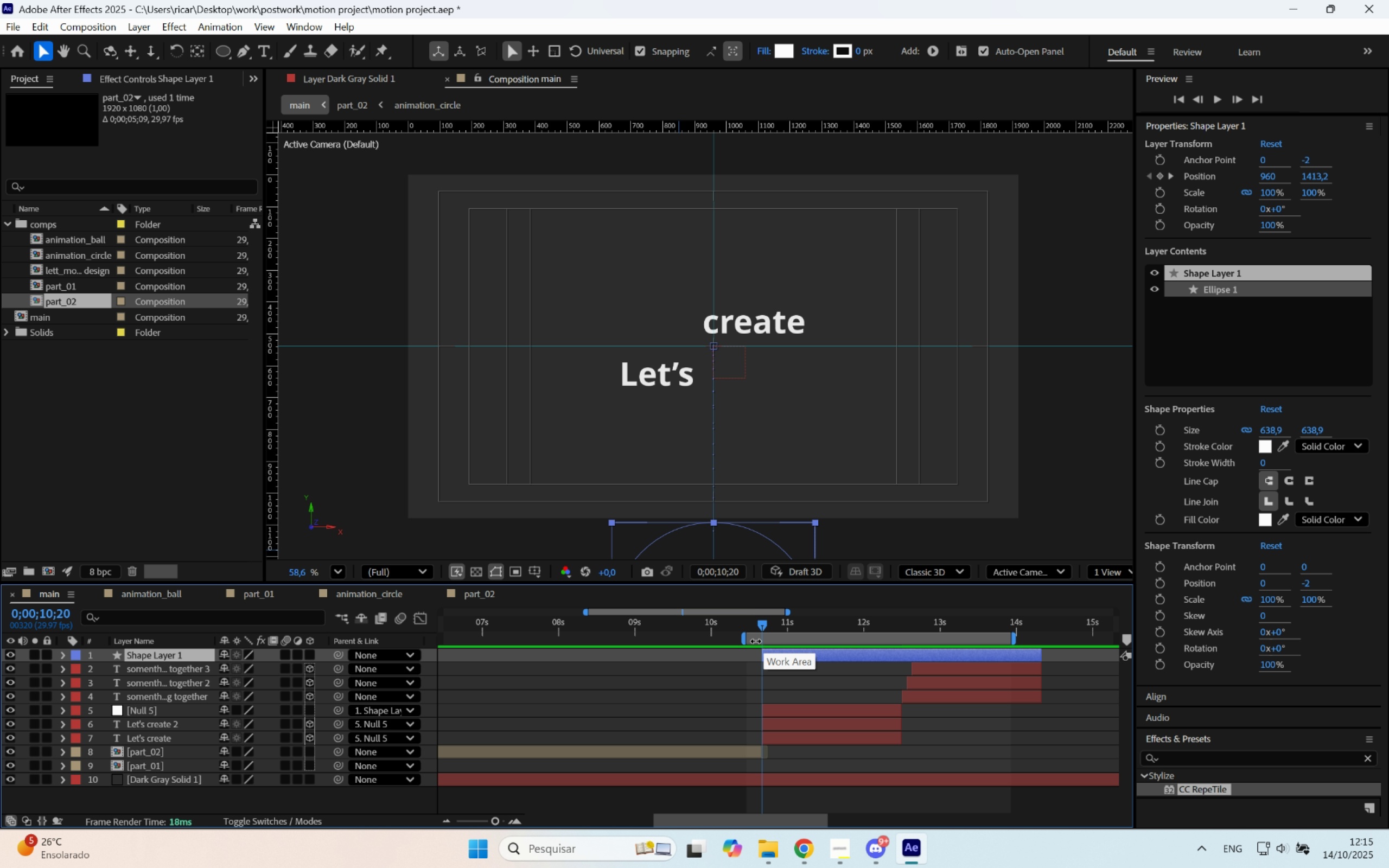 
key(BracketLeft)
 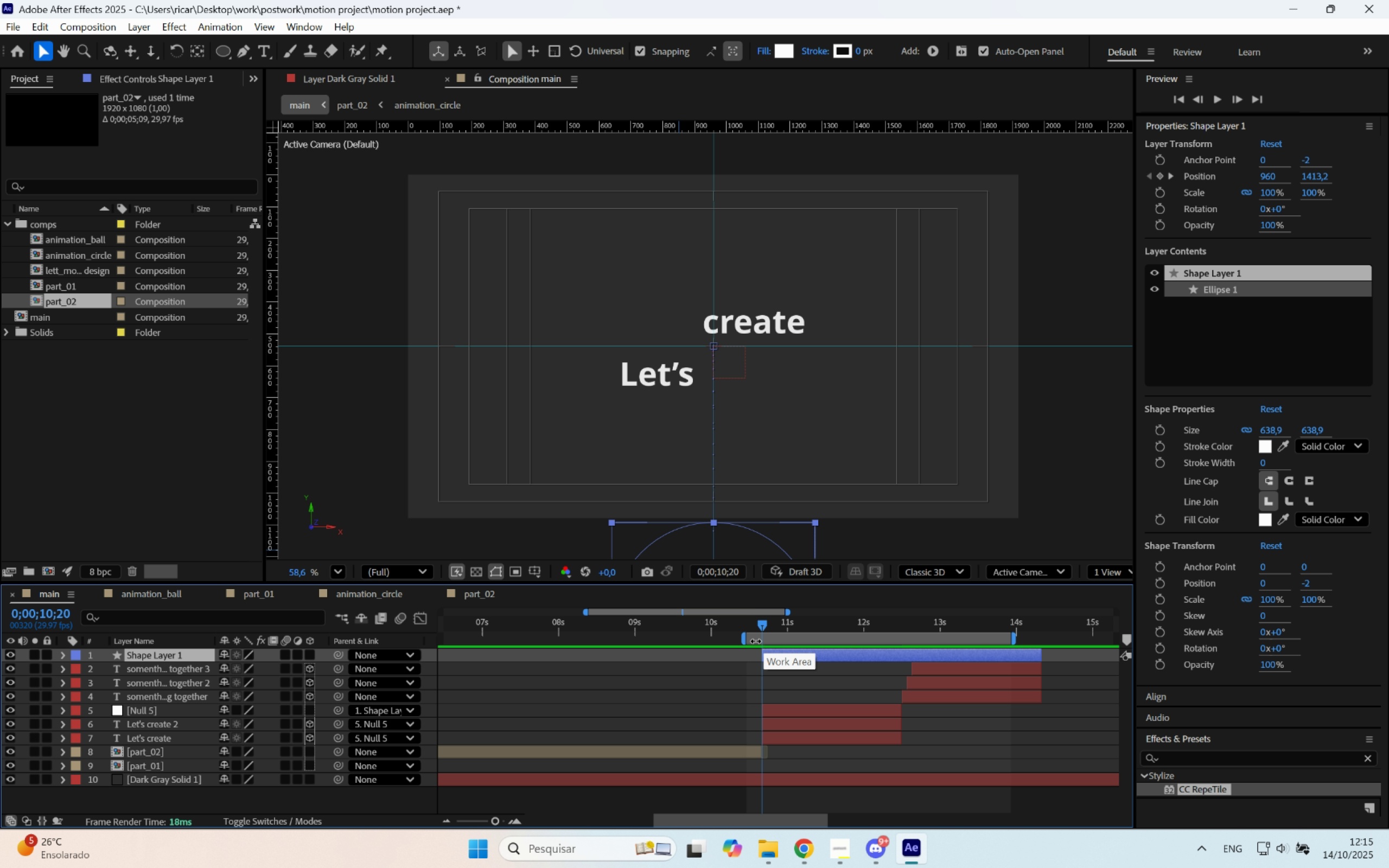 
hold_key(key=AltLeft, duration=0.37)
scroll: coordinate [788, 655], scroll_direction: up, amount: 5.0
 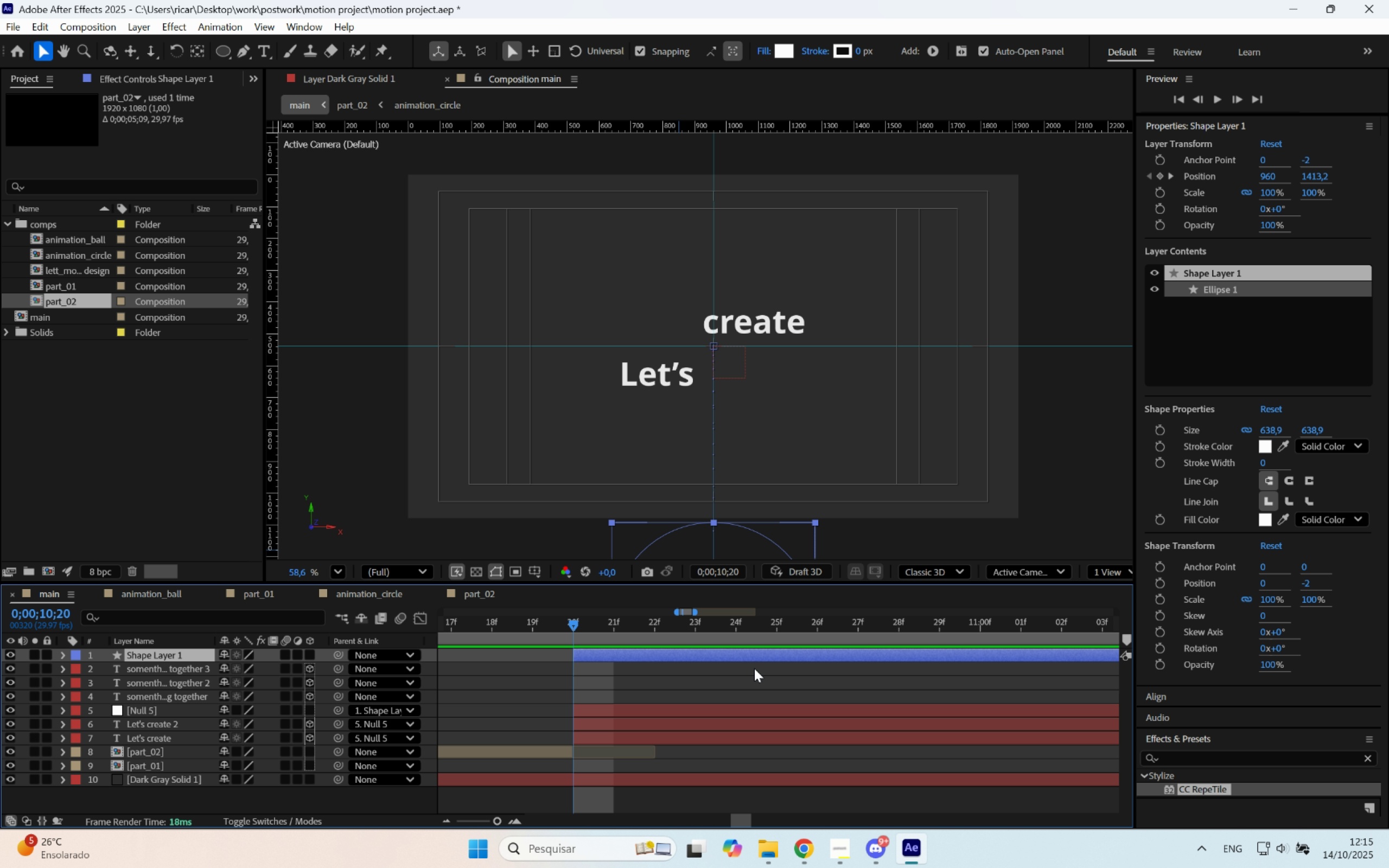 
hold_key(key=Space, duration=0.63)
 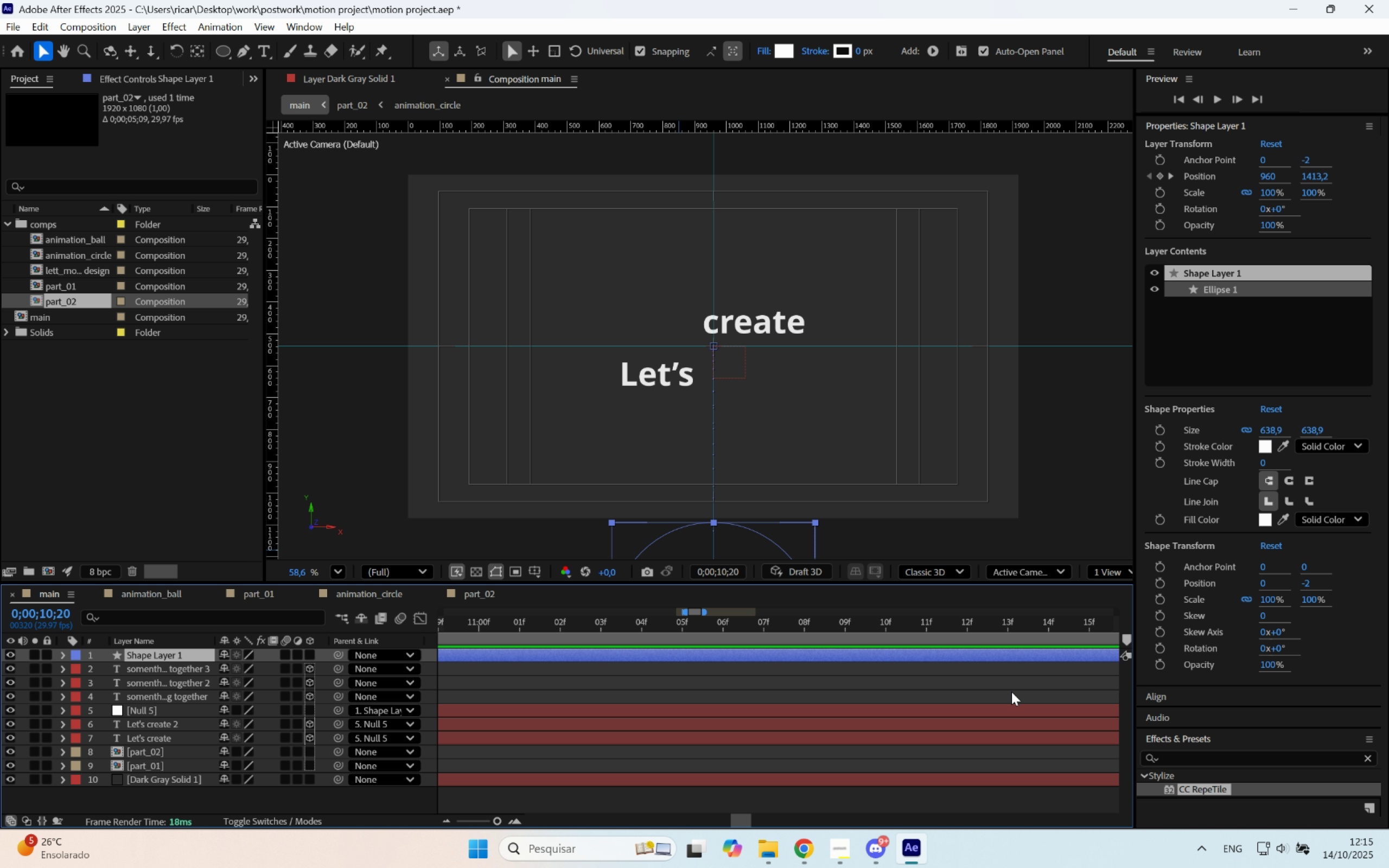 
key(Alt+AltLeft)
 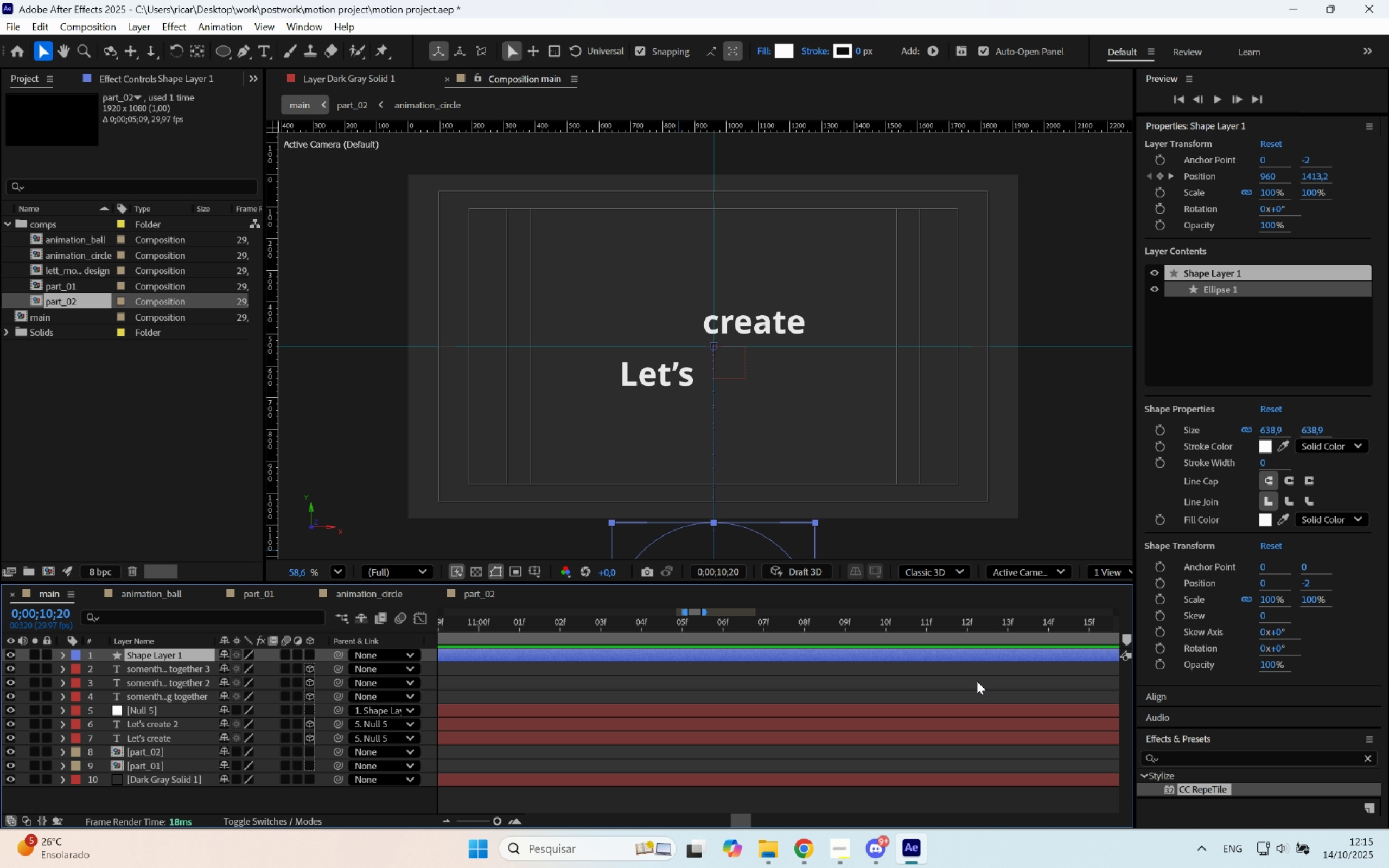 
scroll: coordinate [972, 685], scroll_direction: down, amount: 4.0
 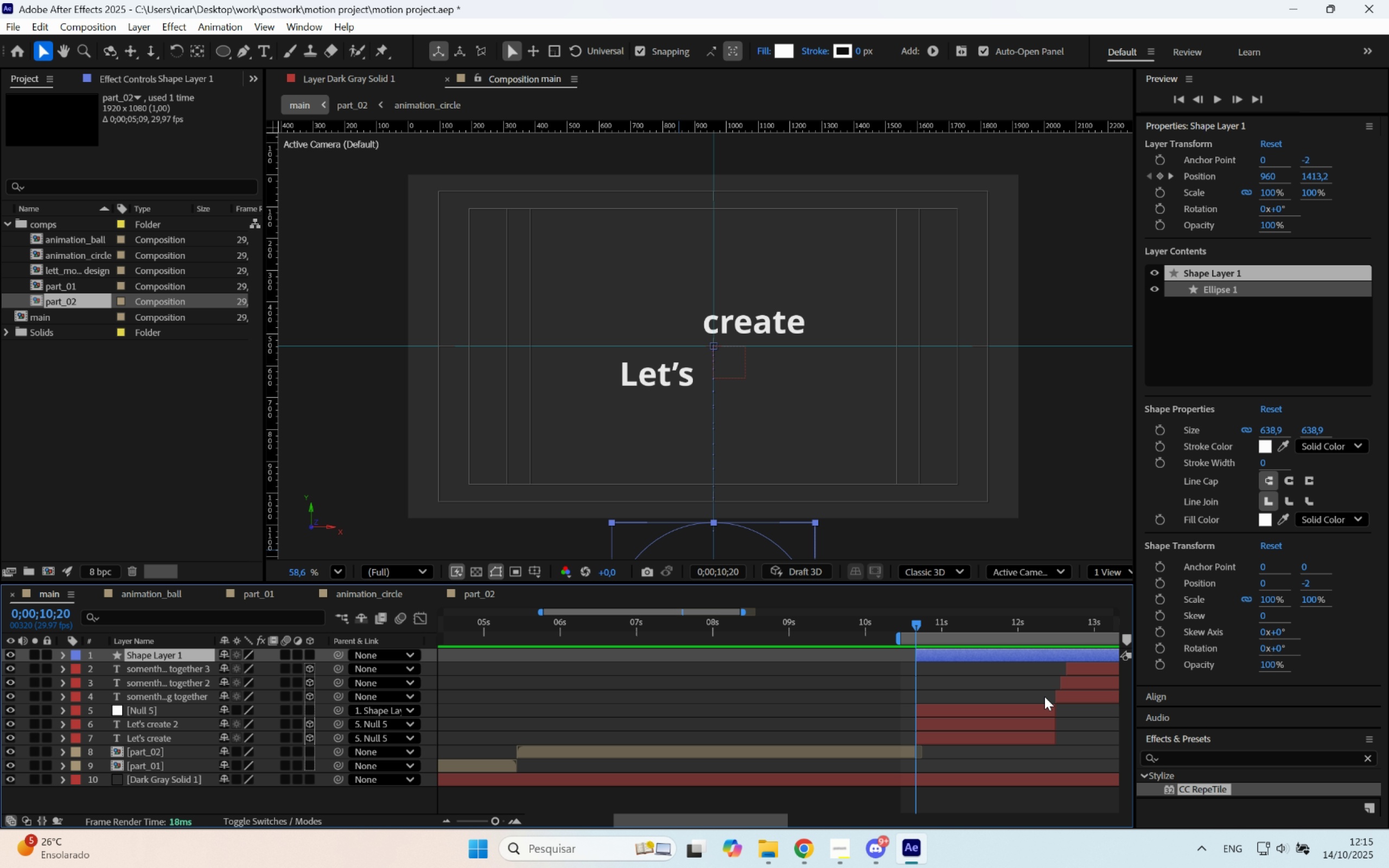 
hold_key(key=Space, duration=0.39)
 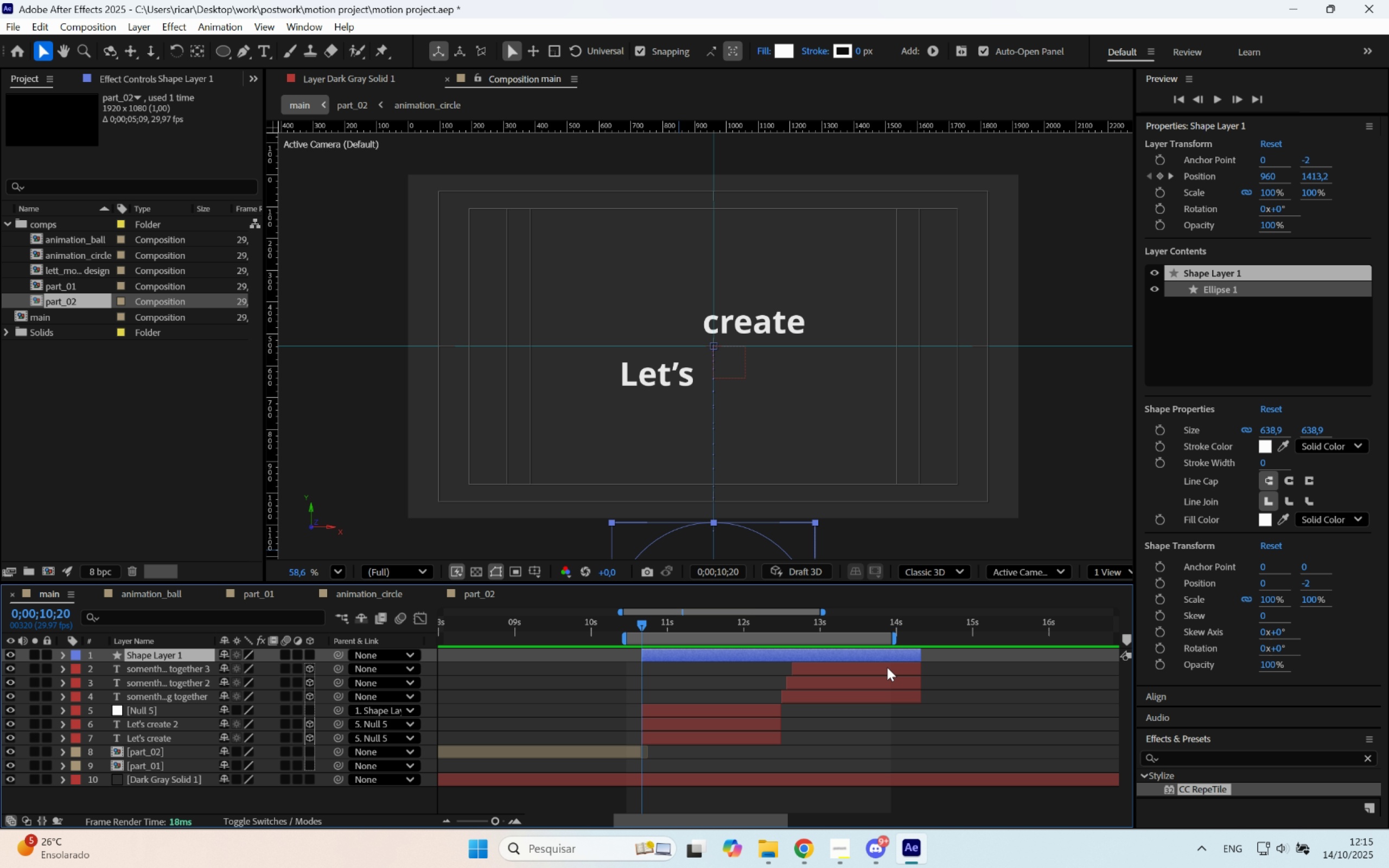 
hold_key(key=AltLeft, duration=0.47)
scroll: coordinate [928, 673], scroll_direction: up, amount: 2.0
 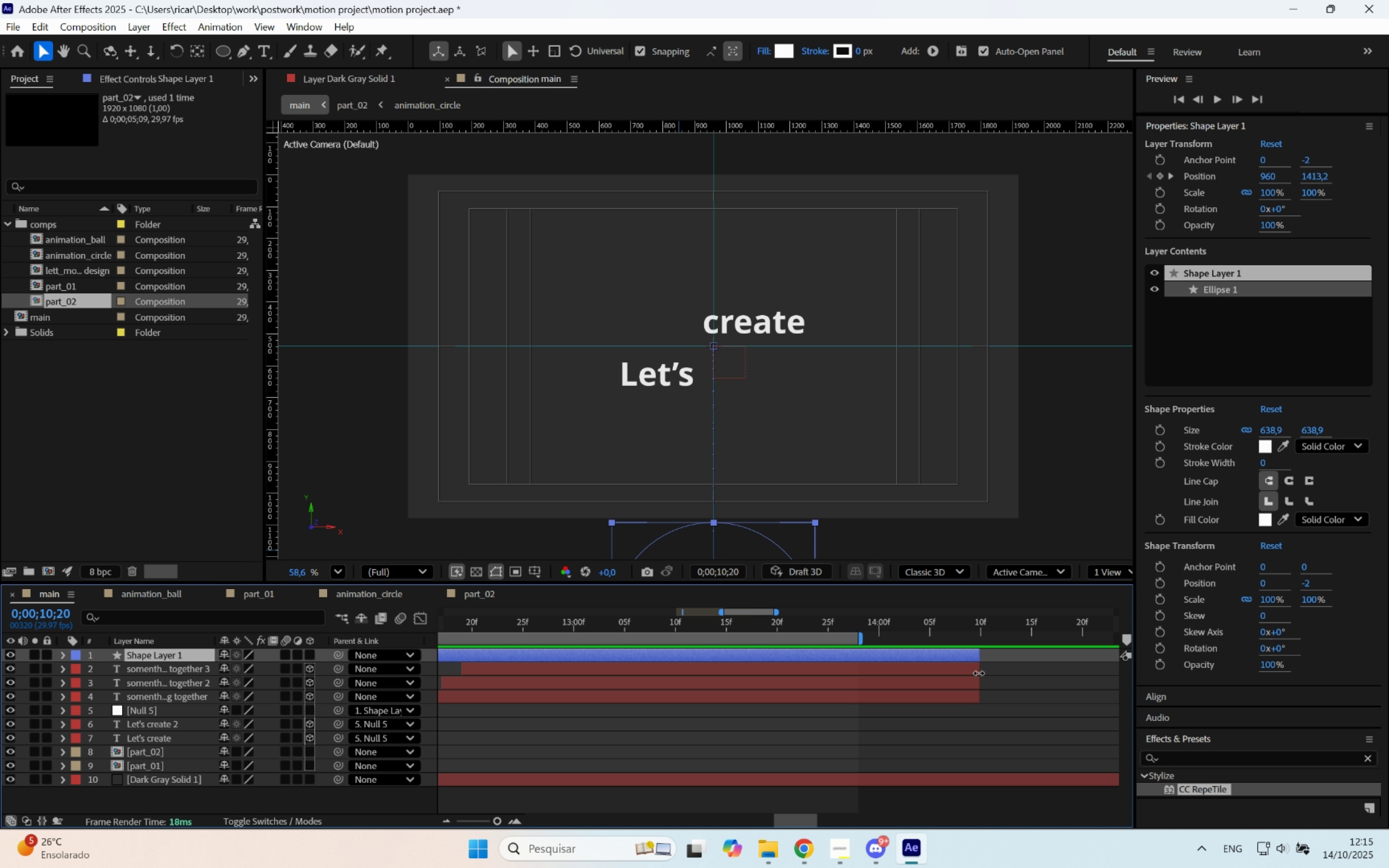 
key(Space)
 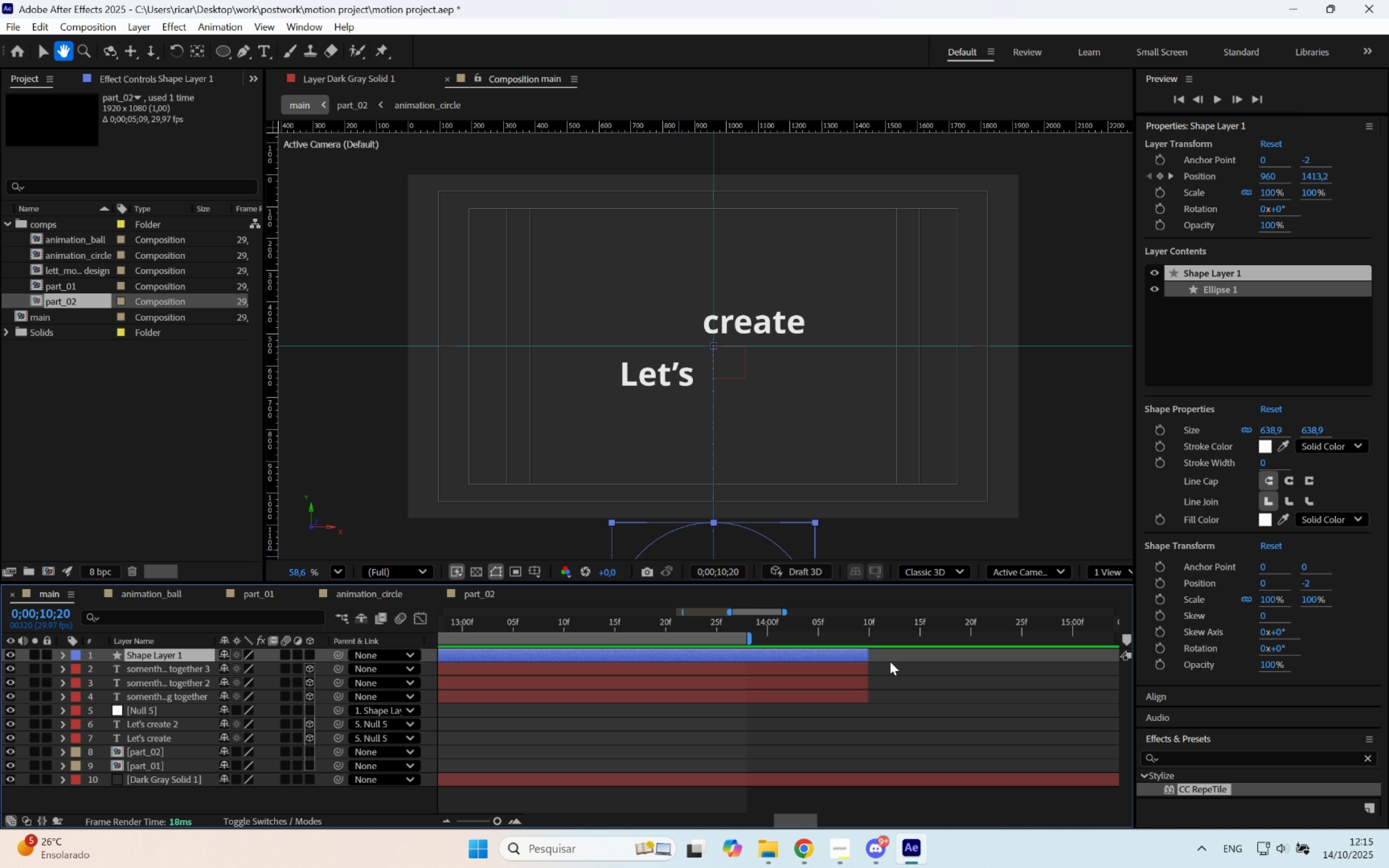 
hold_key(key=AltLeft, duration=0.32)
scroll: coordinate [875, 661], scroll_direction: up, amount: 4.0
 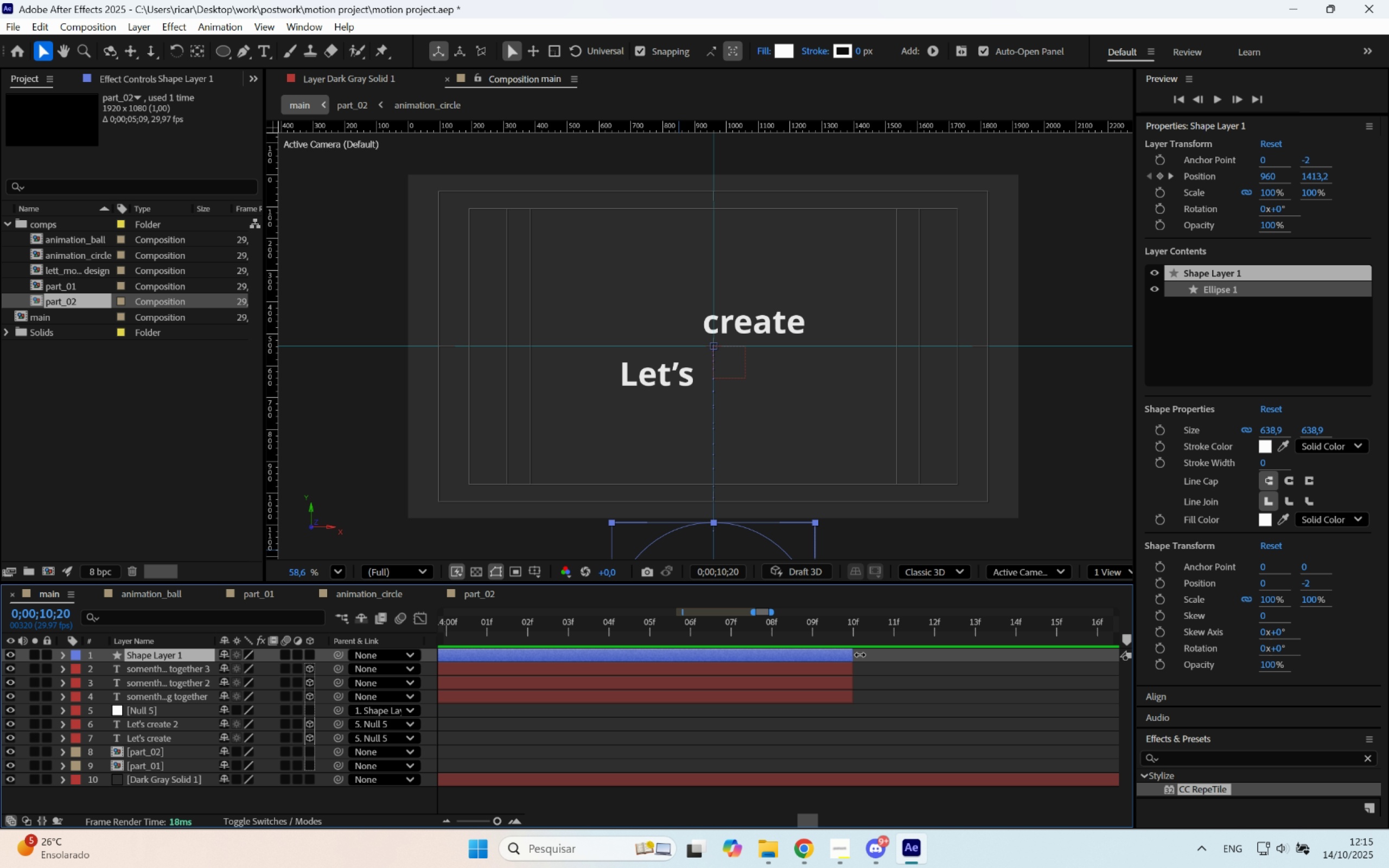 
hold_key(key=AltLeft, duration=0.43)
scroll: coordinate [819, 678], scroll_direction: down, amount: 4.0
 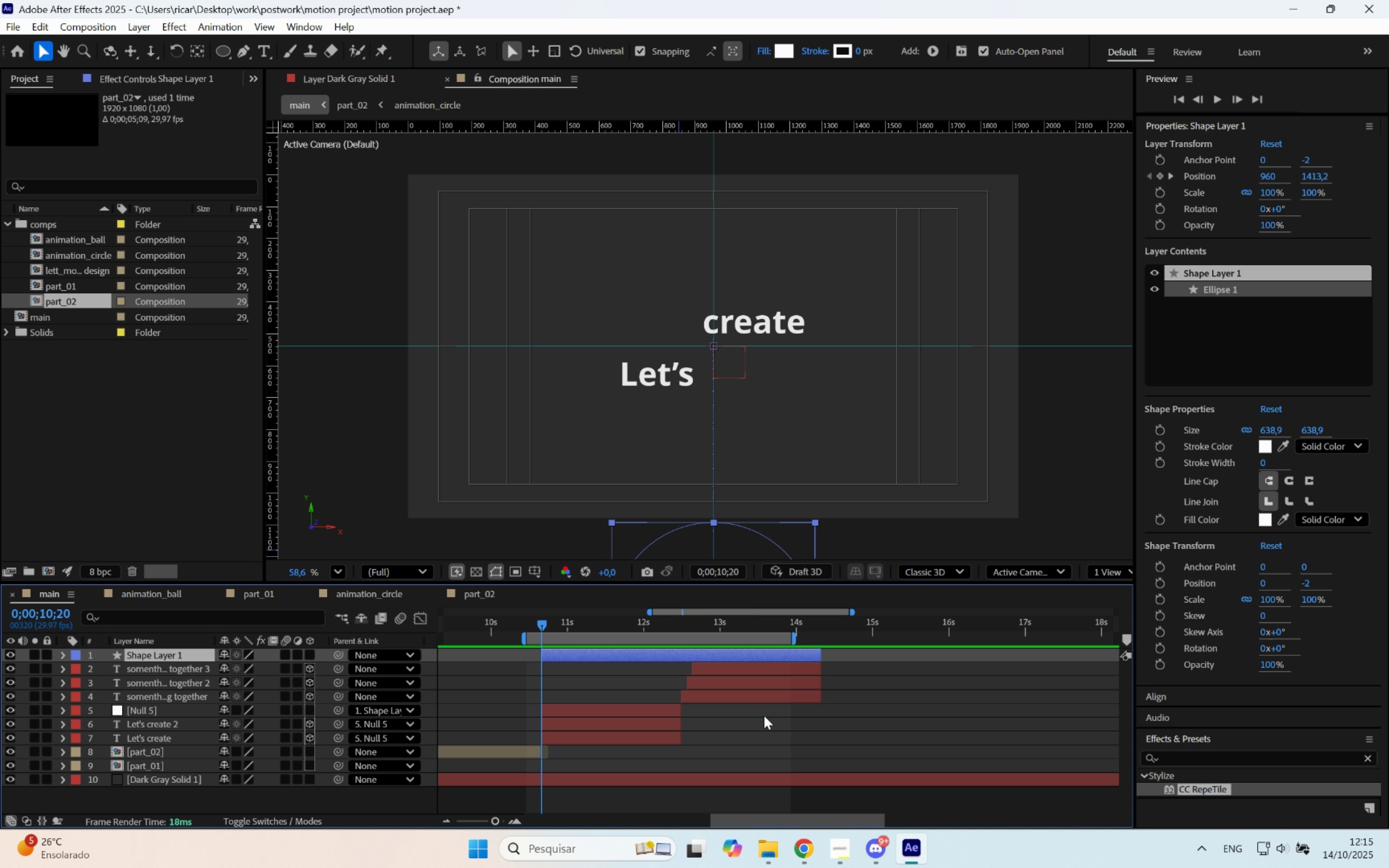 
left_click([764, 716])
 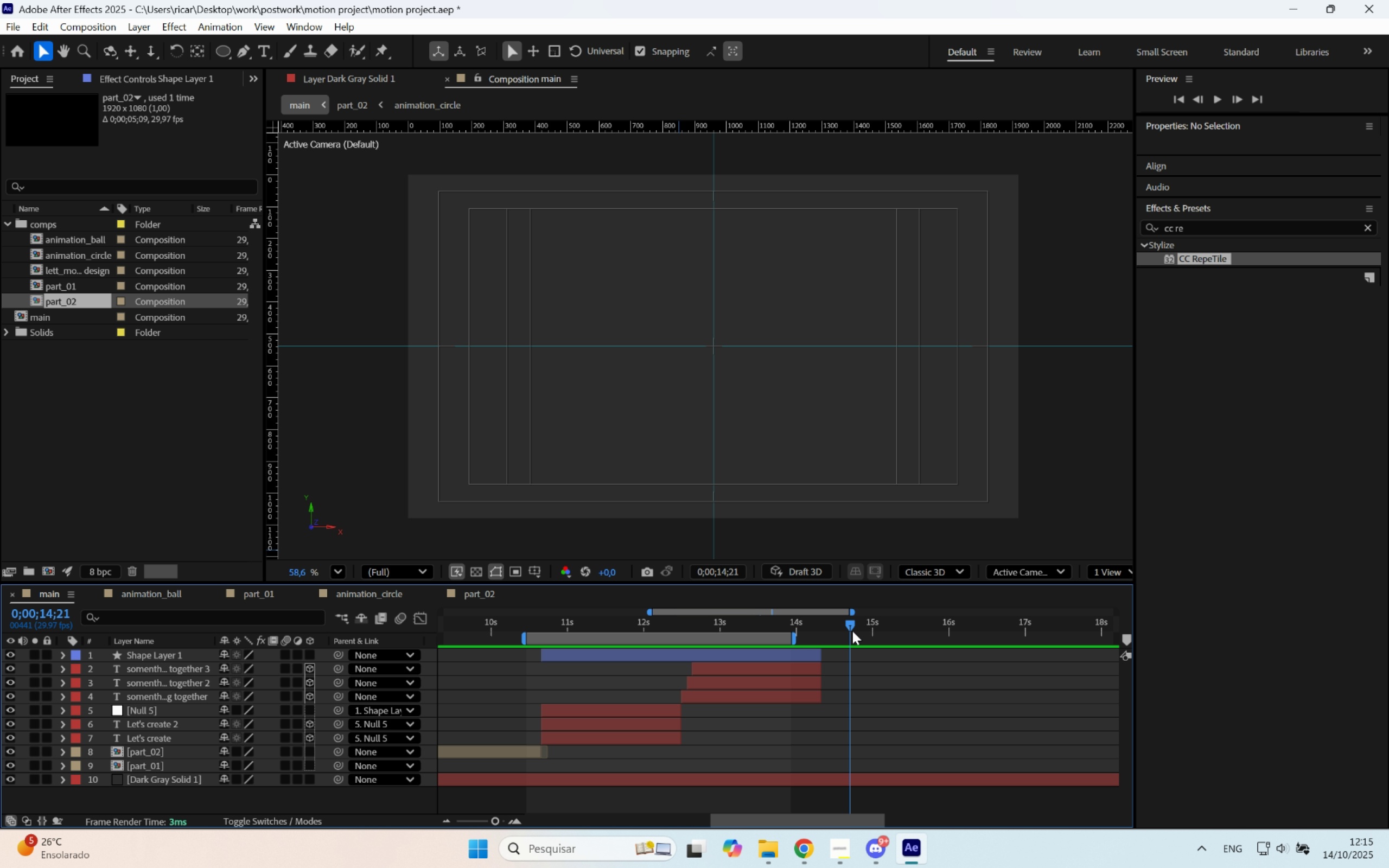 
key(N)
 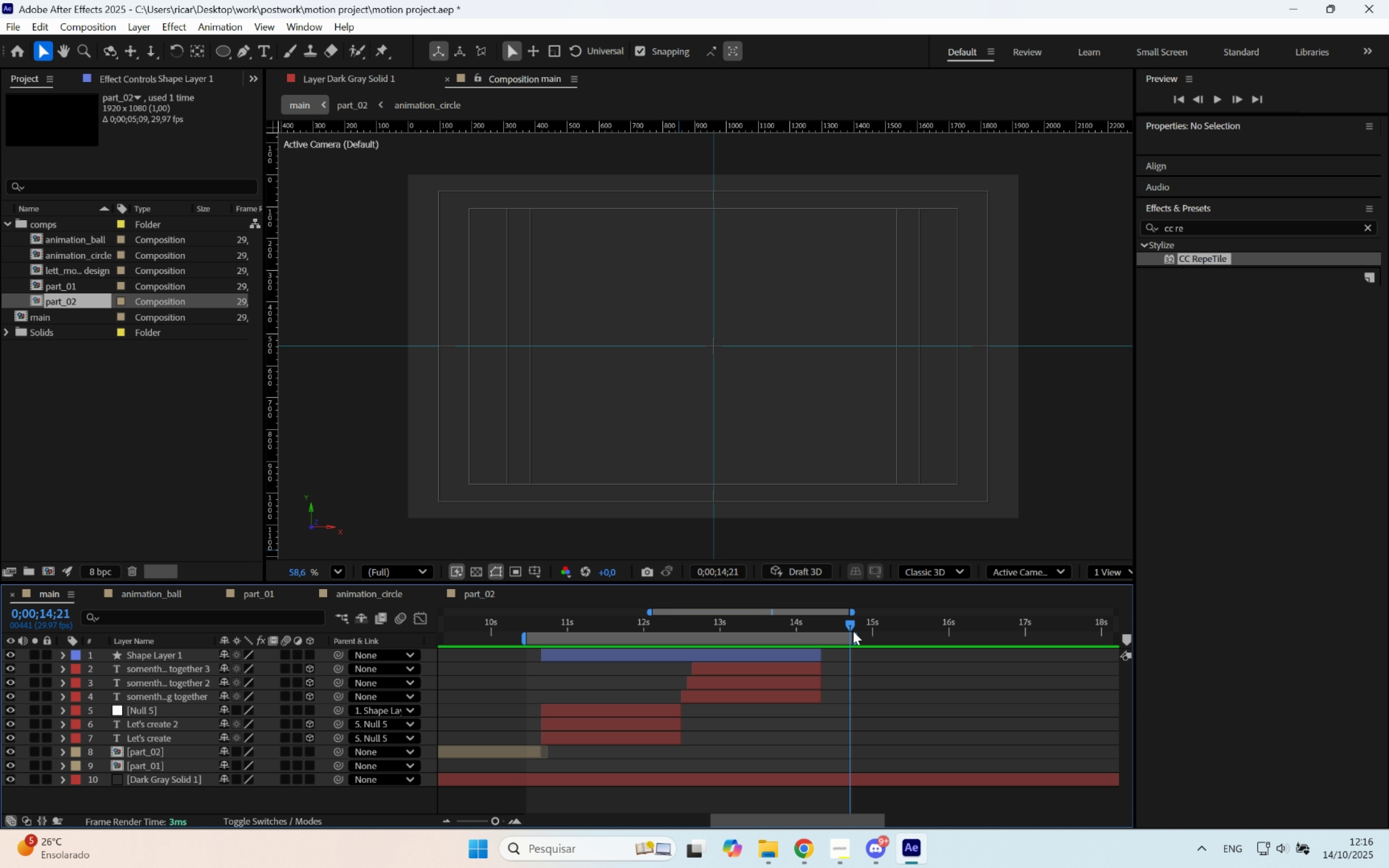 
key(Space)
 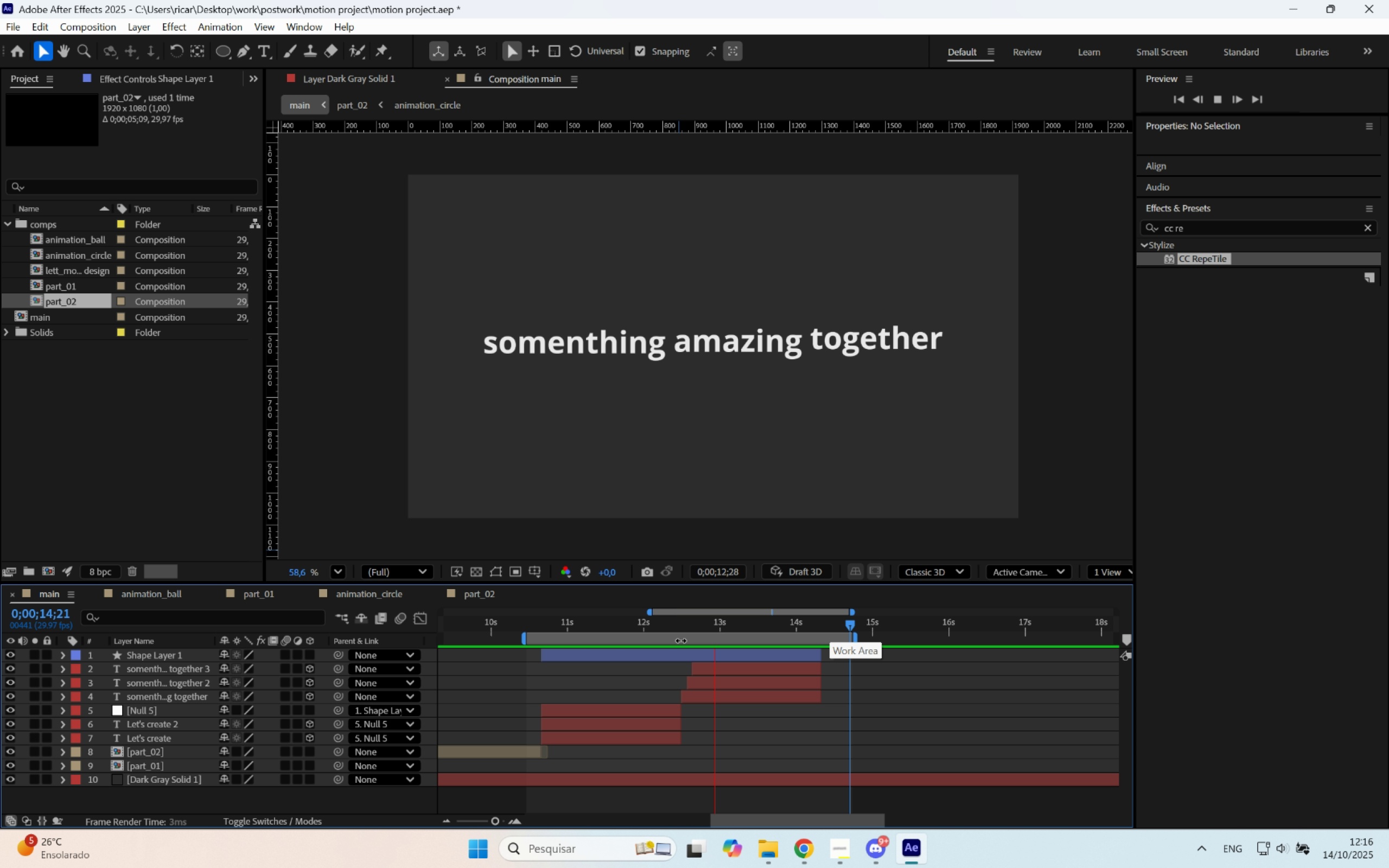 
key(Space)
 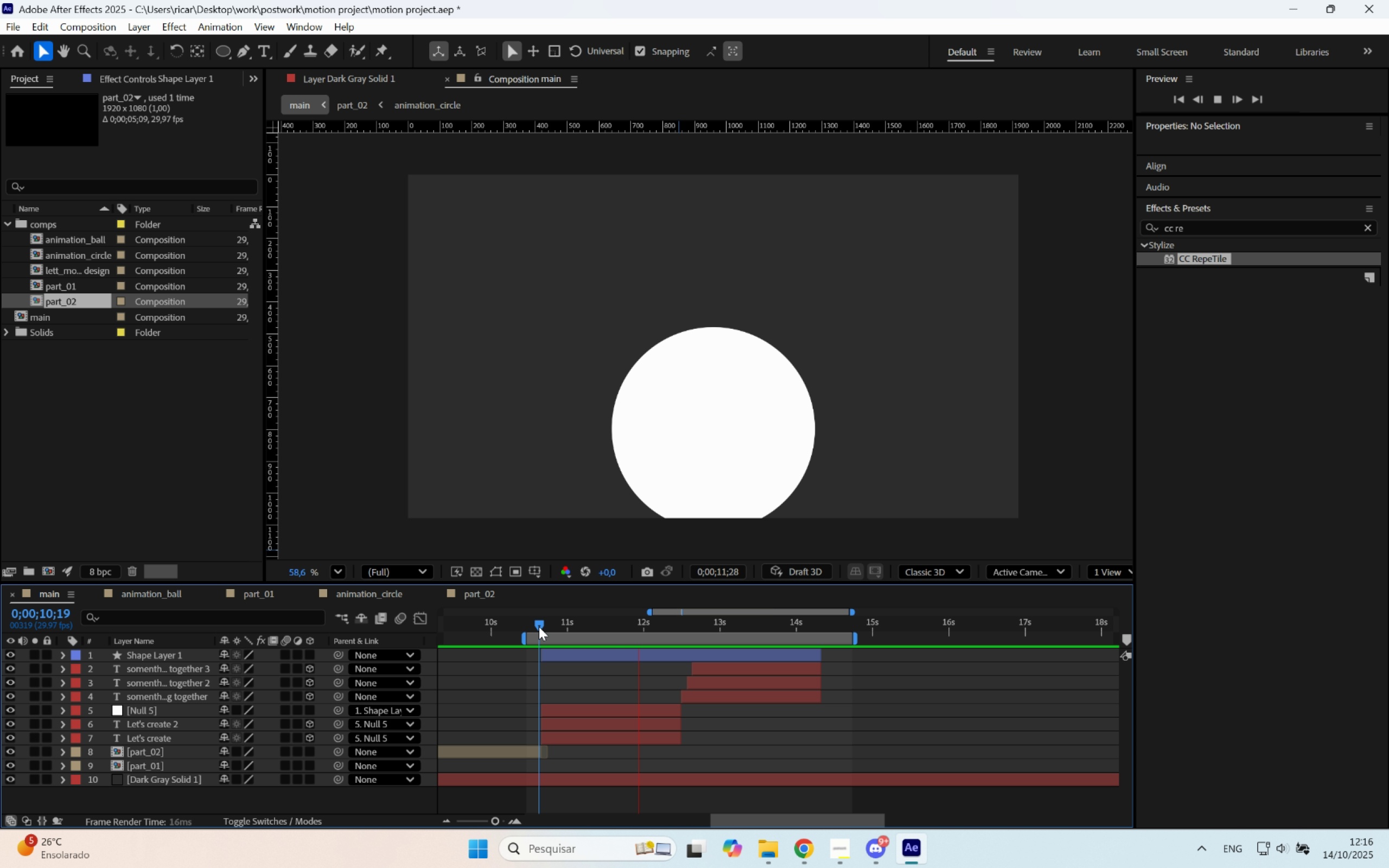 
key(Space)
 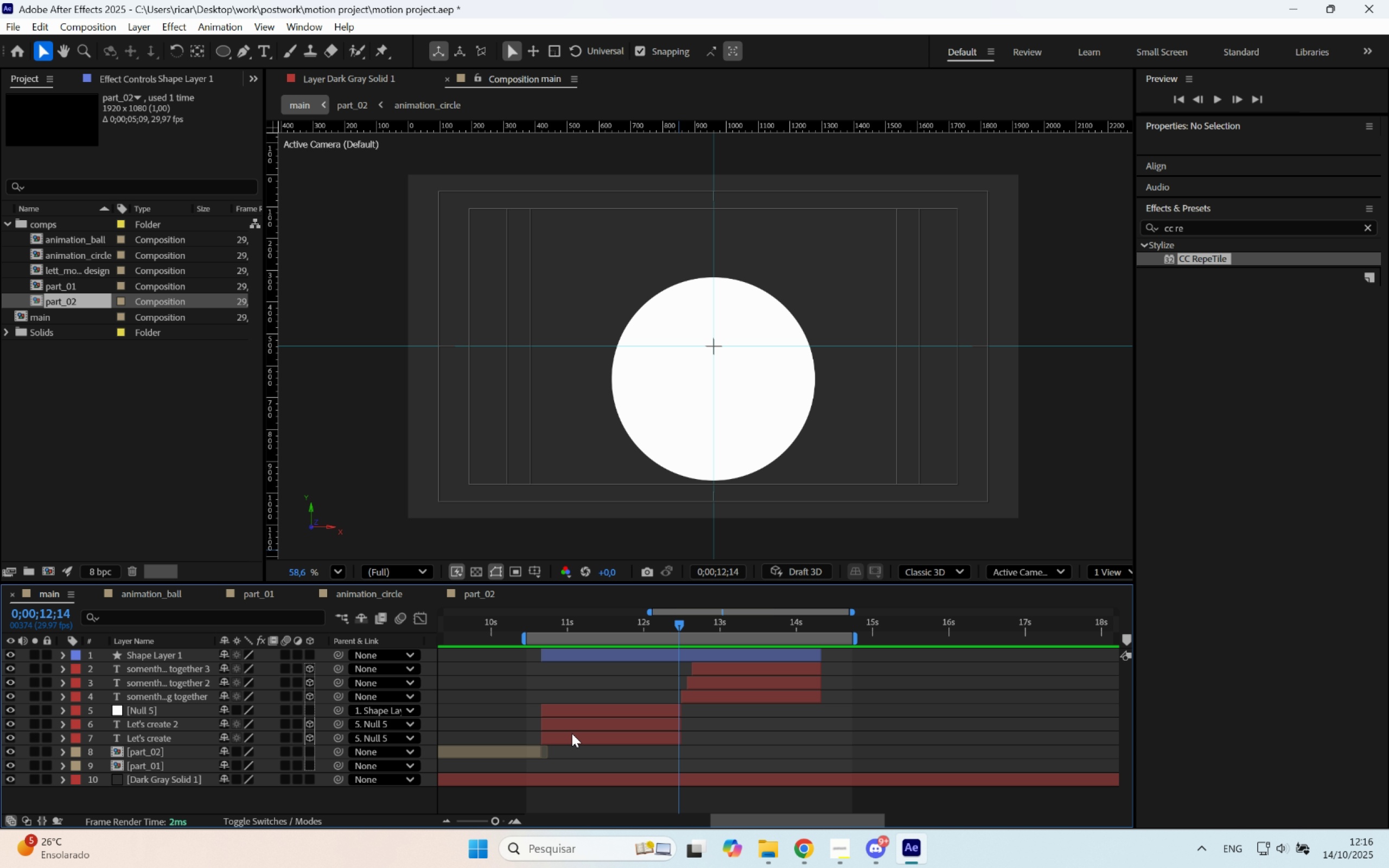 
left_click([572, 735])
 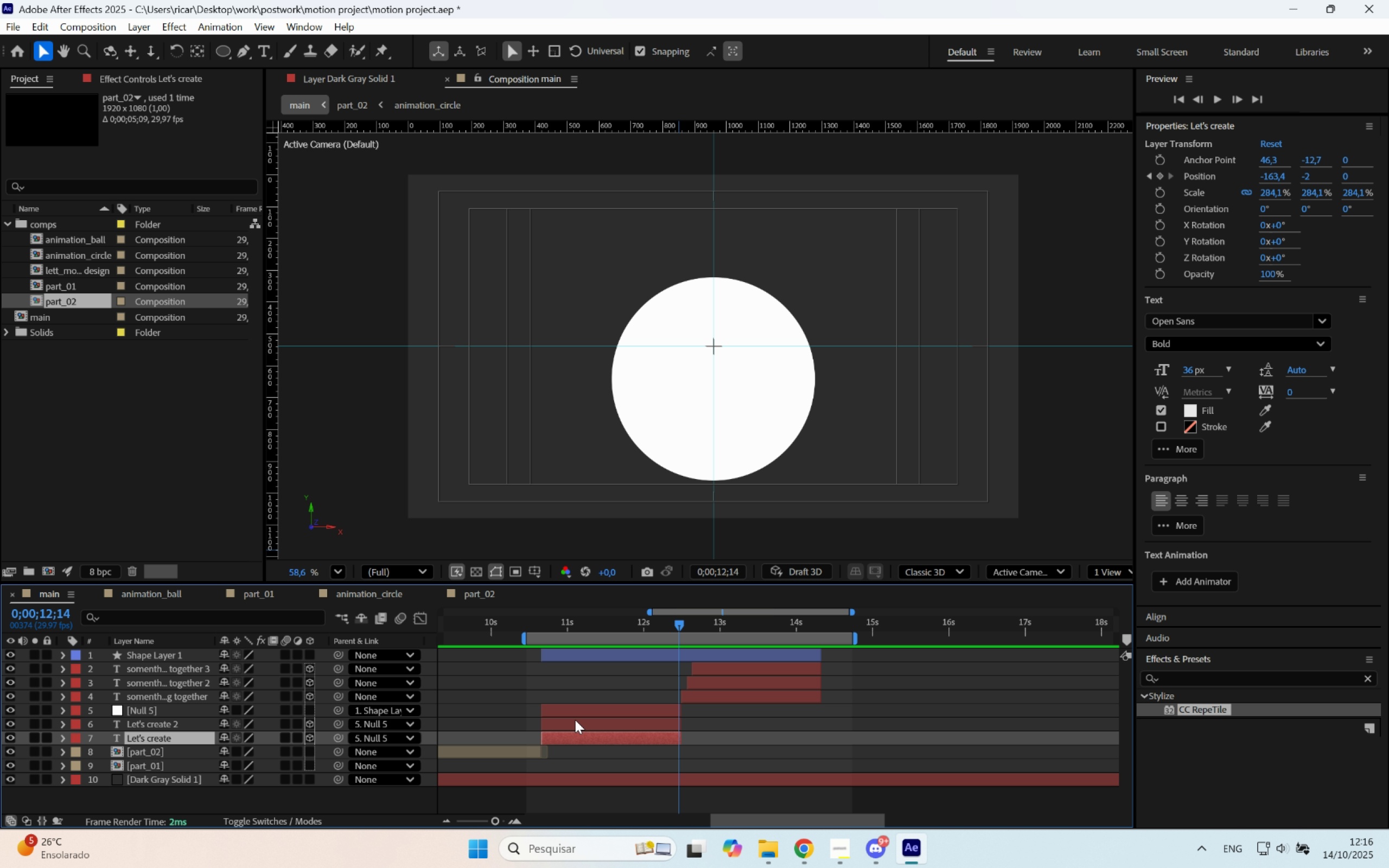 
left_click([582, 707])
 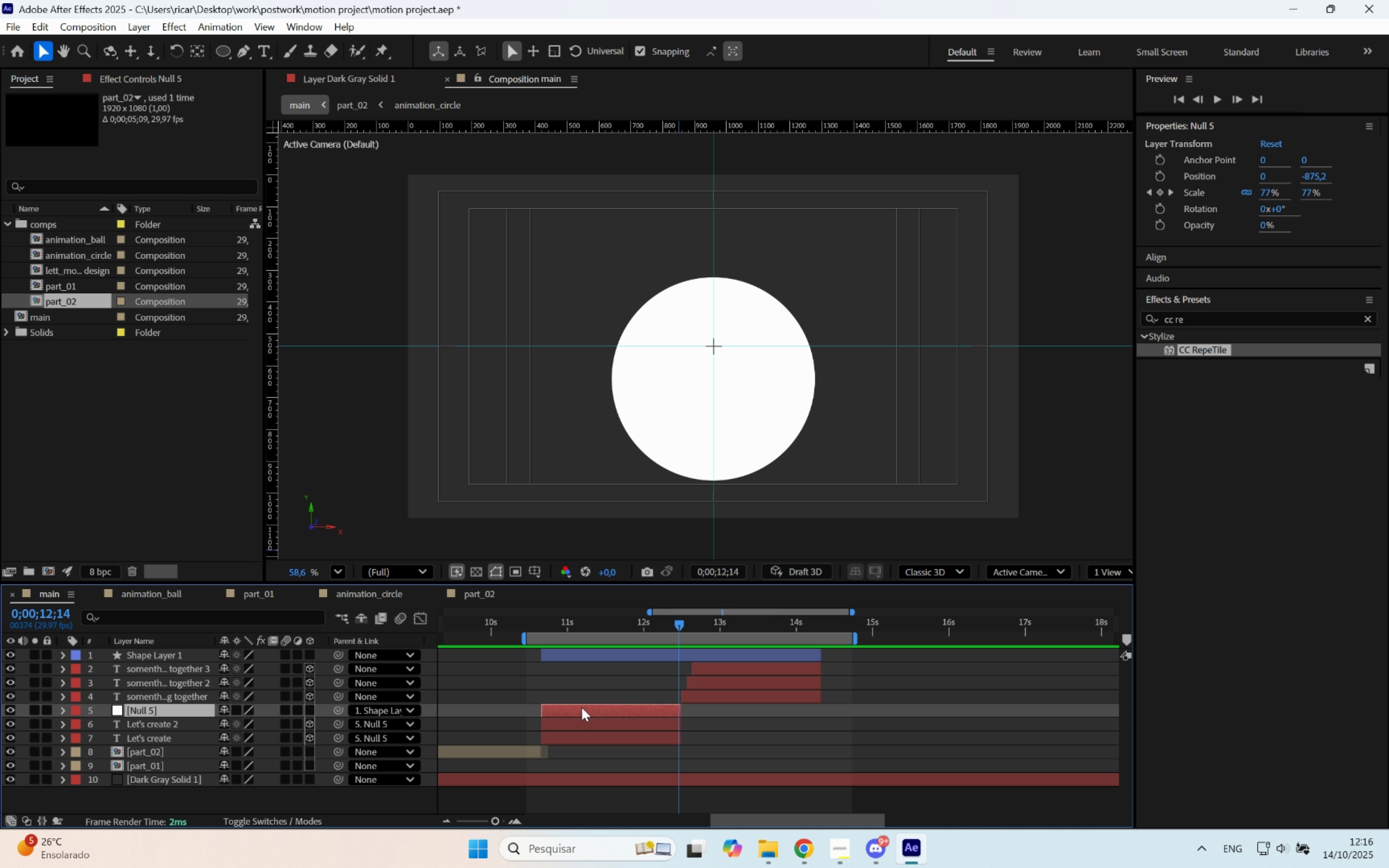 
key(U)
 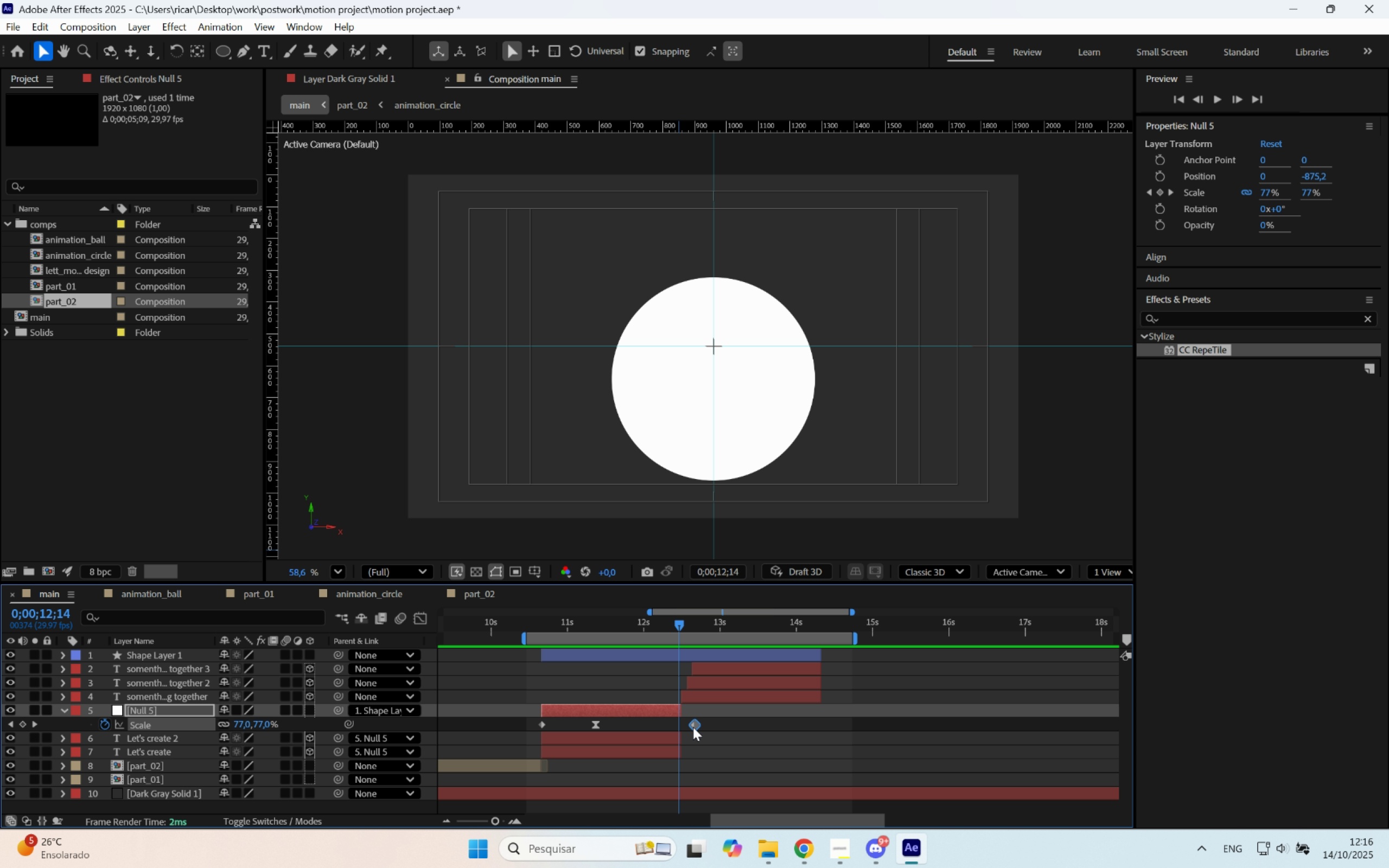 
key(Delete)
 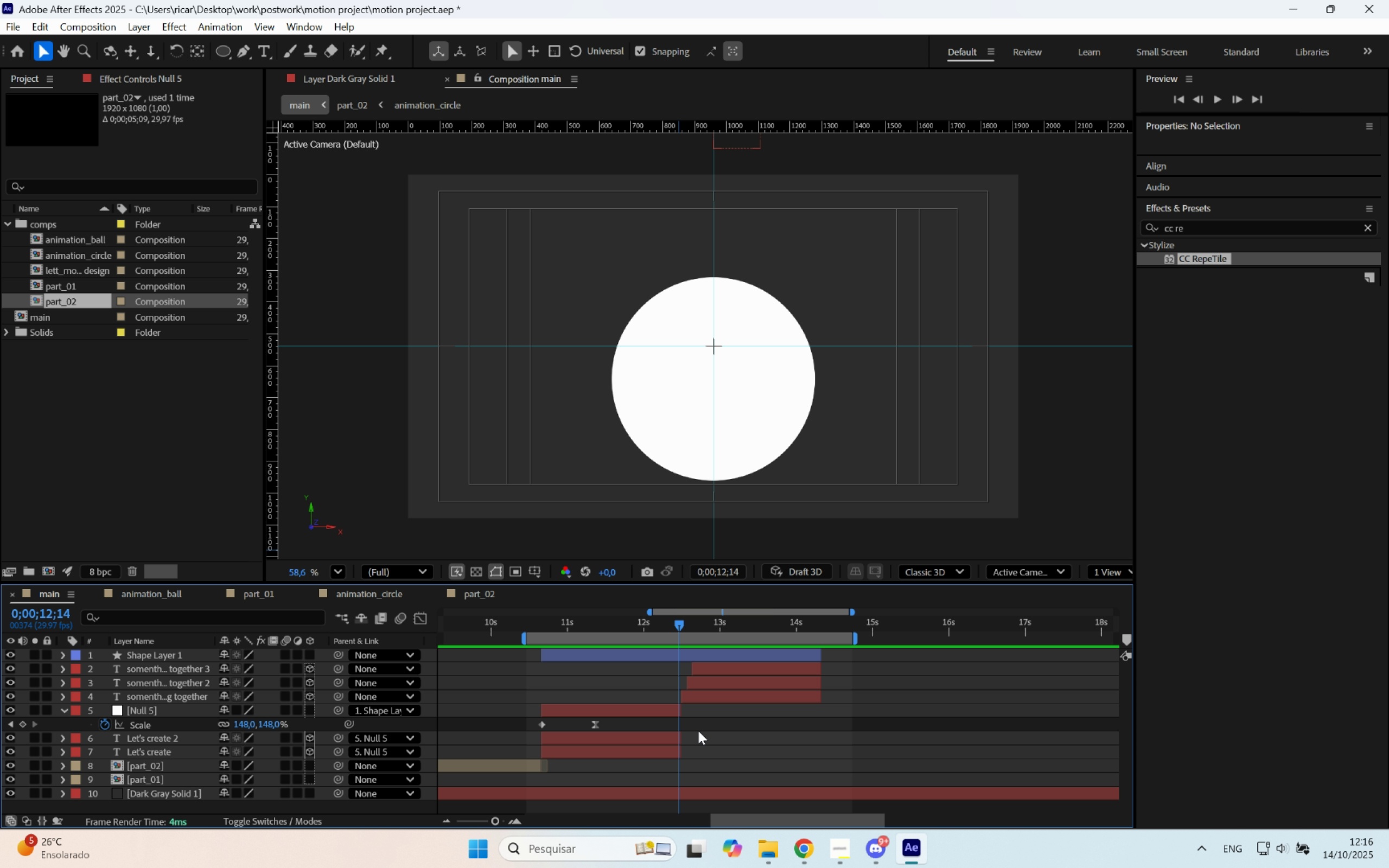 
key(Space)
 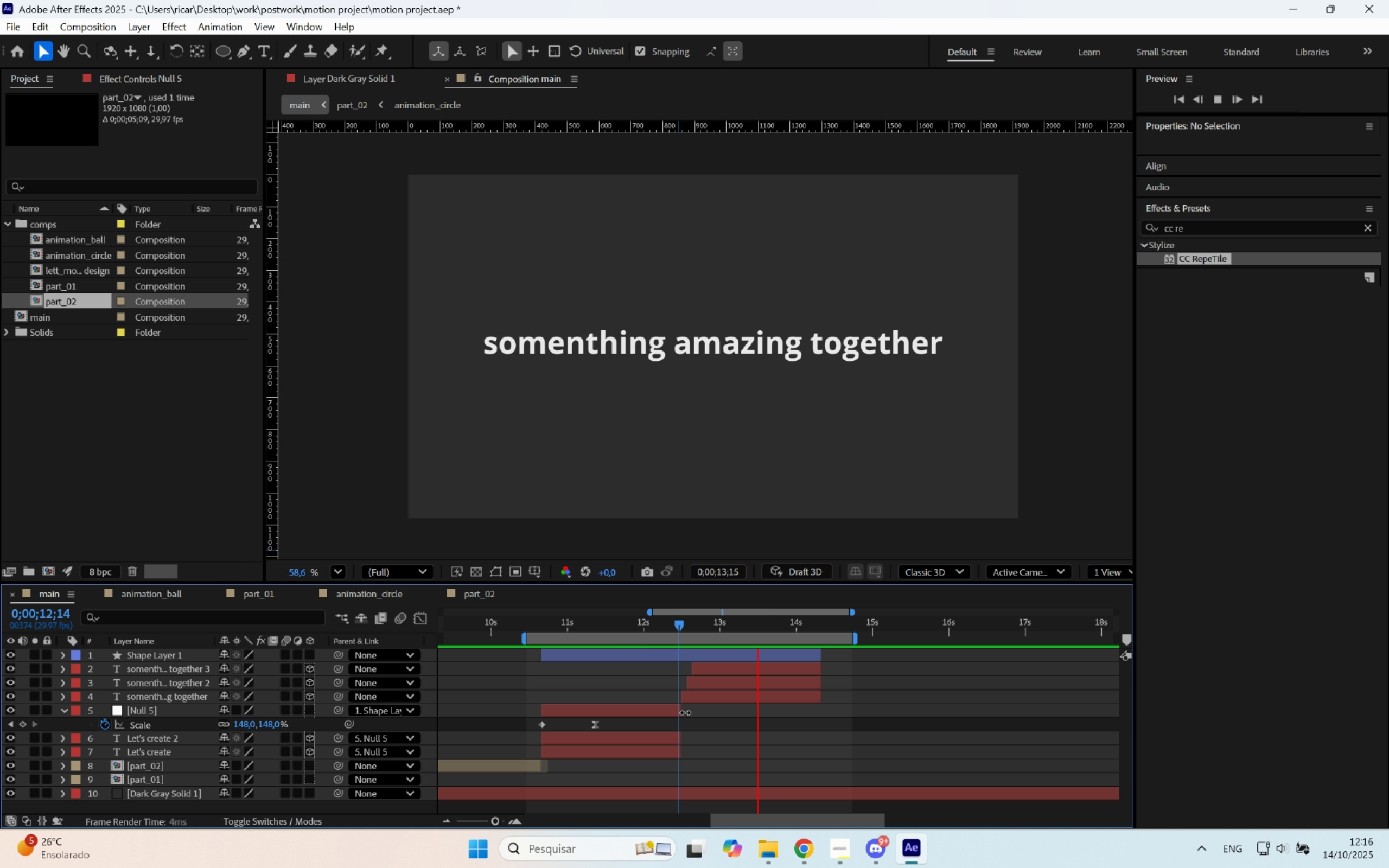 
mouse_move([762, 630])
 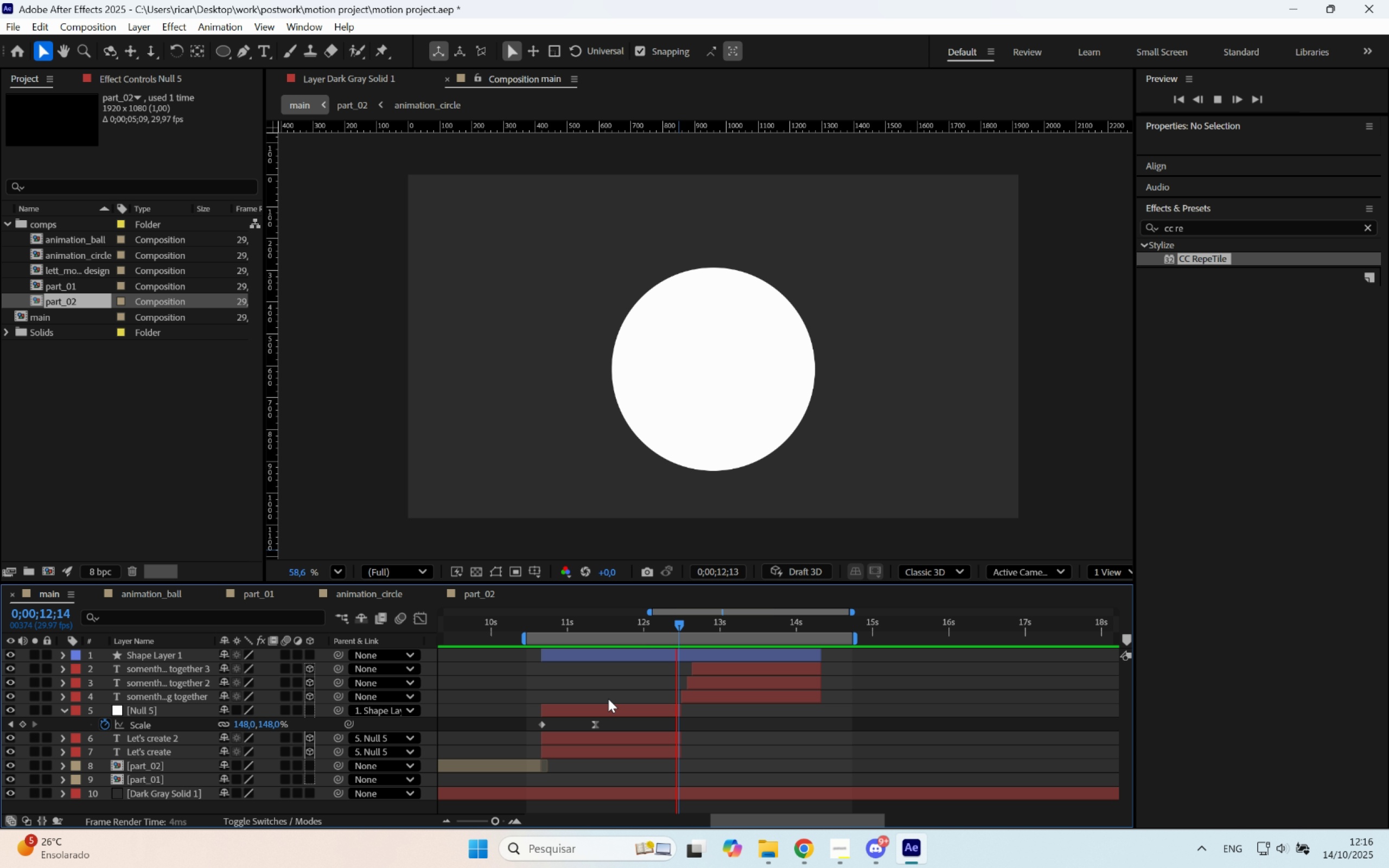 
key(Space)
 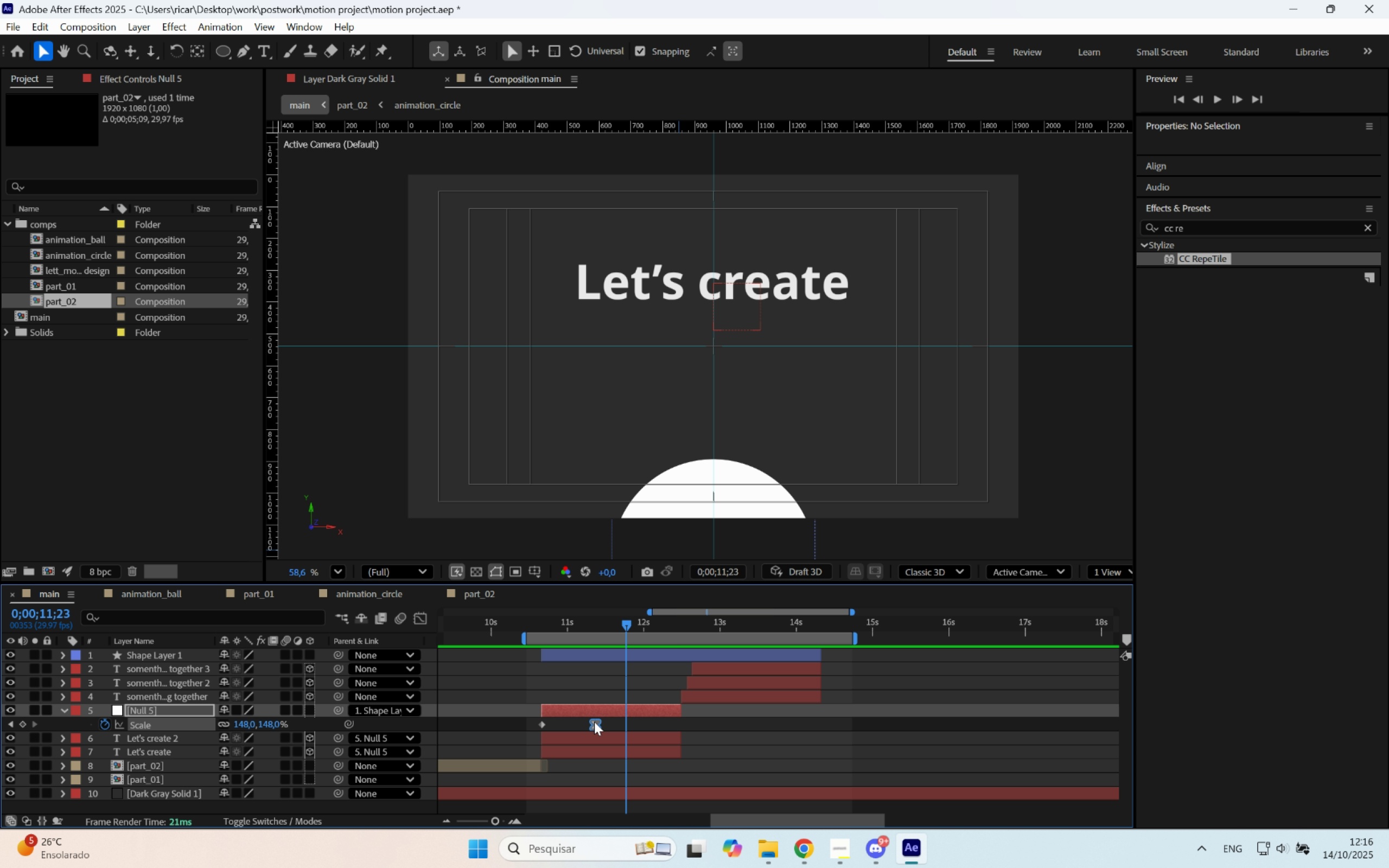 
key(Space)
 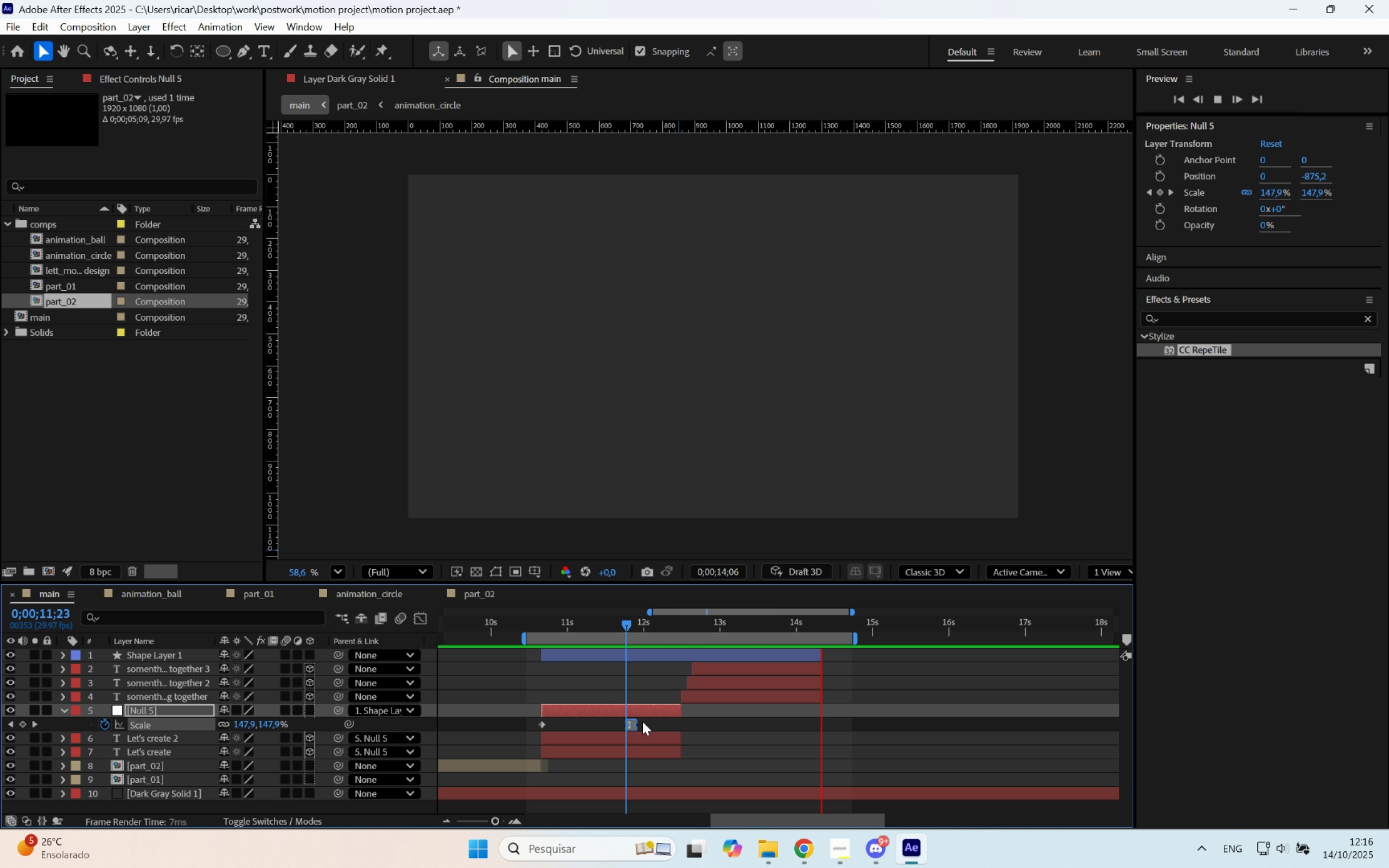 
wait(12.03)
 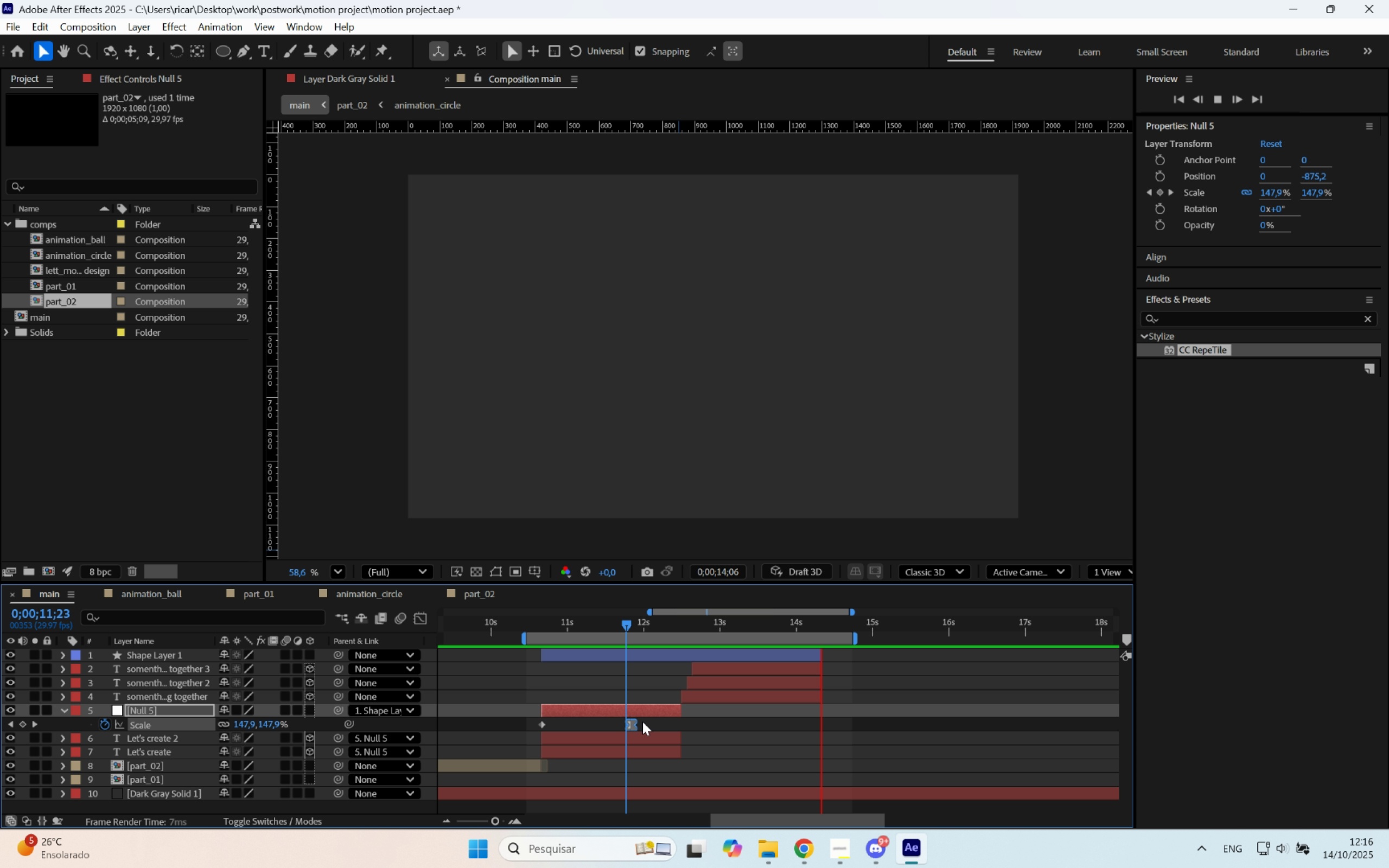 
left_click([643, 722])
 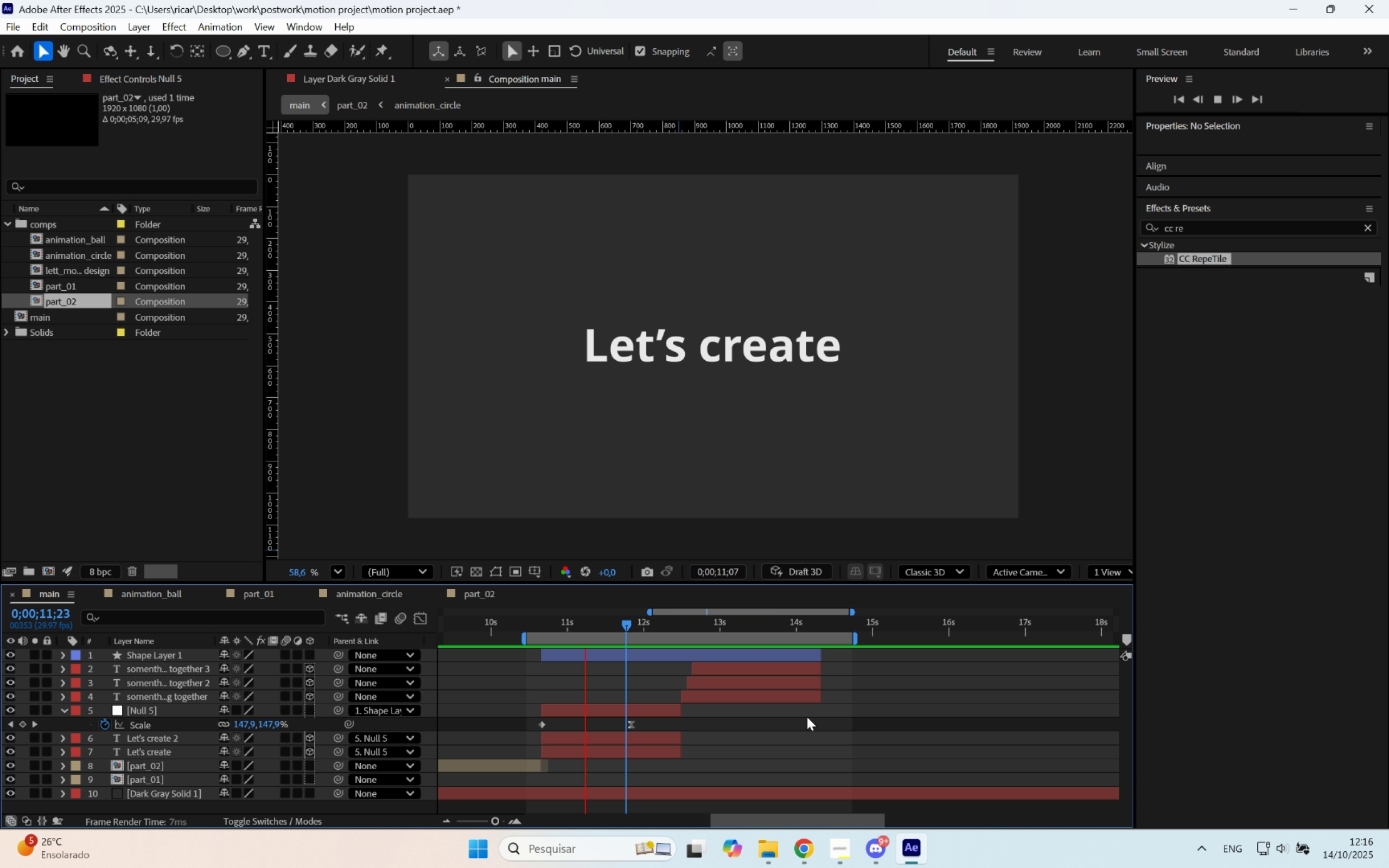 
wait(6.27)
 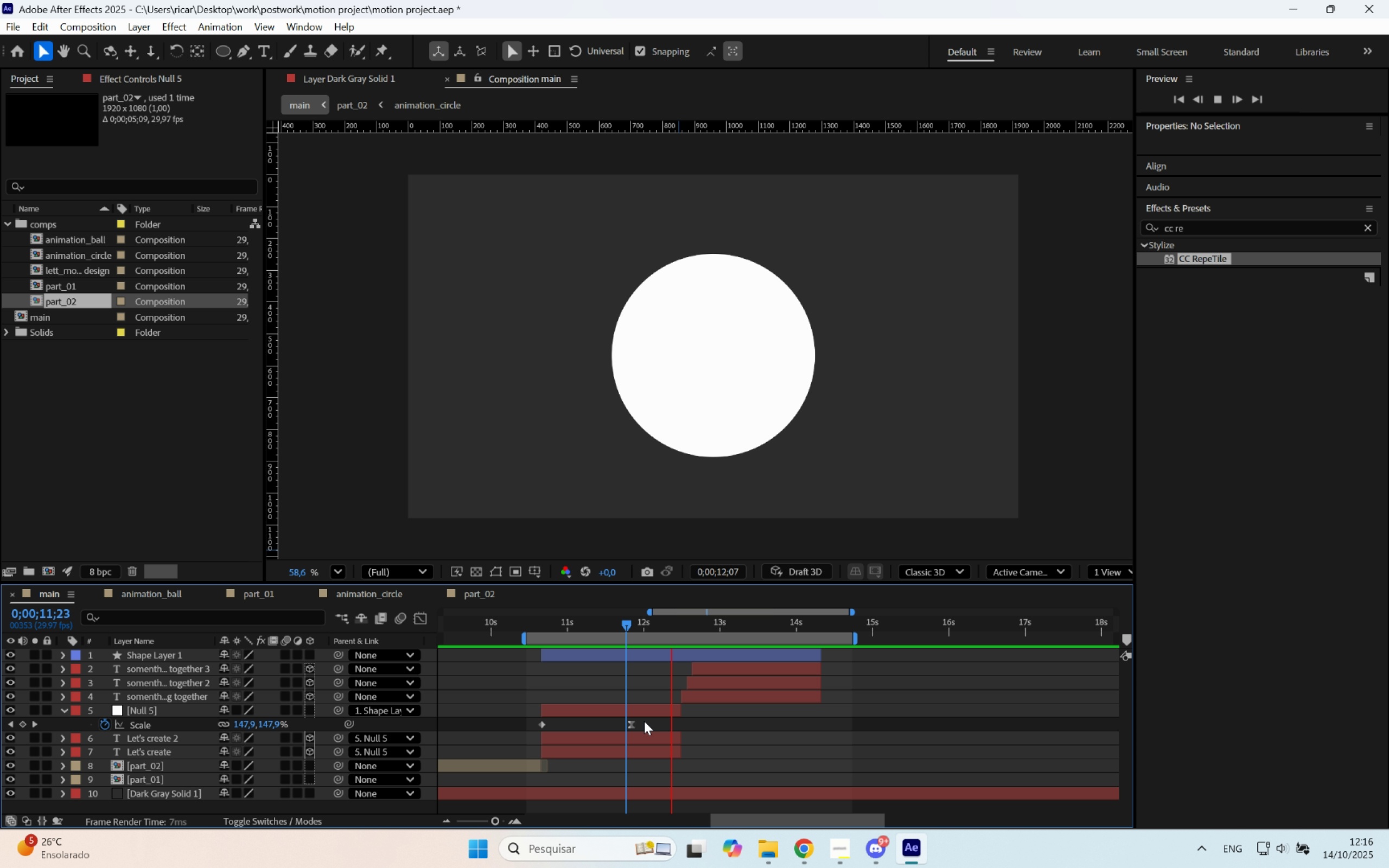 
key(Space)
 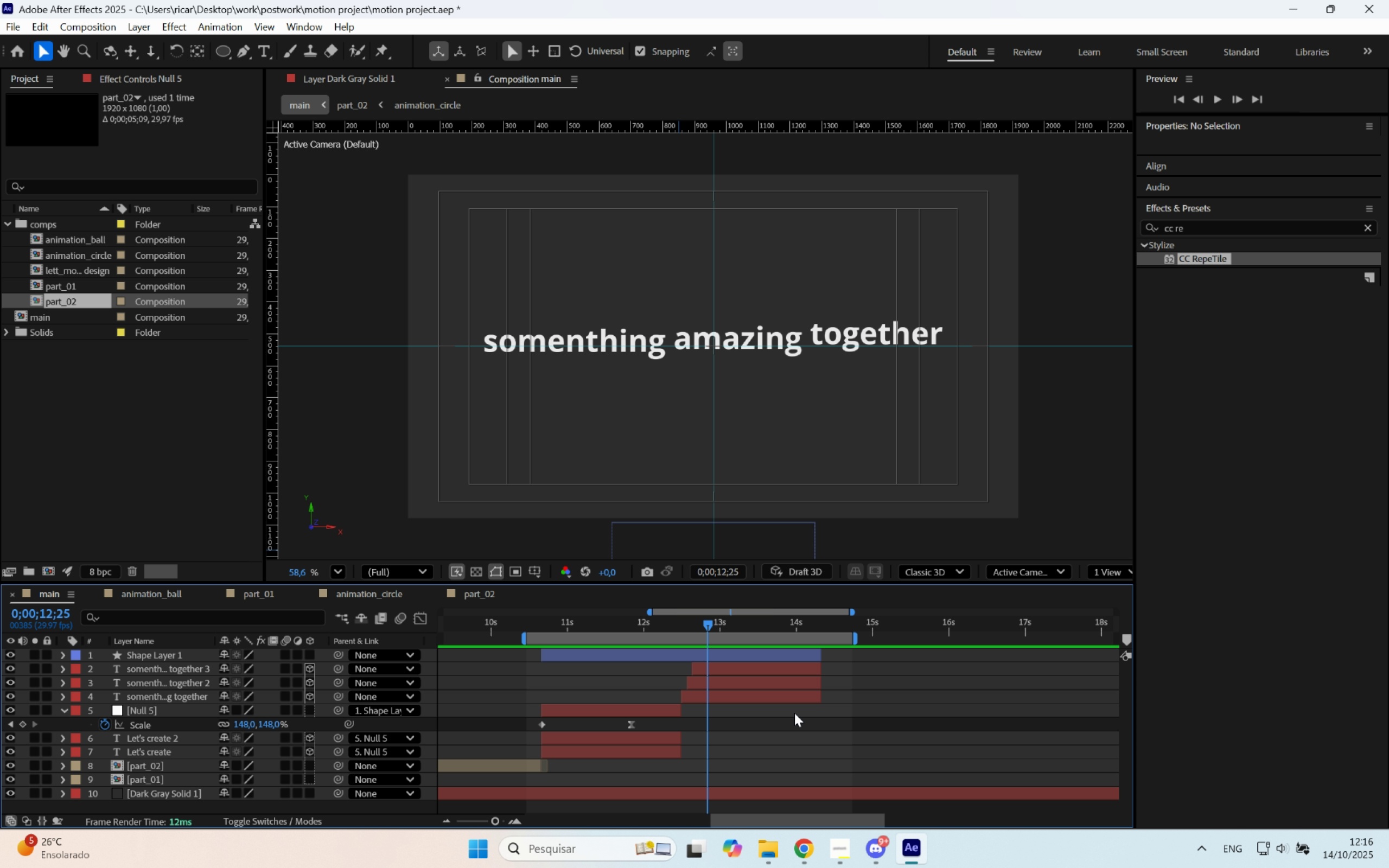 
key(Control+ControlLeft)
 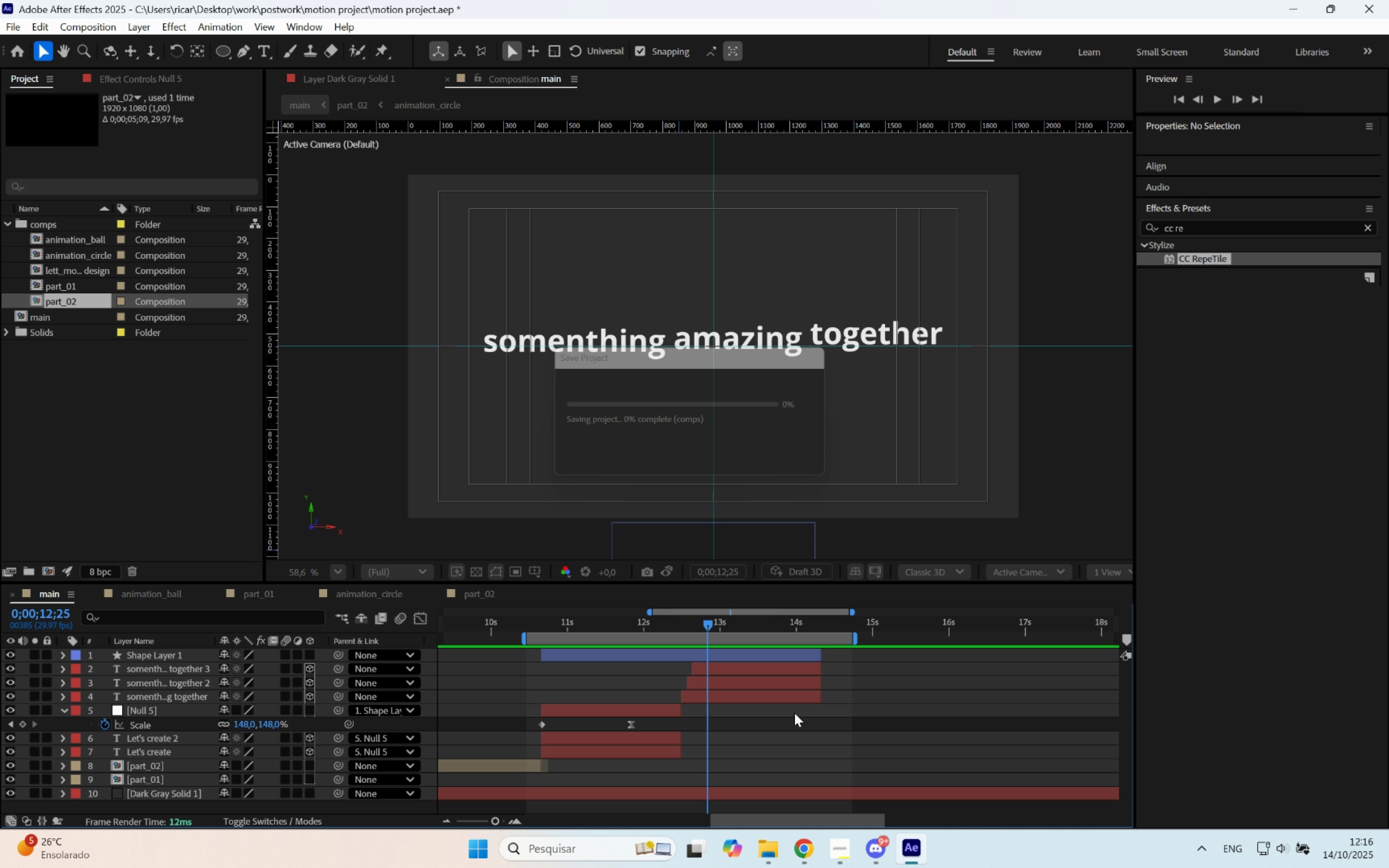 
key(Control+S)
 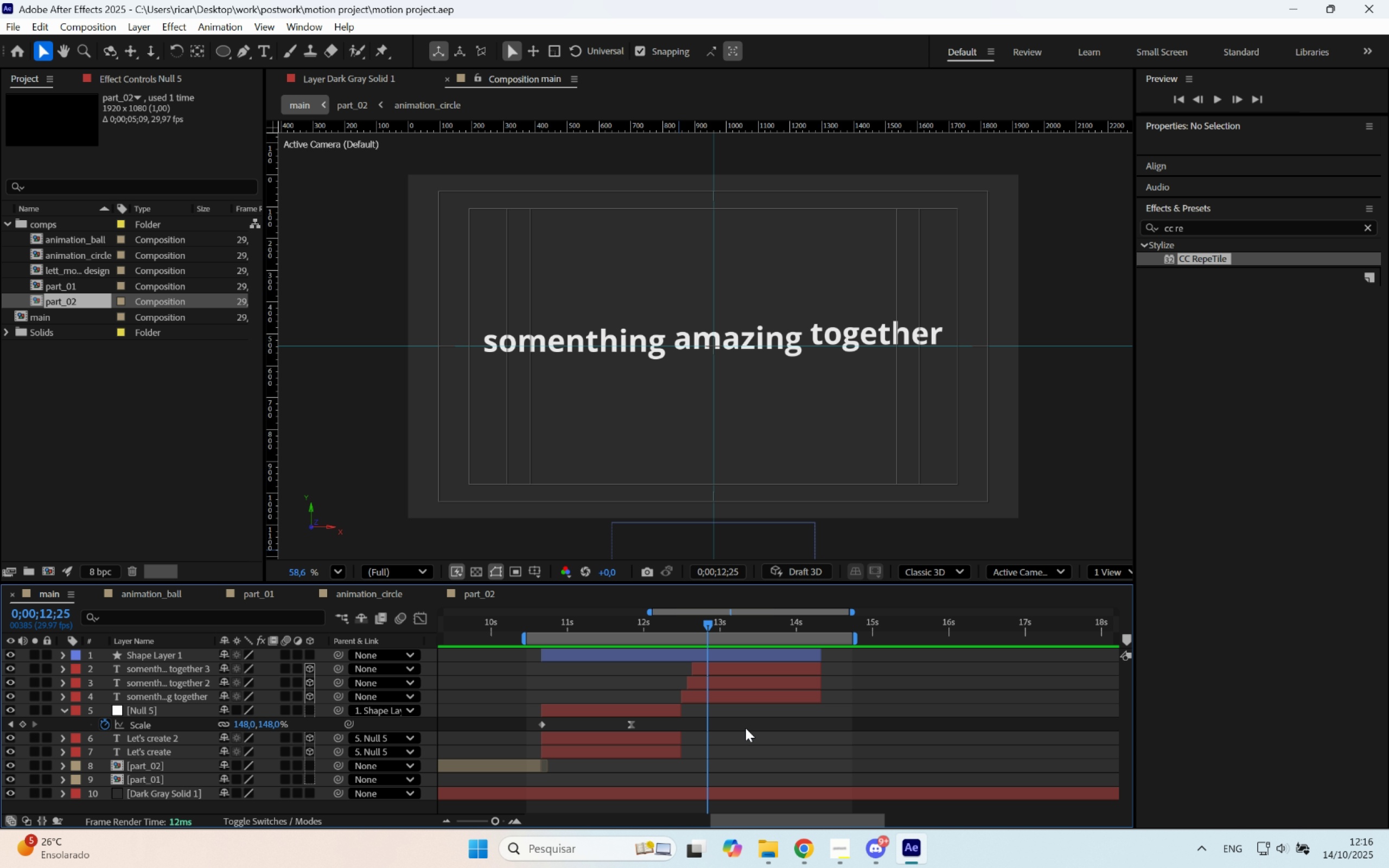 
hold_key(key=Space, duration=0.33)
 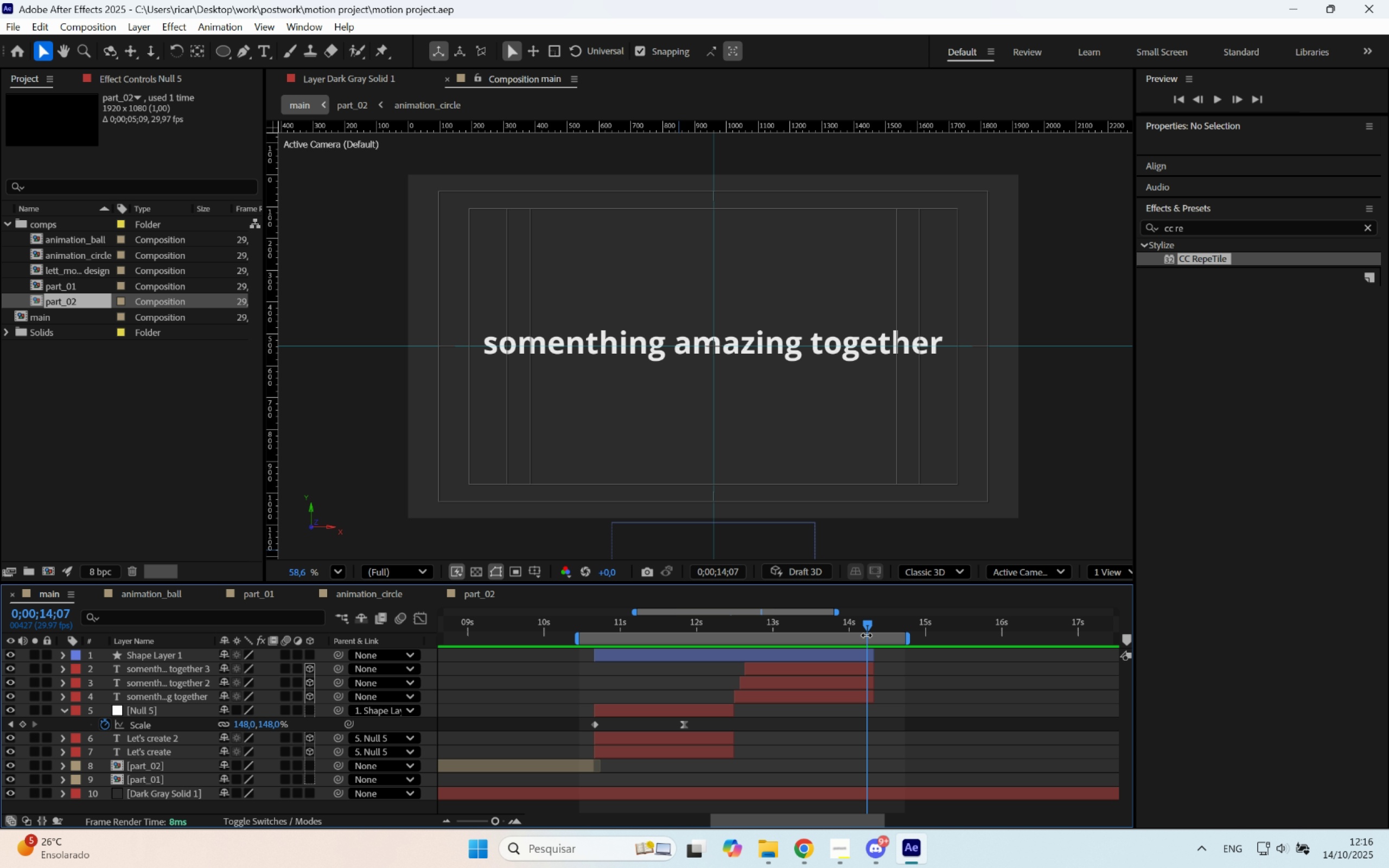 
left_click([909, 767])
 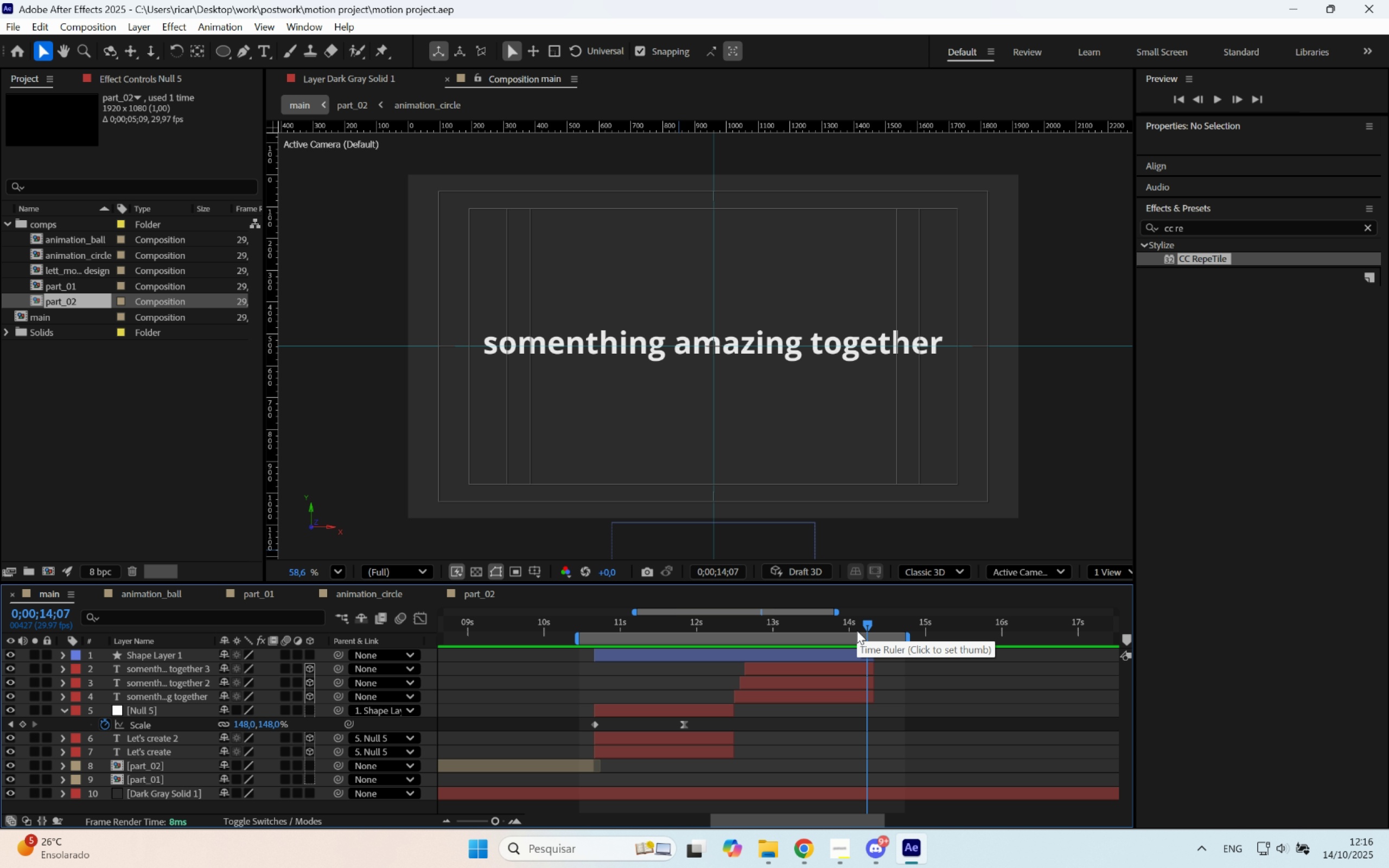 
wait(13.48)
 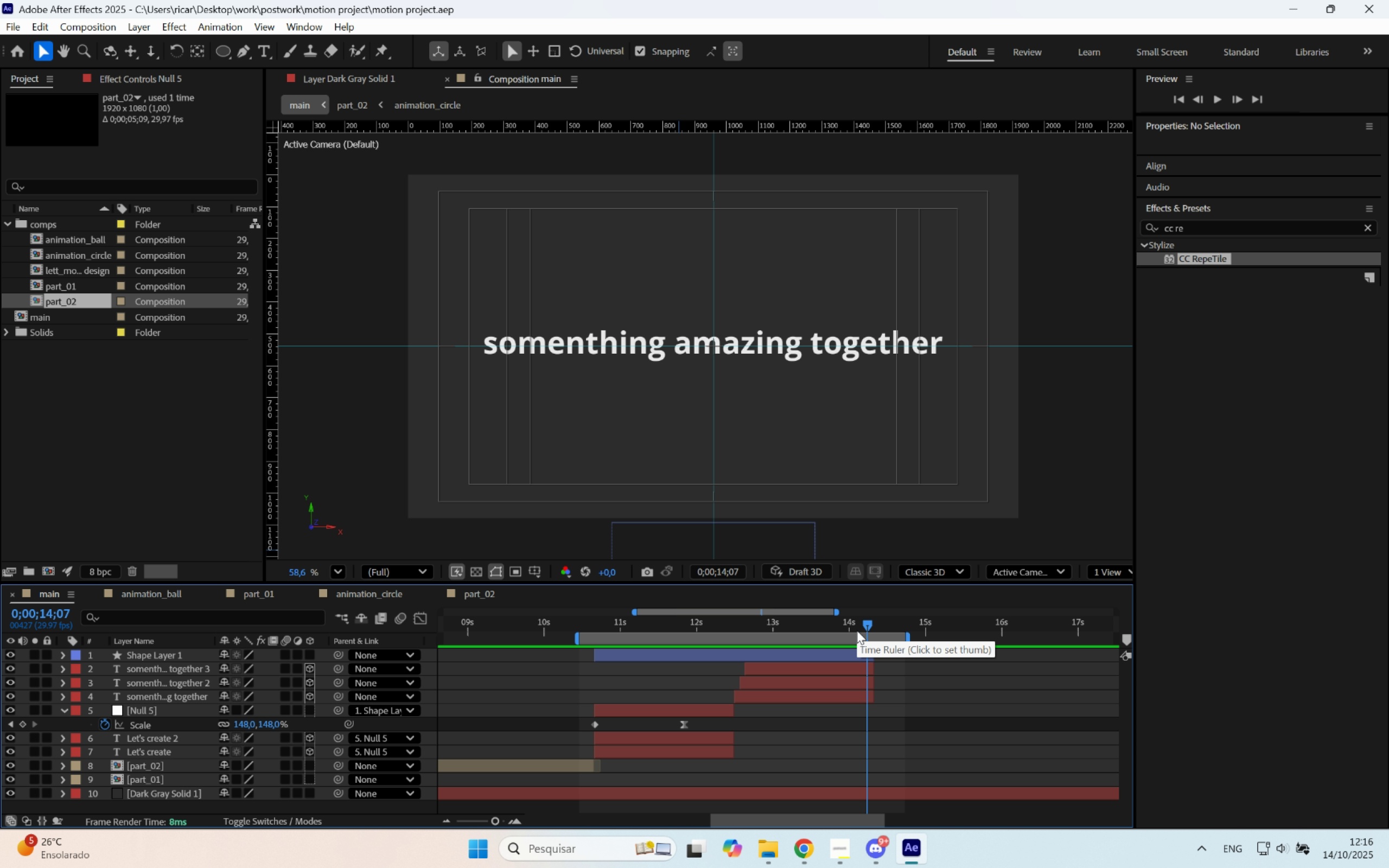 
scroll: coordinate [855, 719], scroll_direction: down, amount: 2.0
 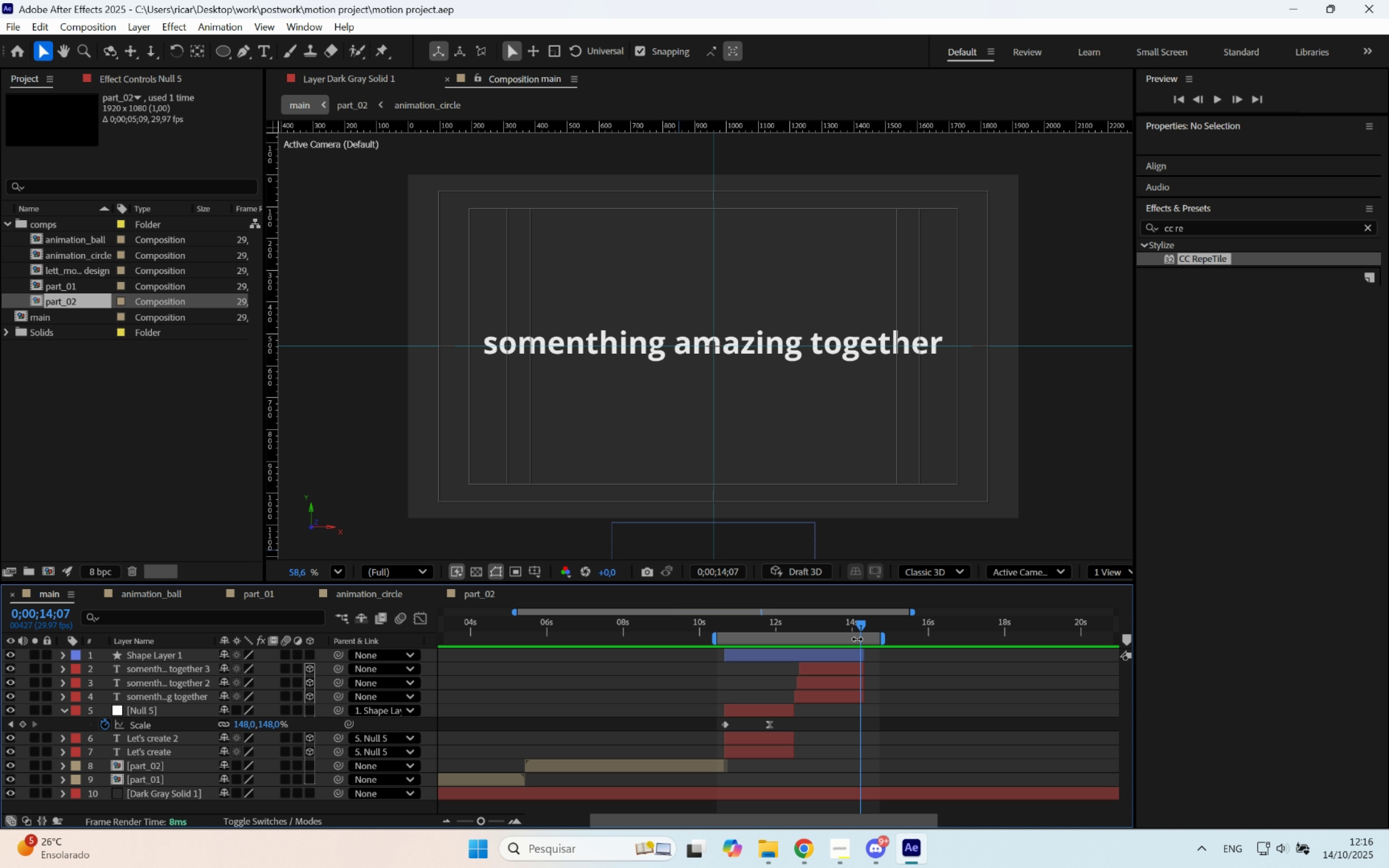 
key(Alt+AltLeft)
 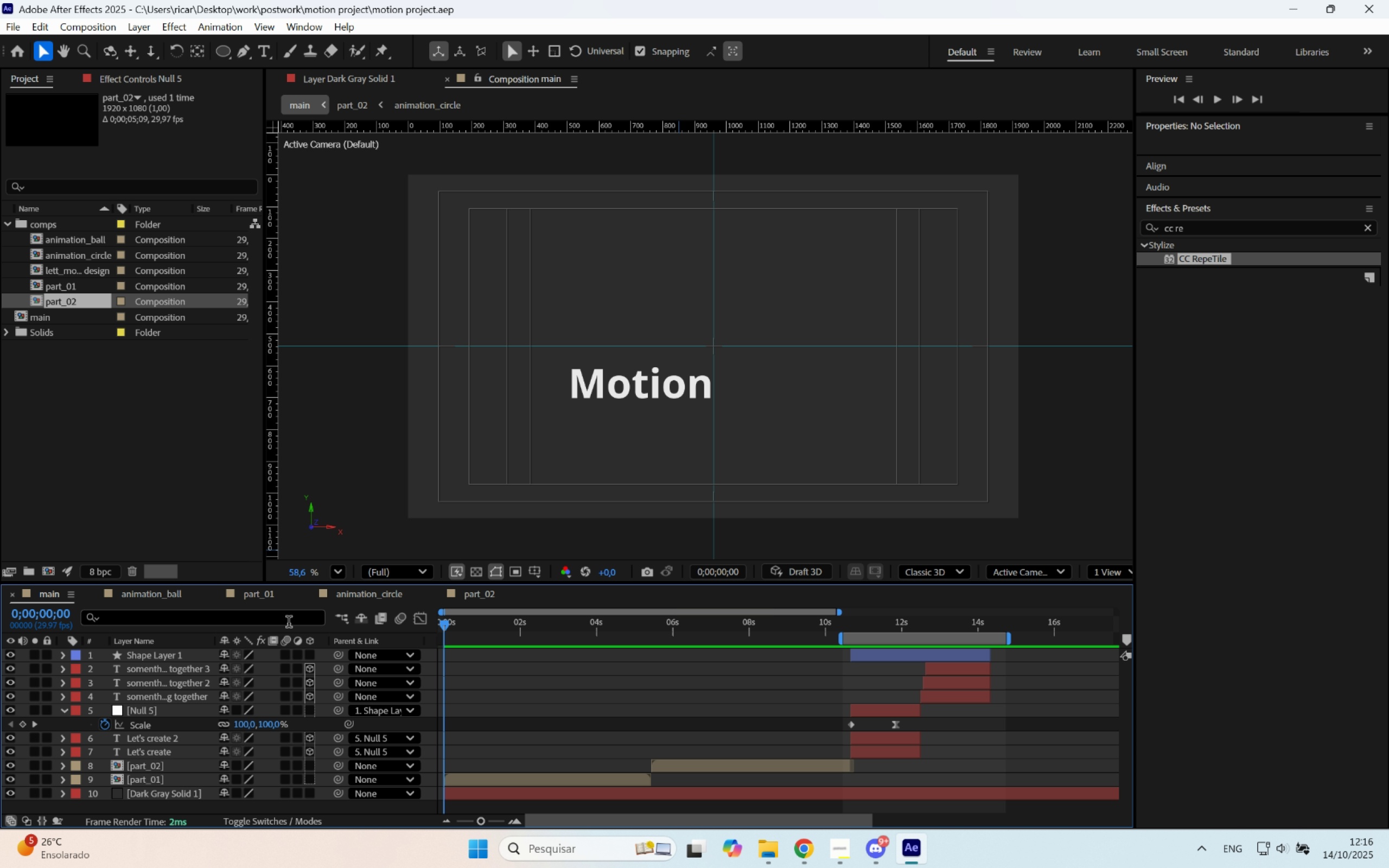 
type(bn )
 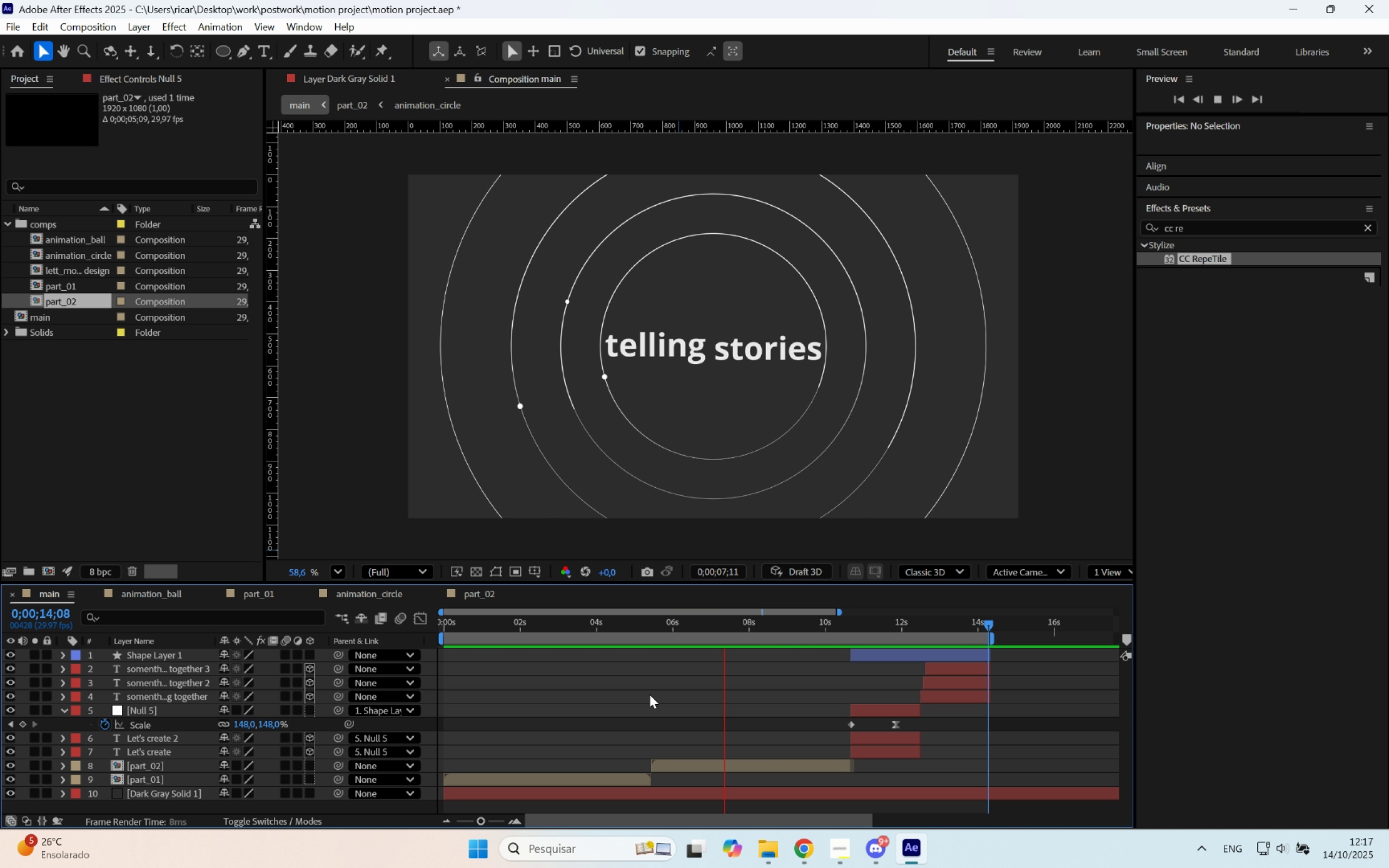 
wait(26.86)
 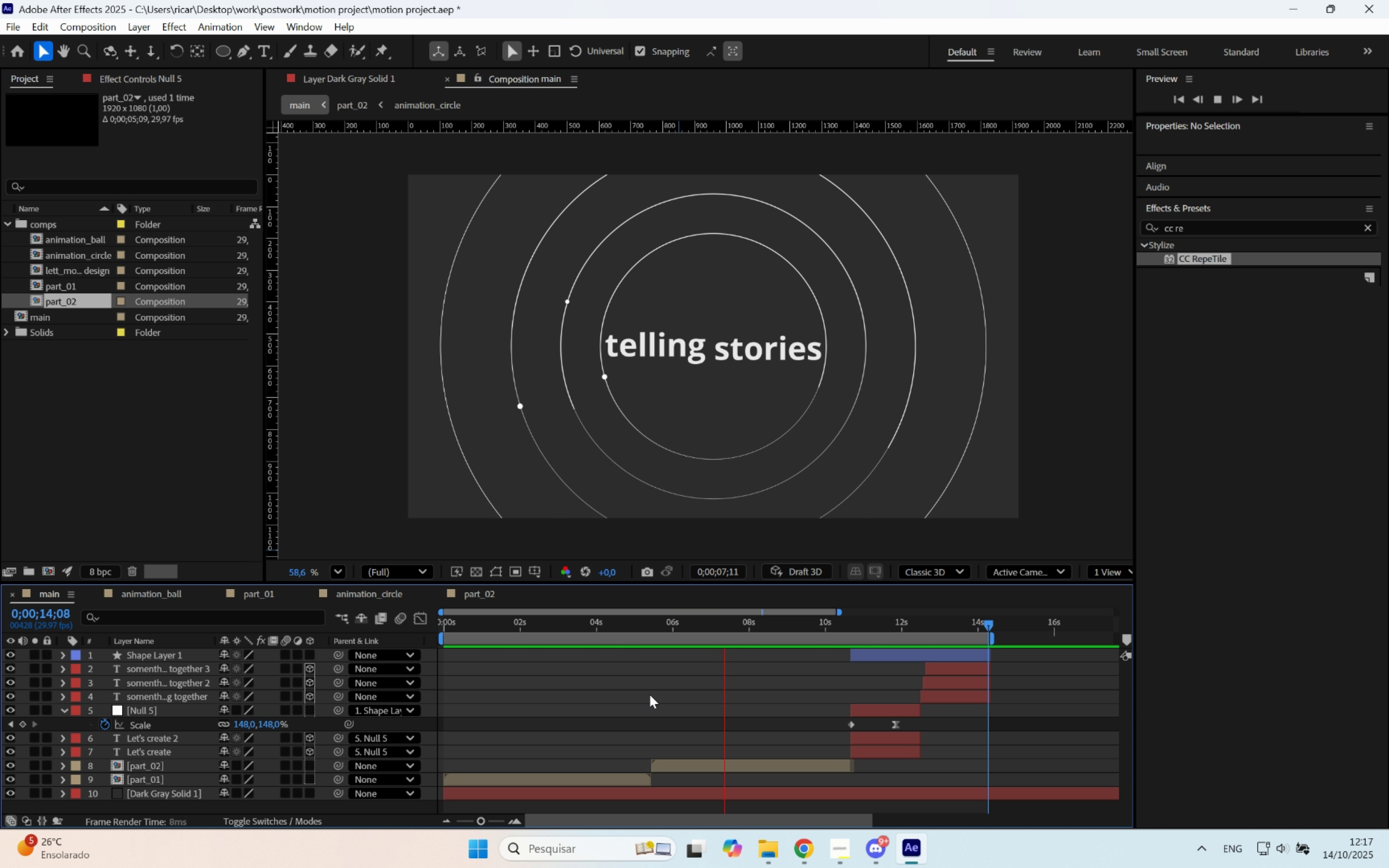 
key(Space)
 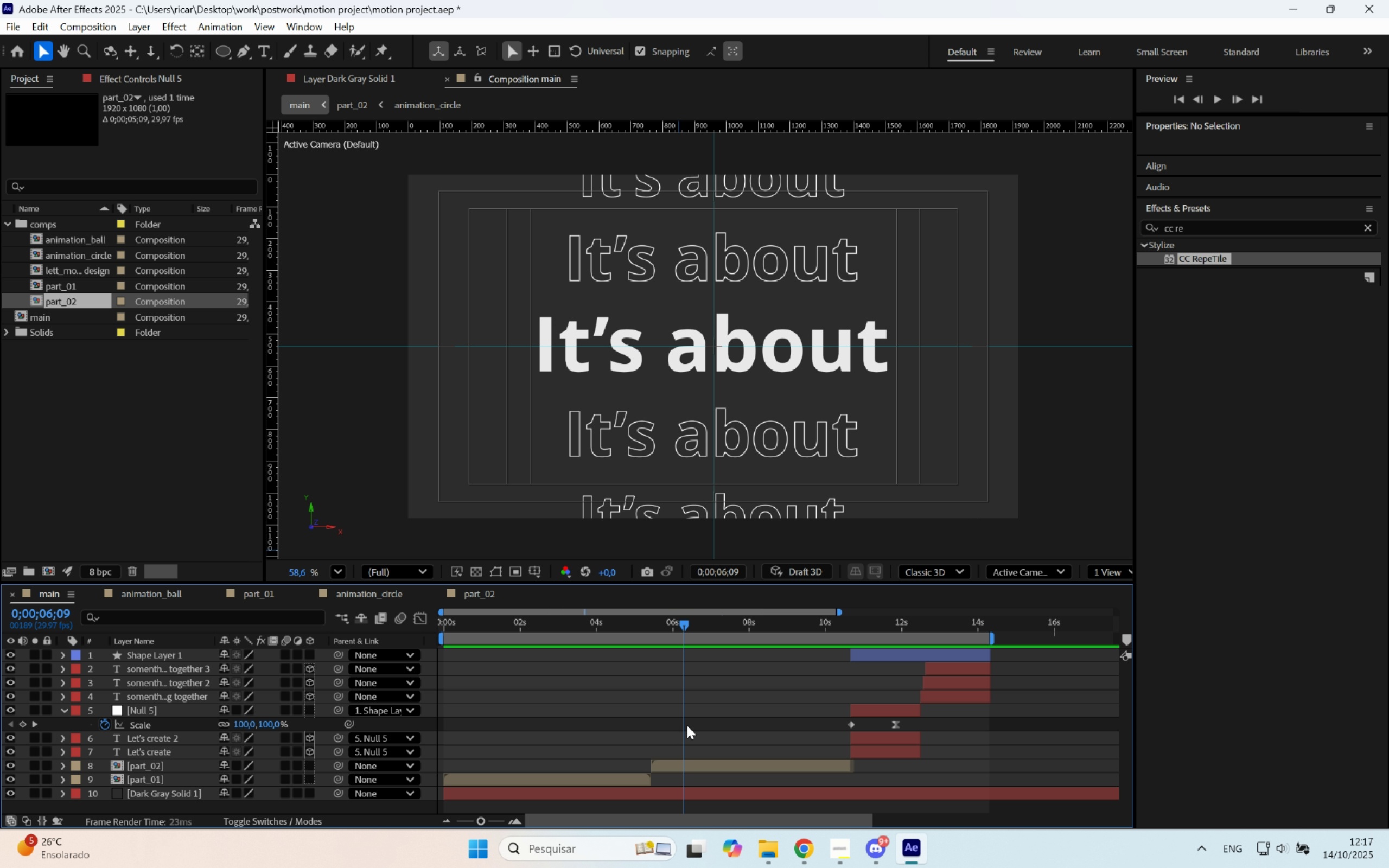 
wait(13.1)
 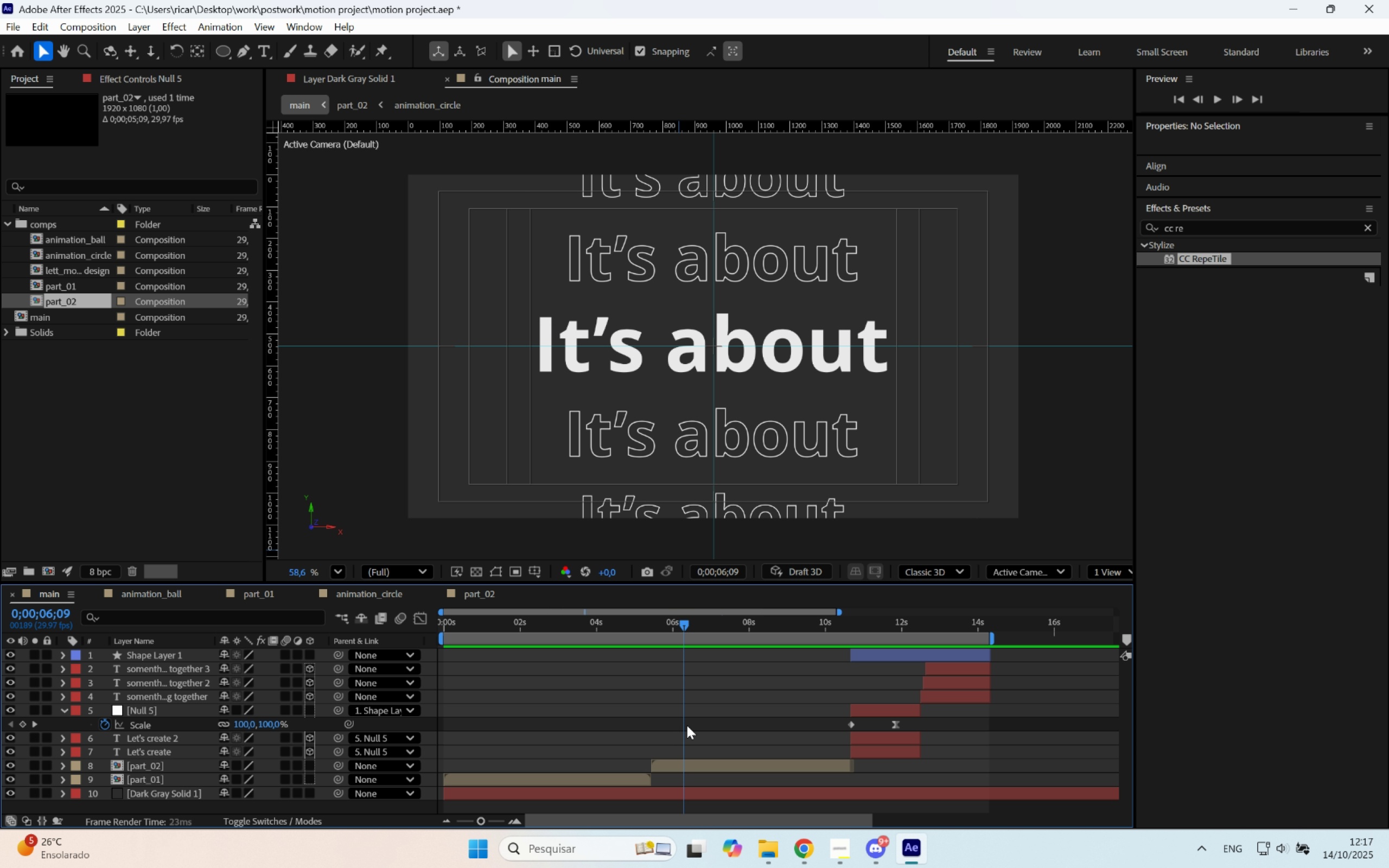 
key(Space)
 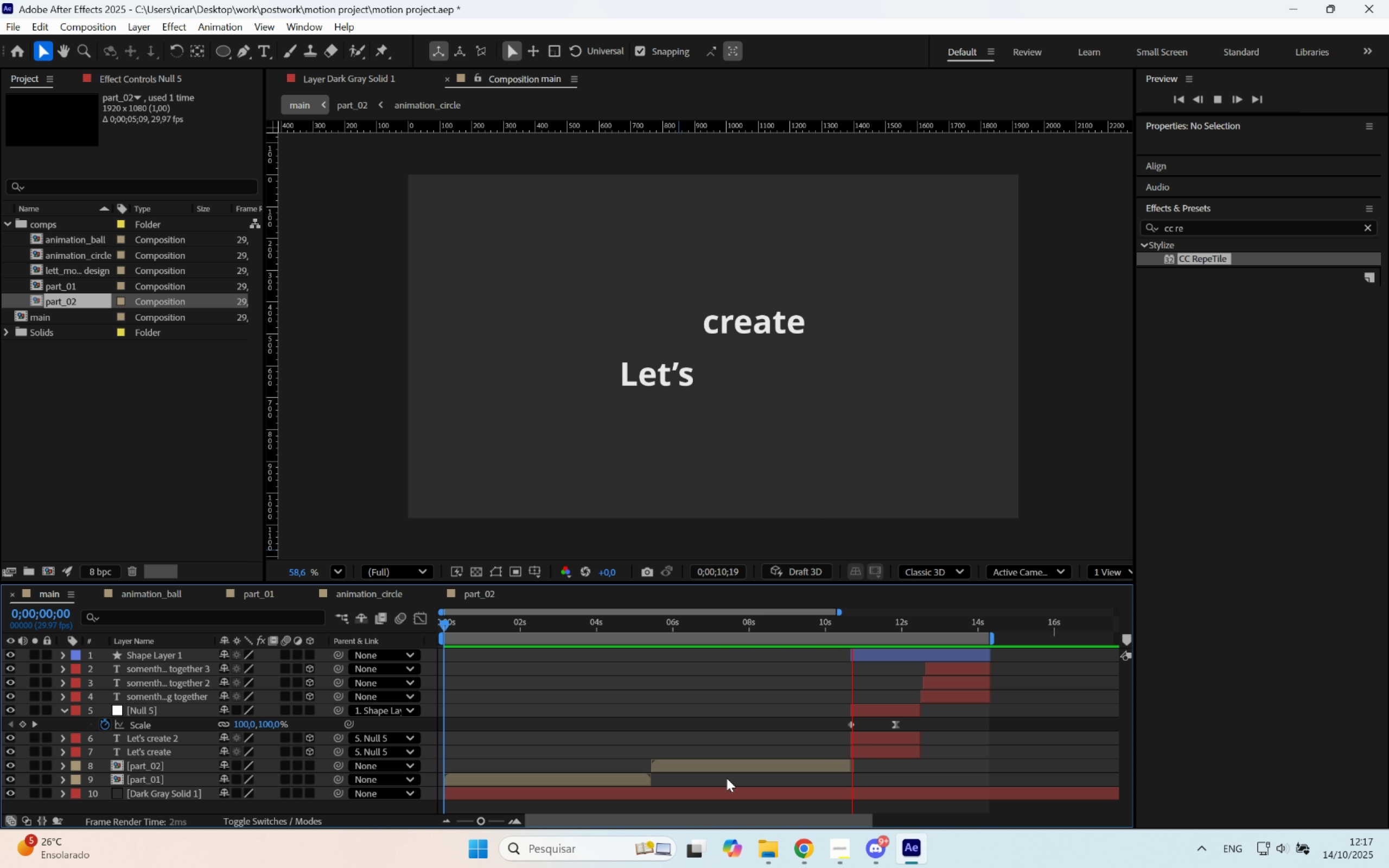 
wait(15.82)
 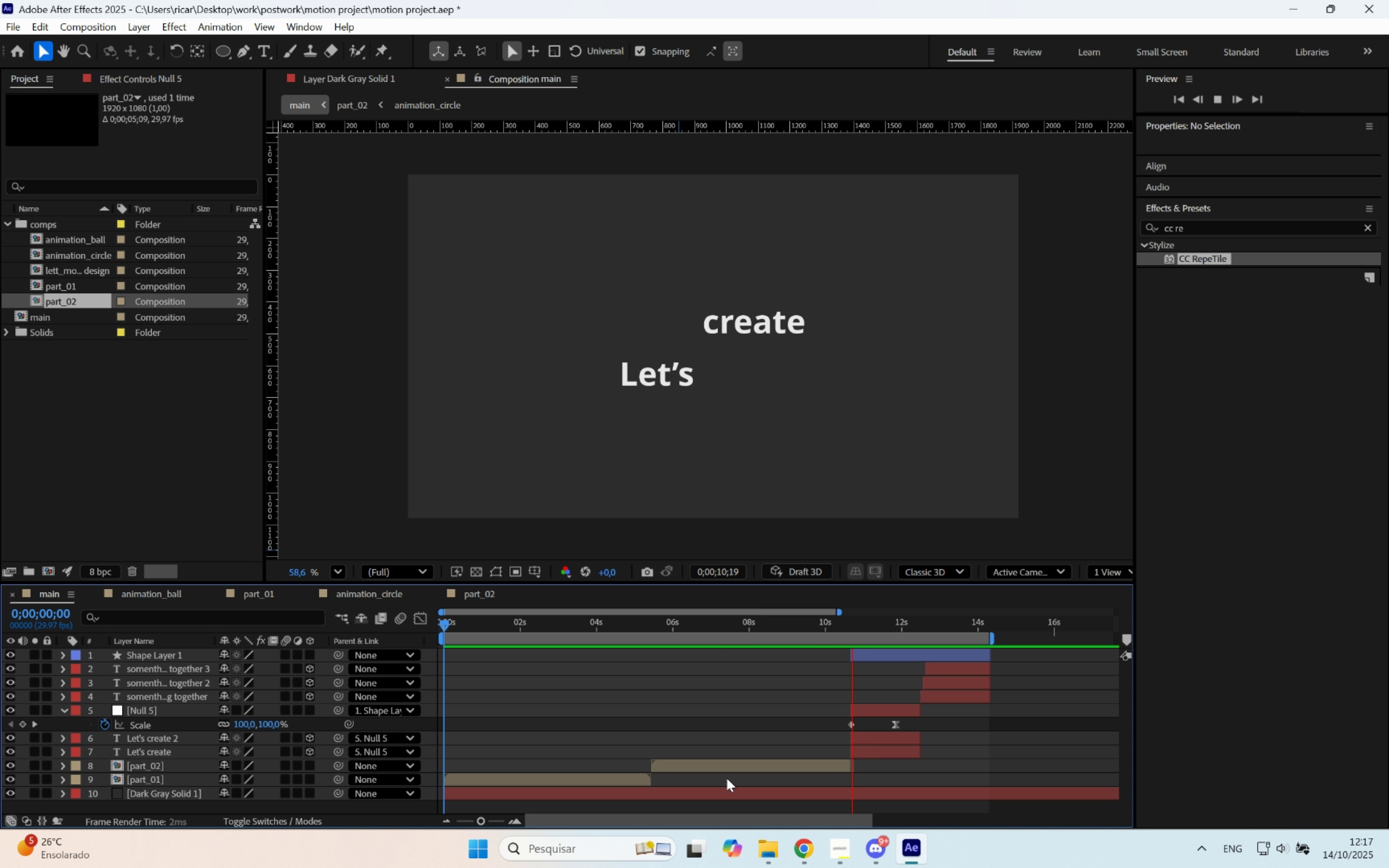 
key(Space)
 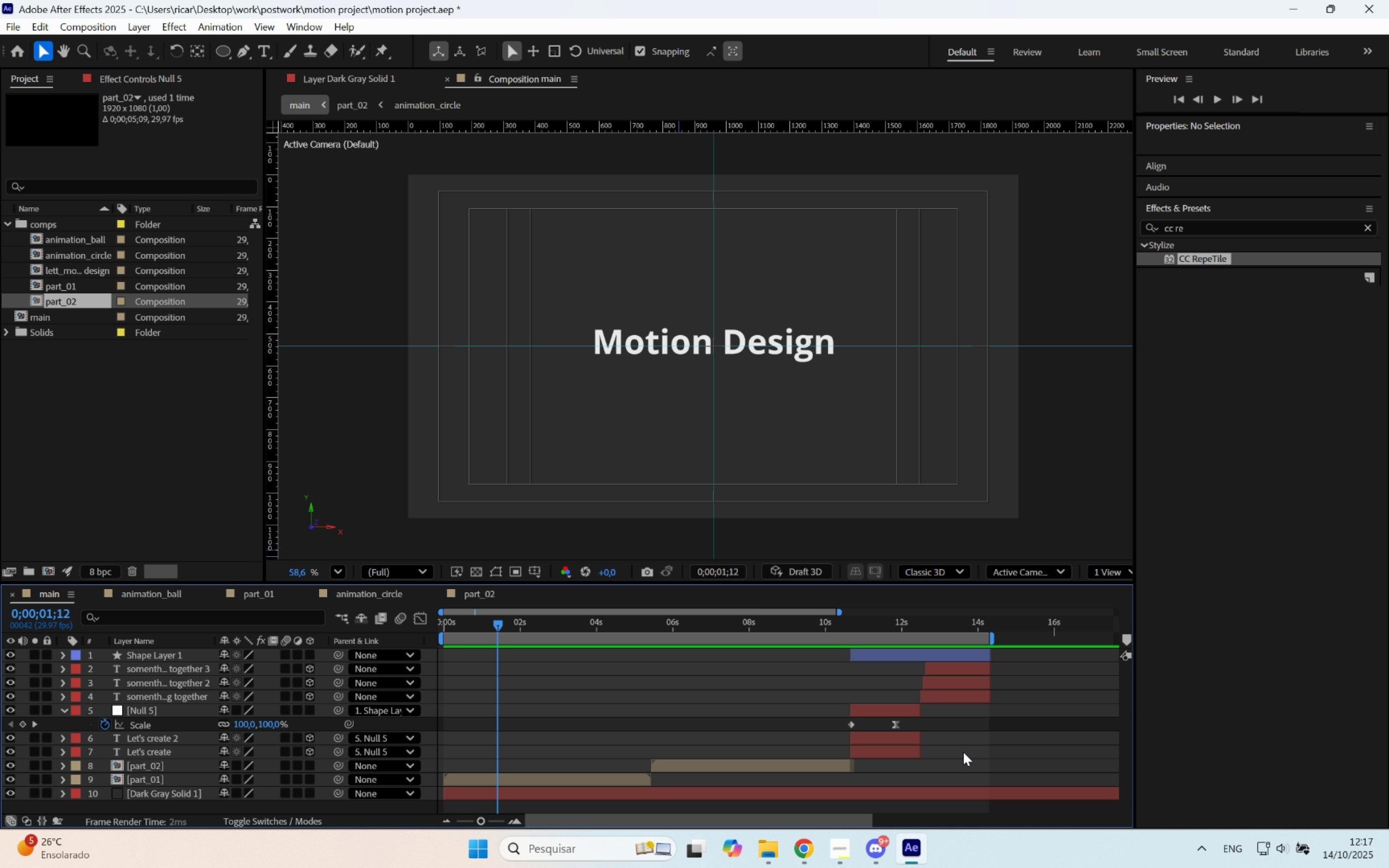 
key(Control+ControlLeft)
 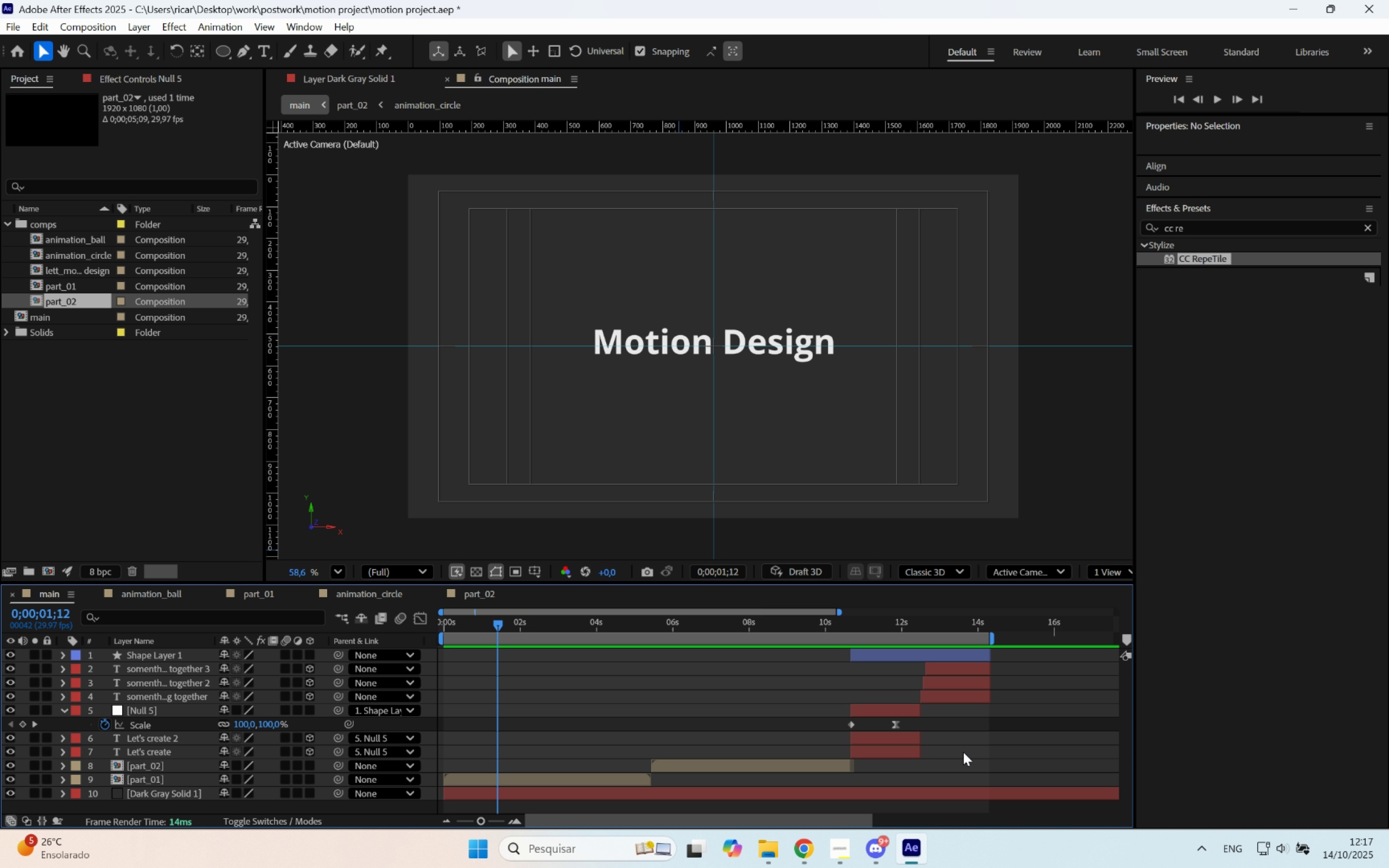 
left_click([963, 752])
 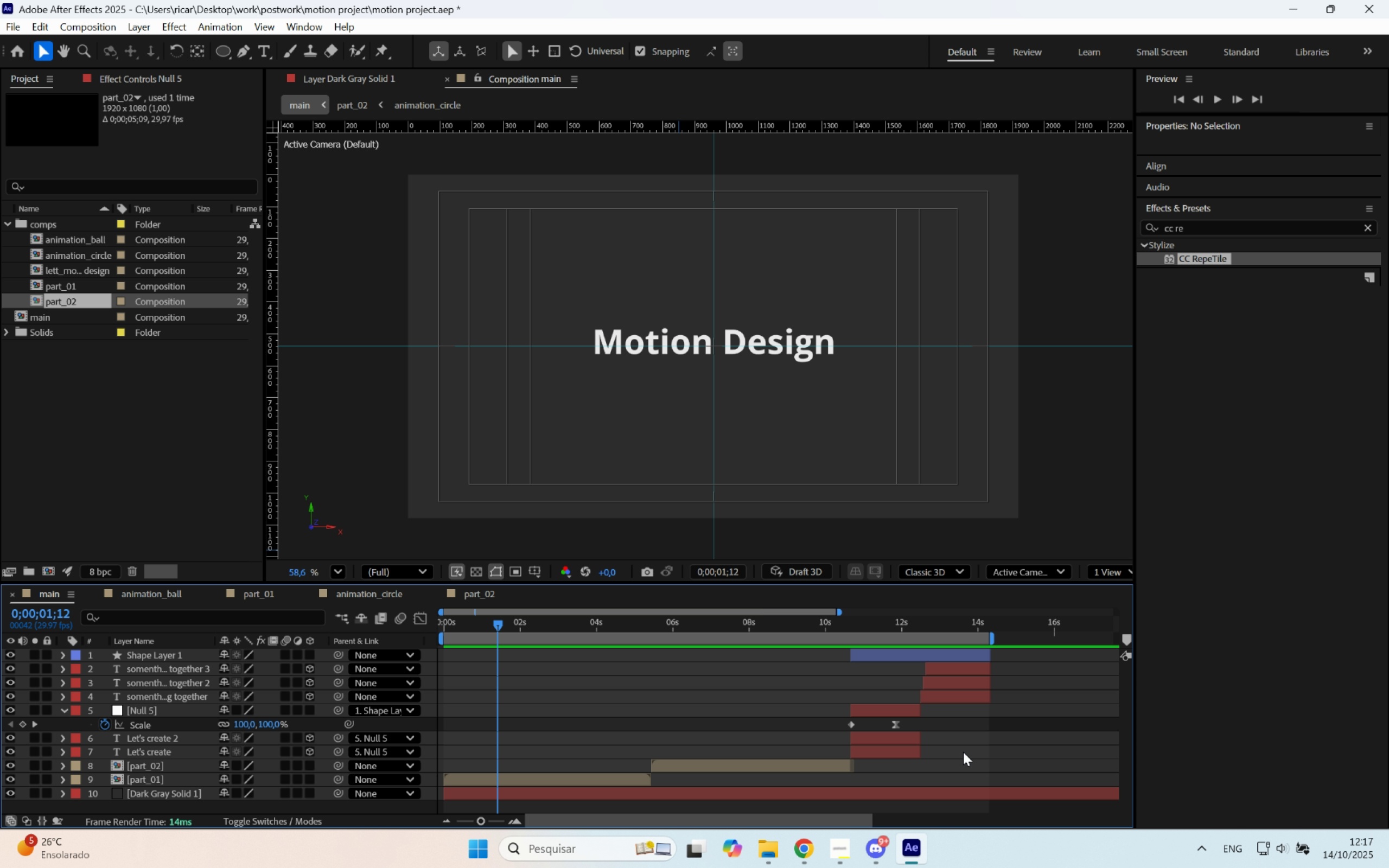 
key(Control+S)
 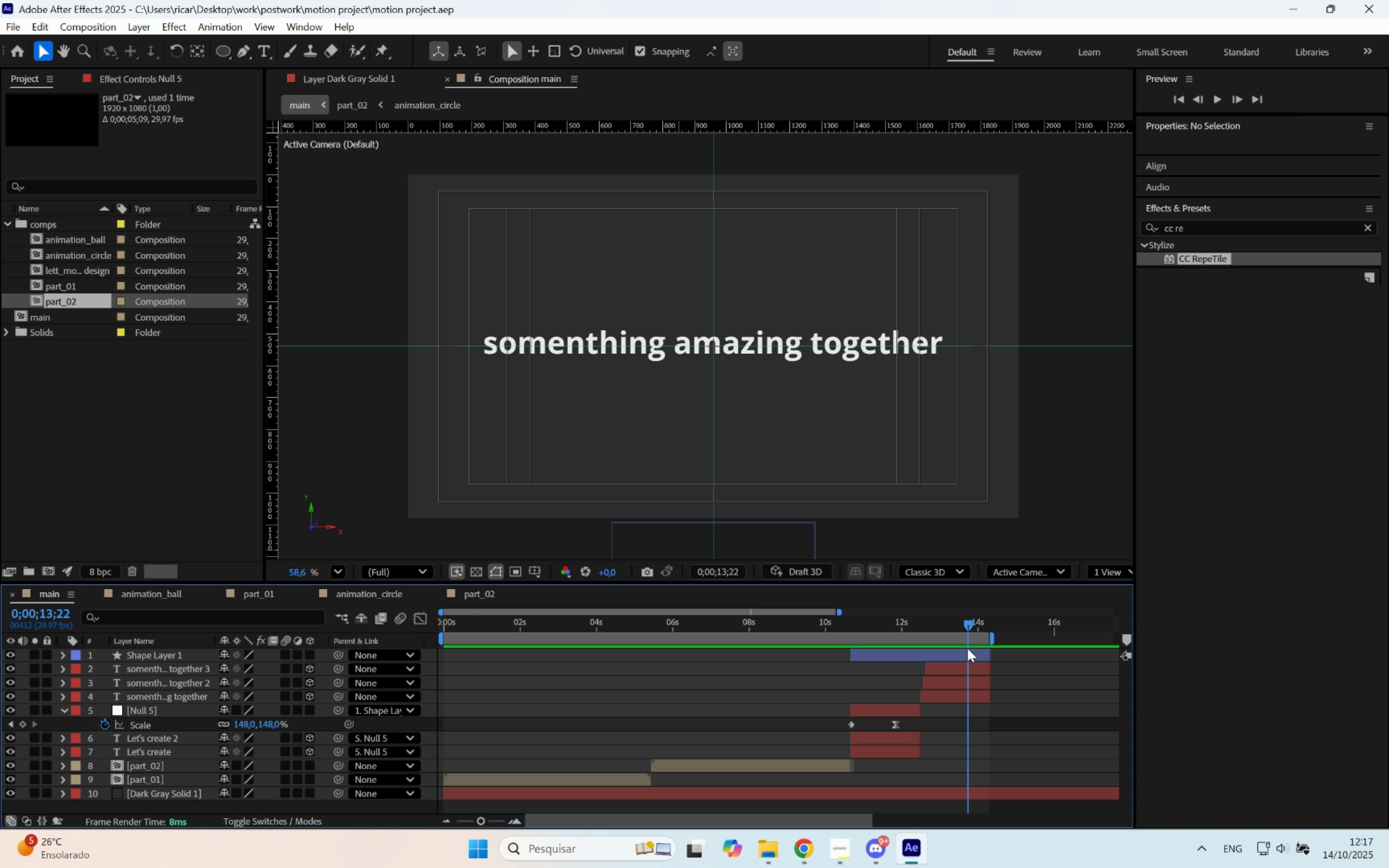 
left_click([999, 732])
 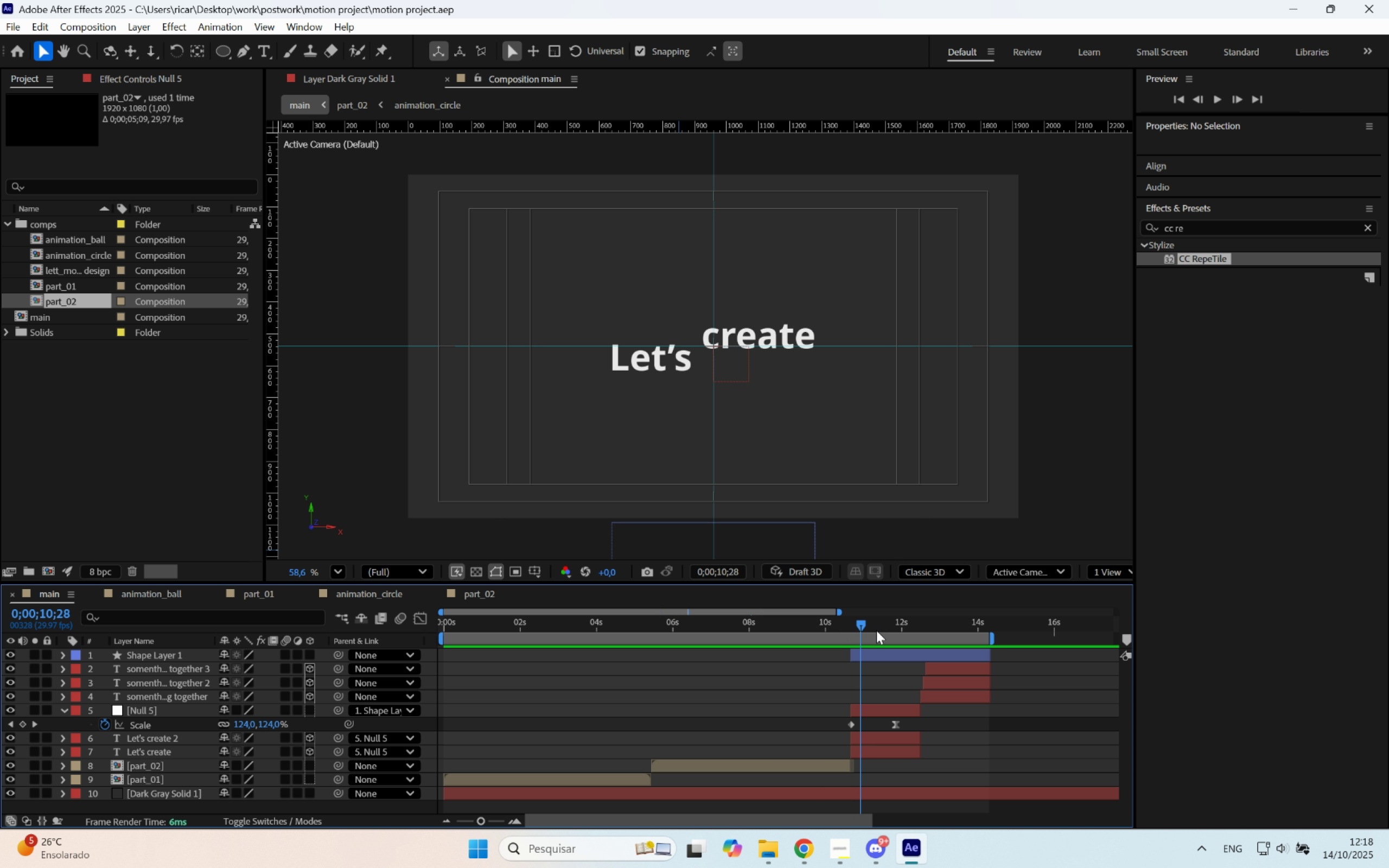 
wait(6.54)
 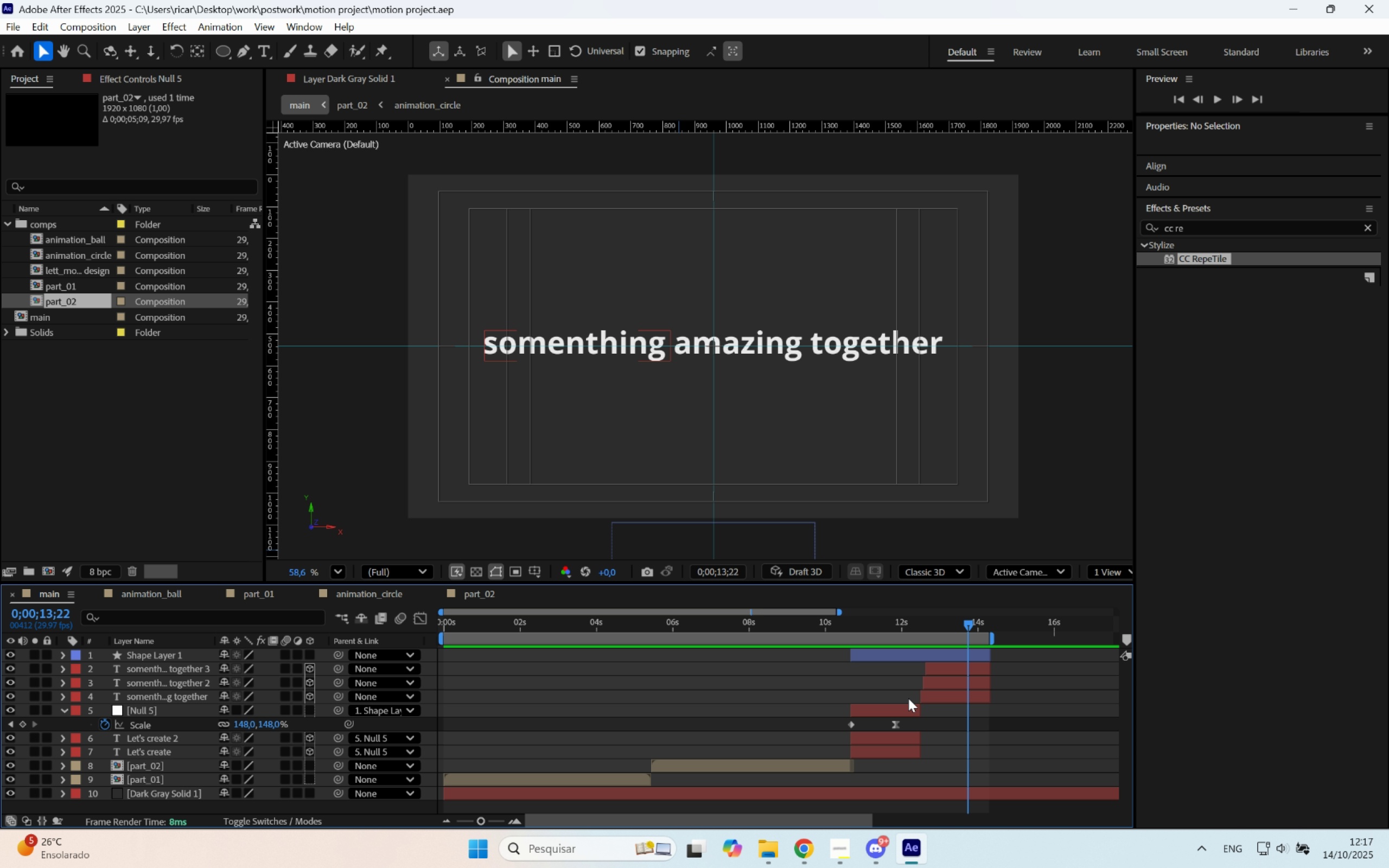 
left_click([903, 752])
 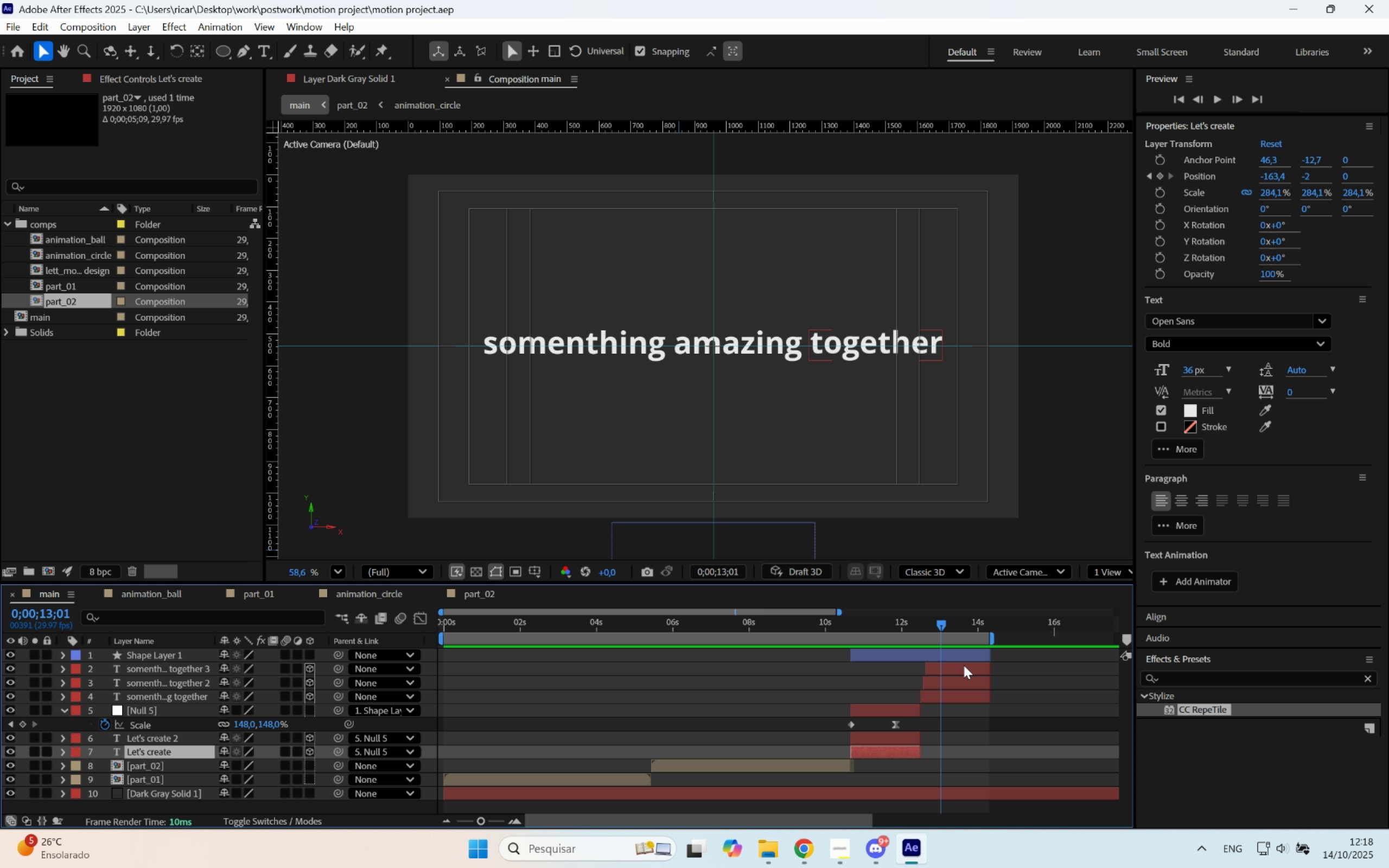 
hold_key(key=ShiftLeft, duration=0.38)
 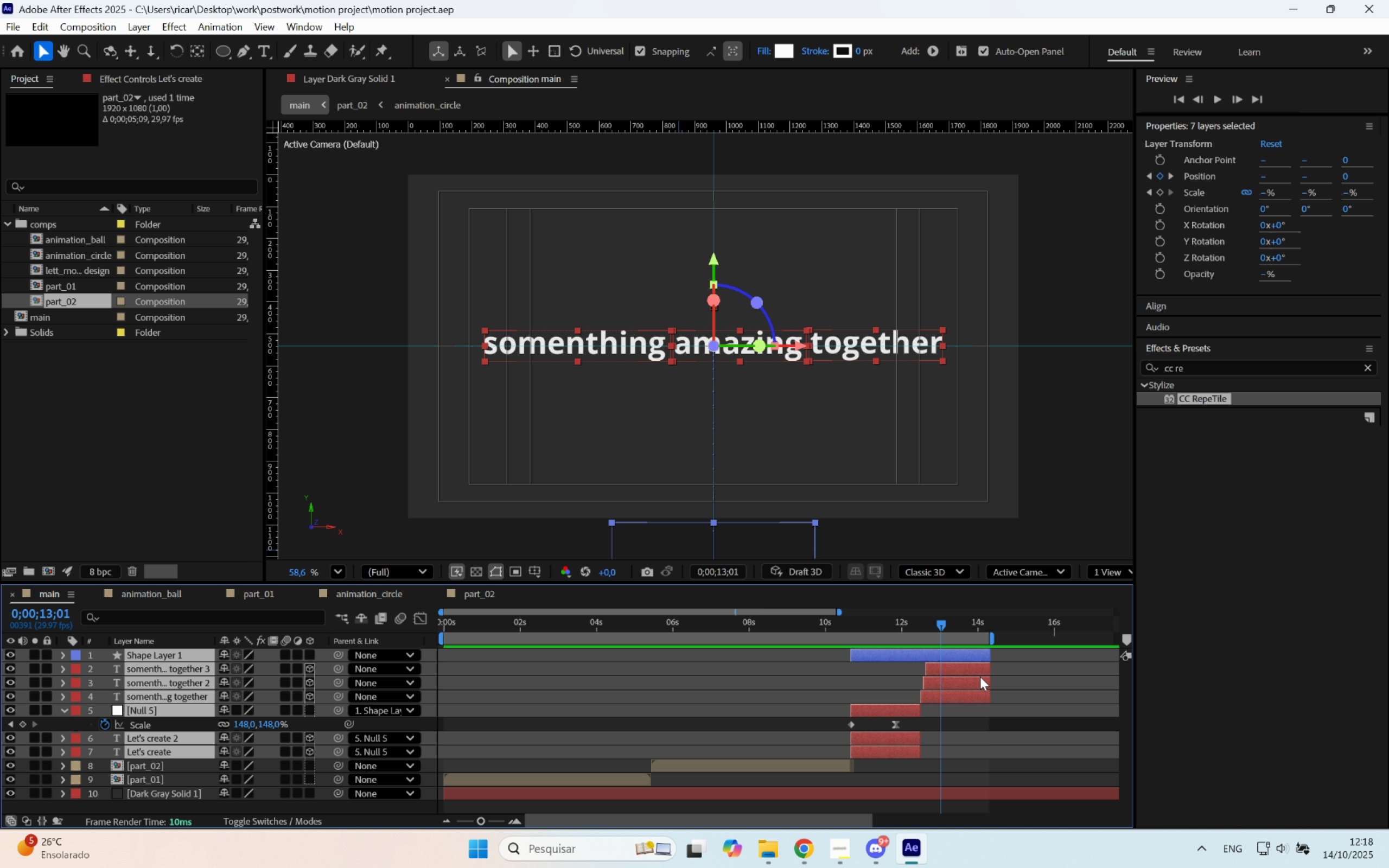 
key(Control+Shift+C)
 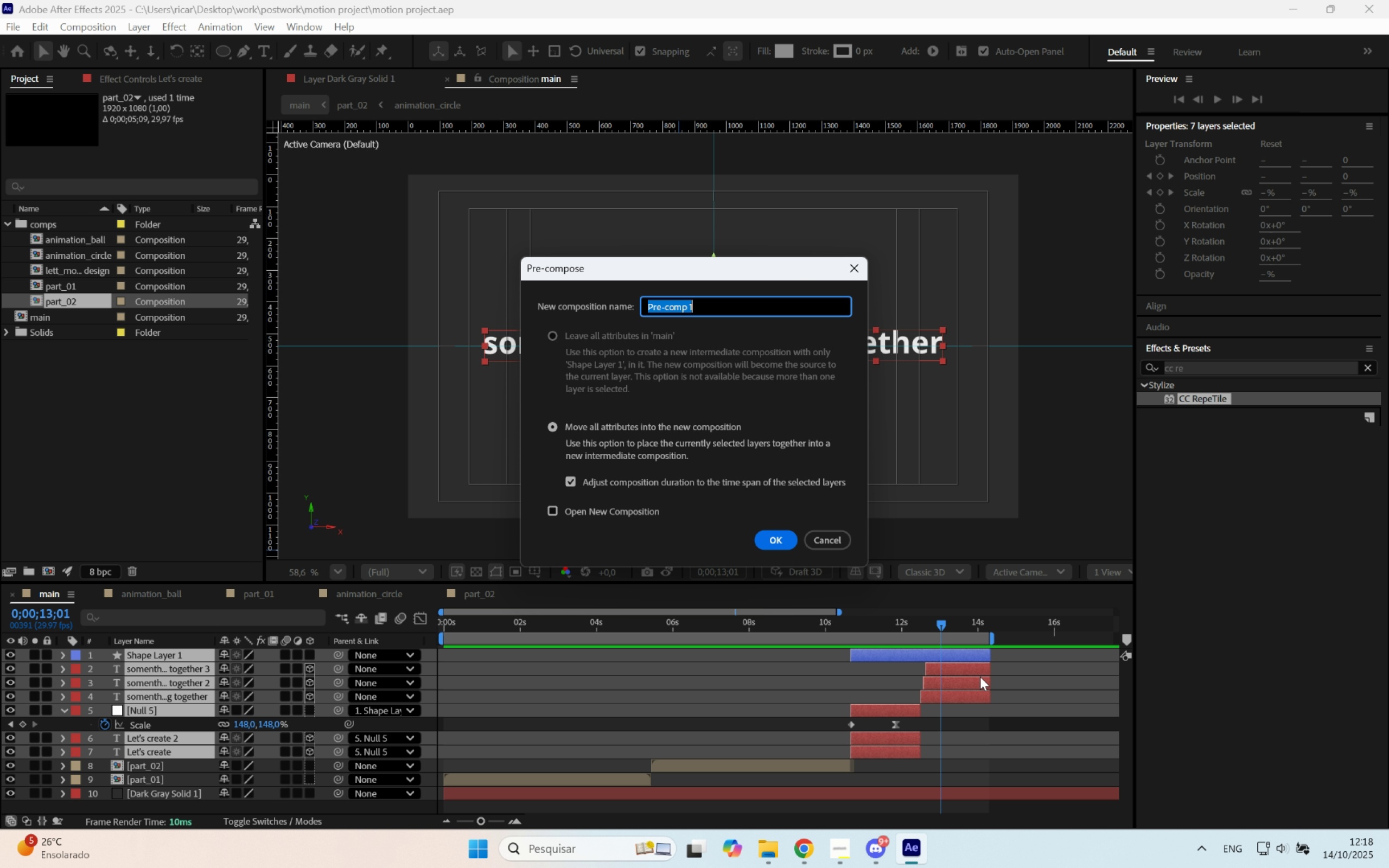 
type(part_3)
 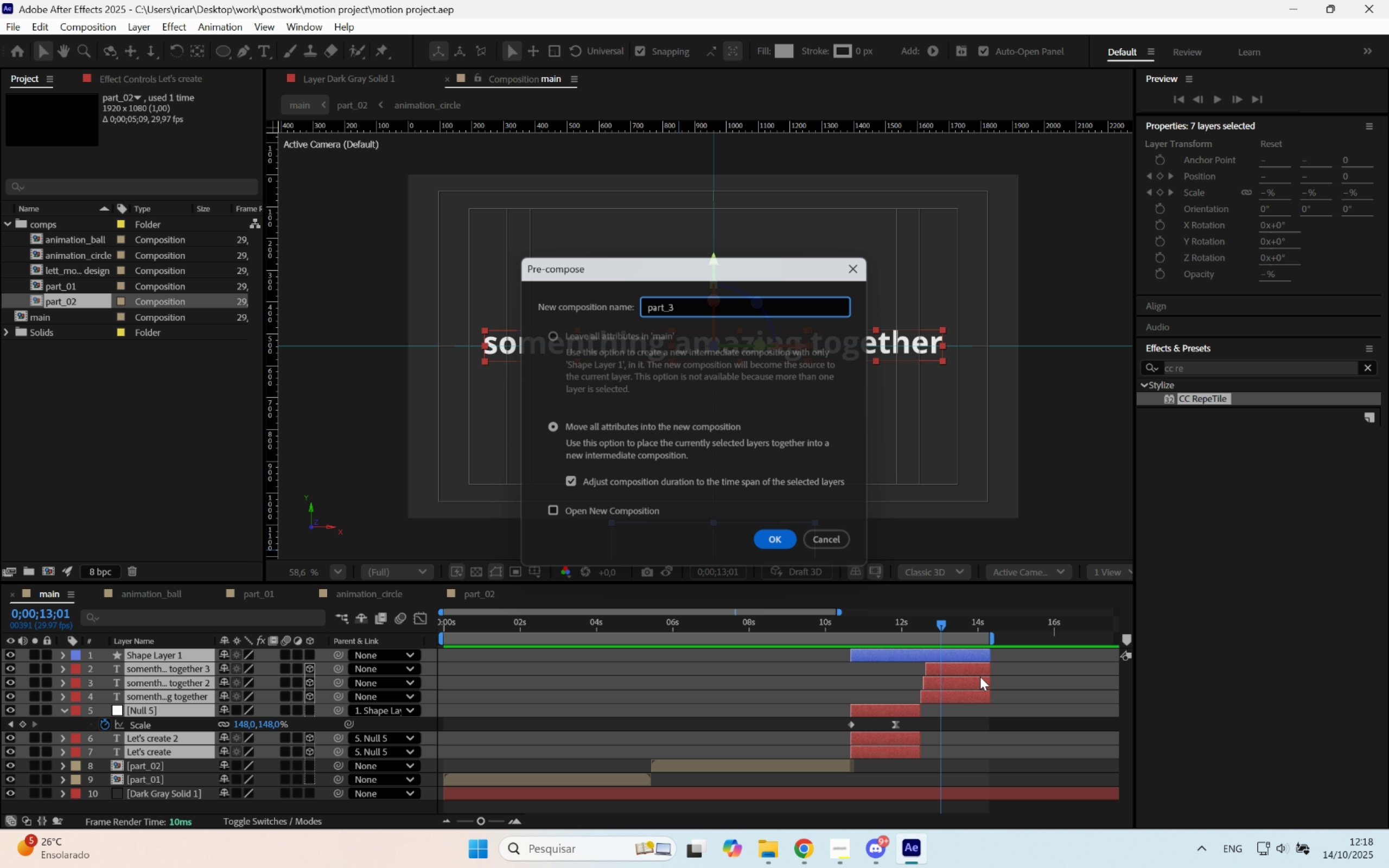 
key(Enter)
 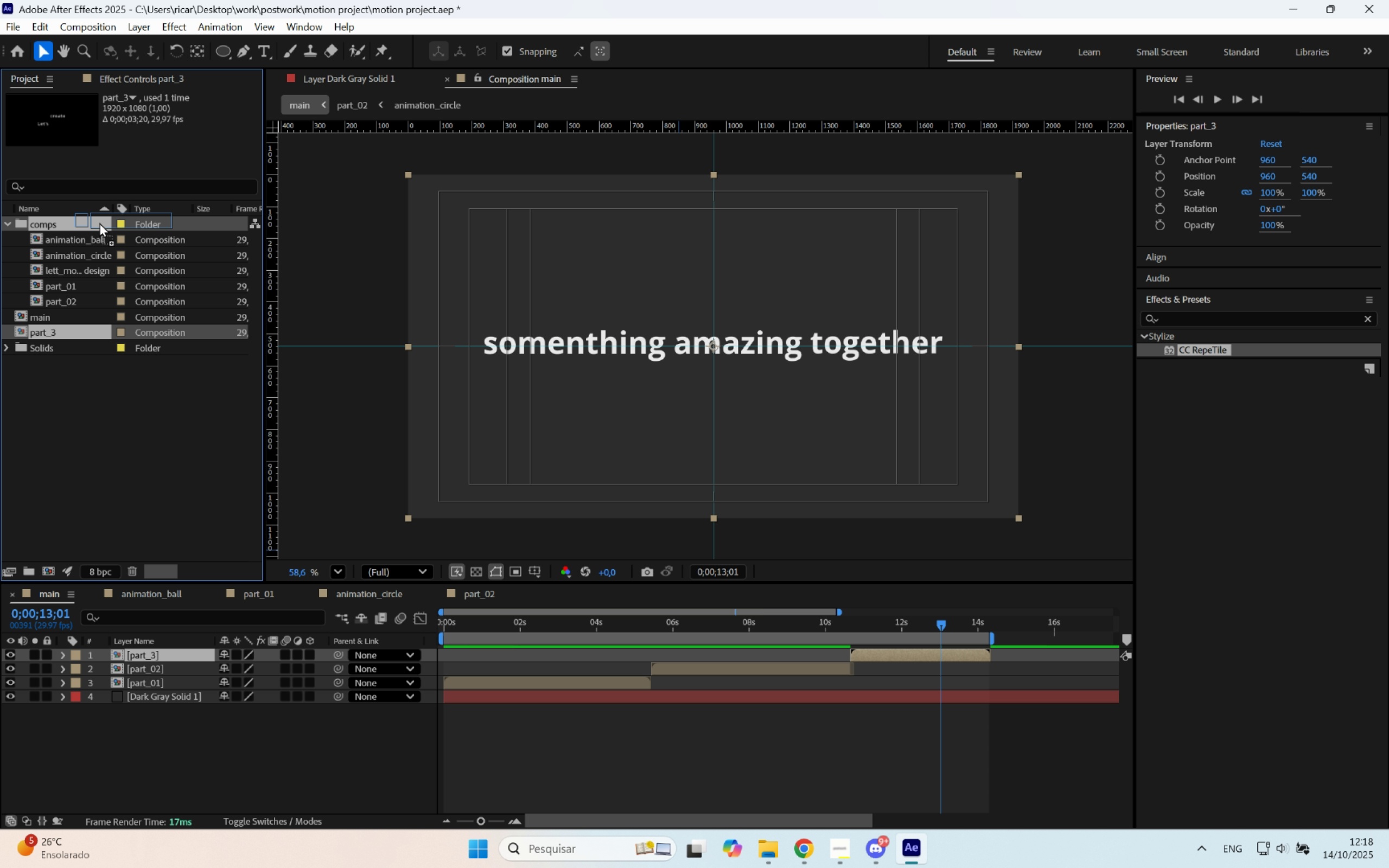 
key(Control+ControlLeft)
 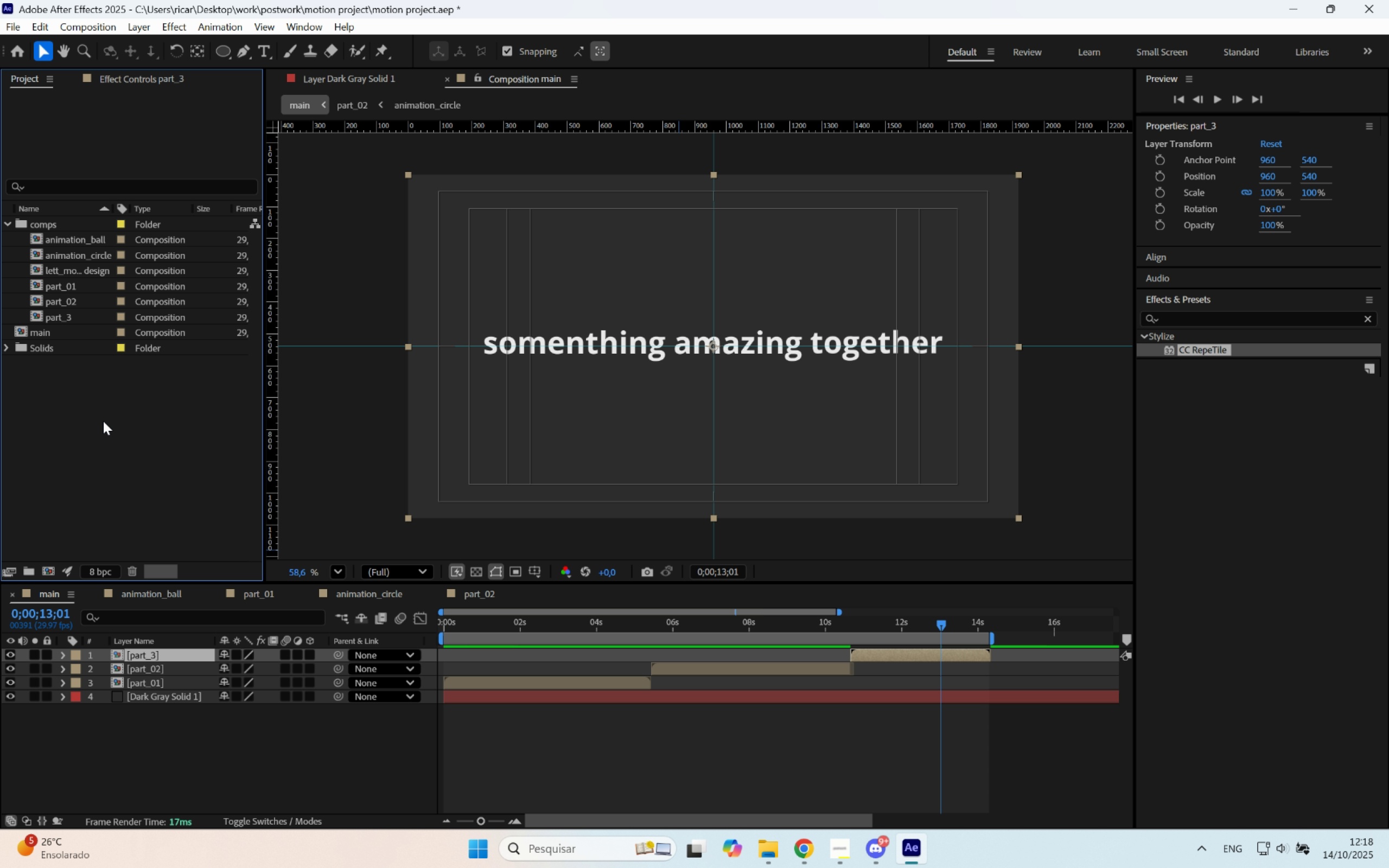 
key(S)
 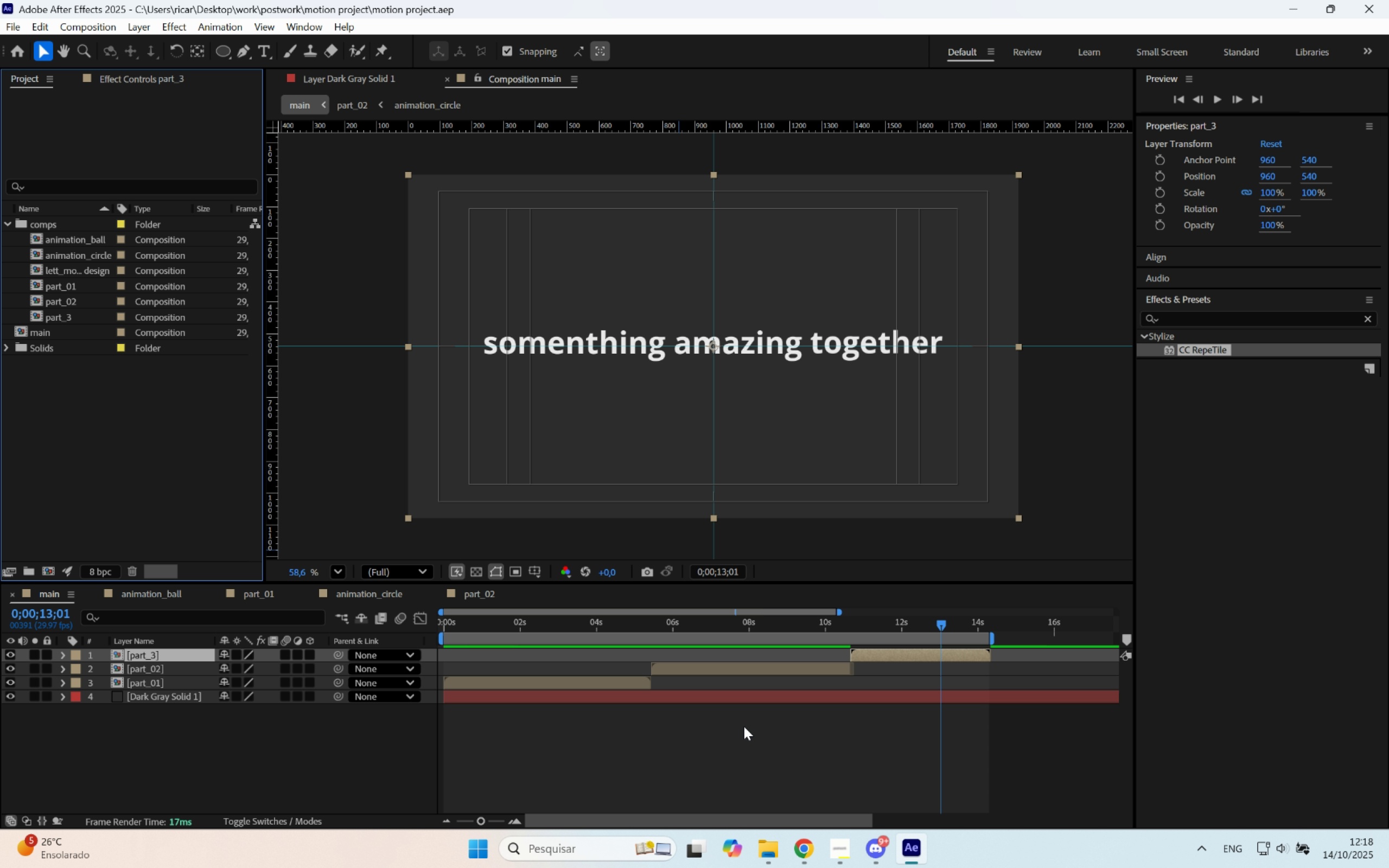 
left_click([761, 741])
 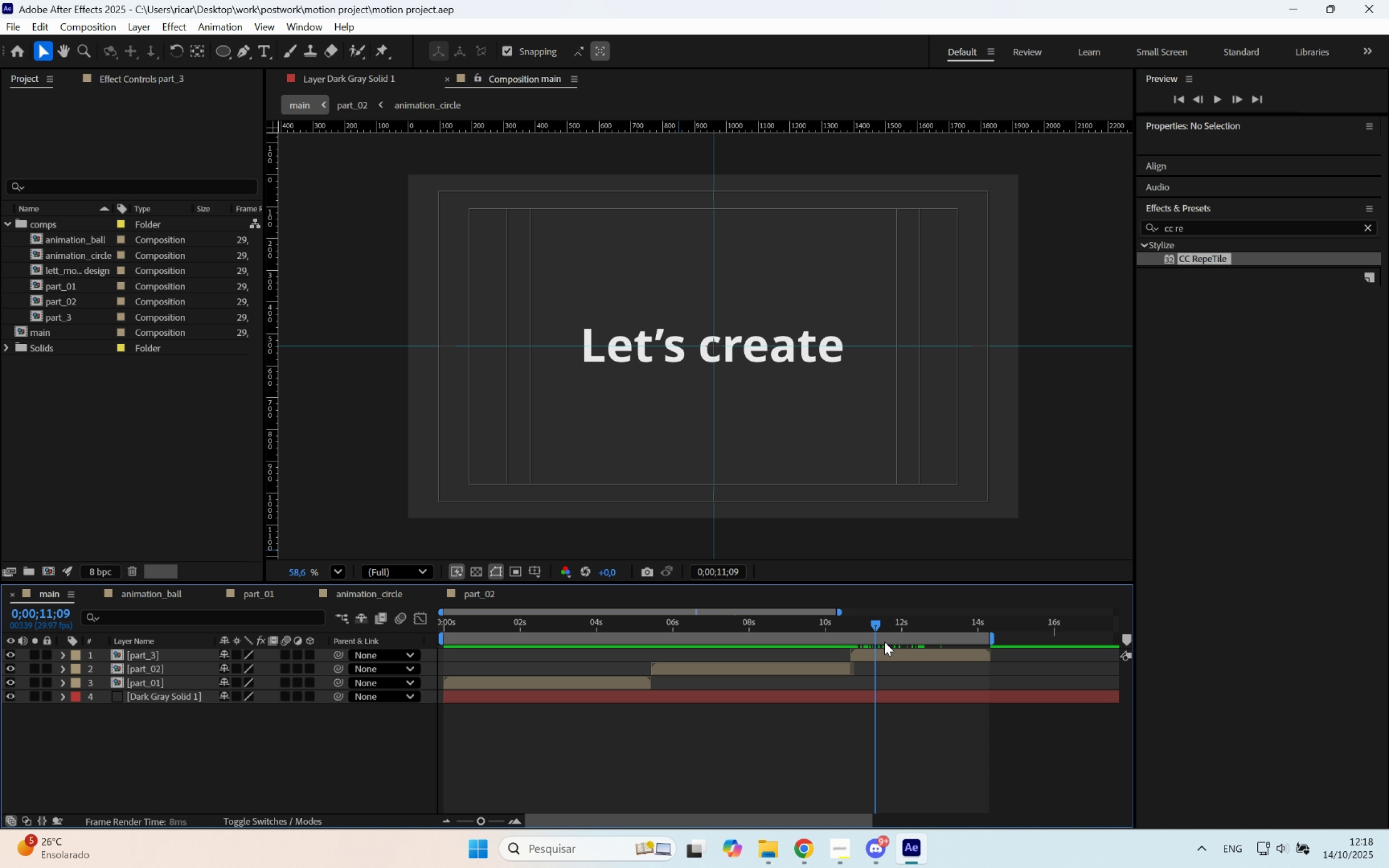 
key(Control+ControlLeft)
 